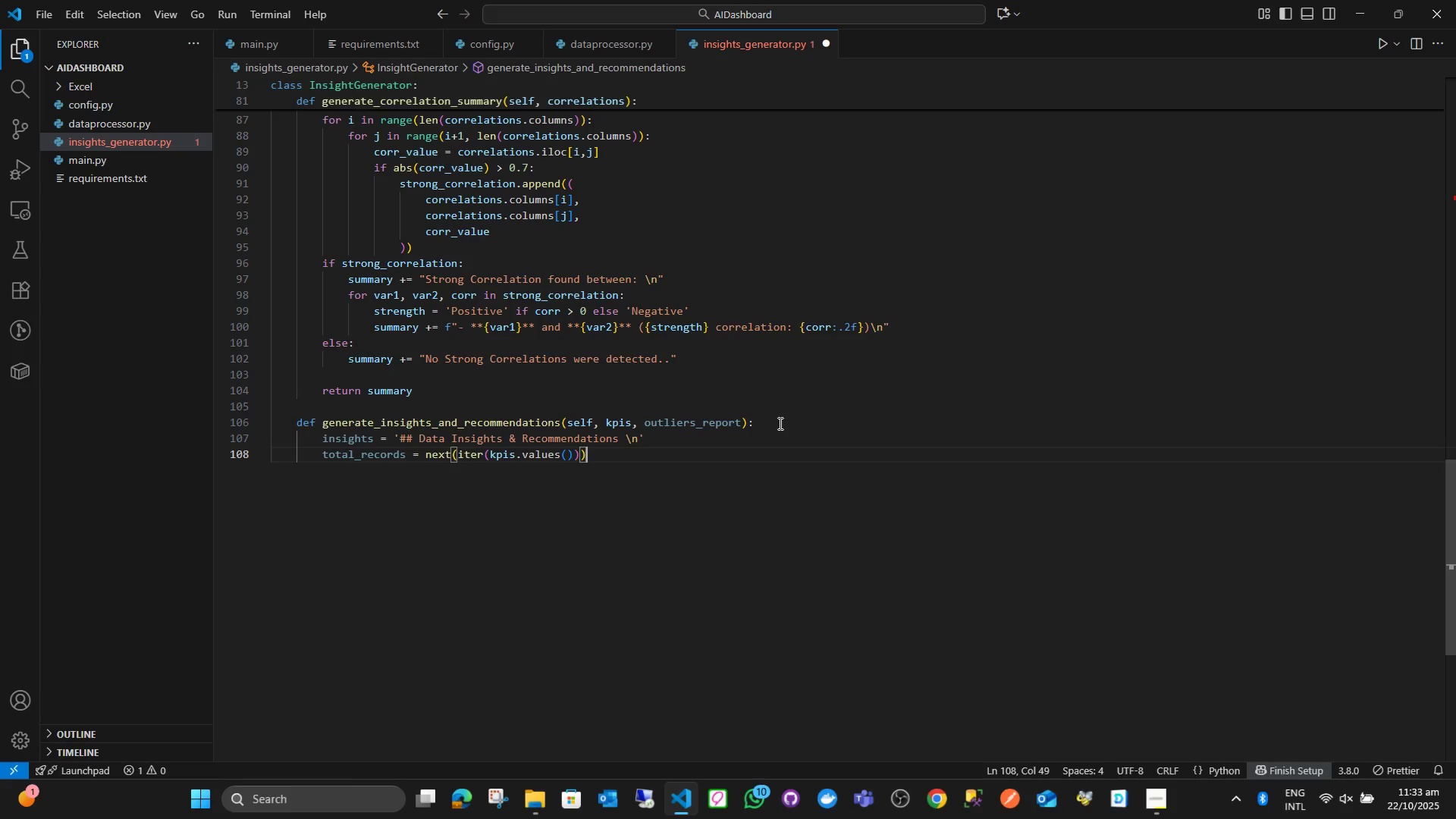 
key(ArrowRight)
 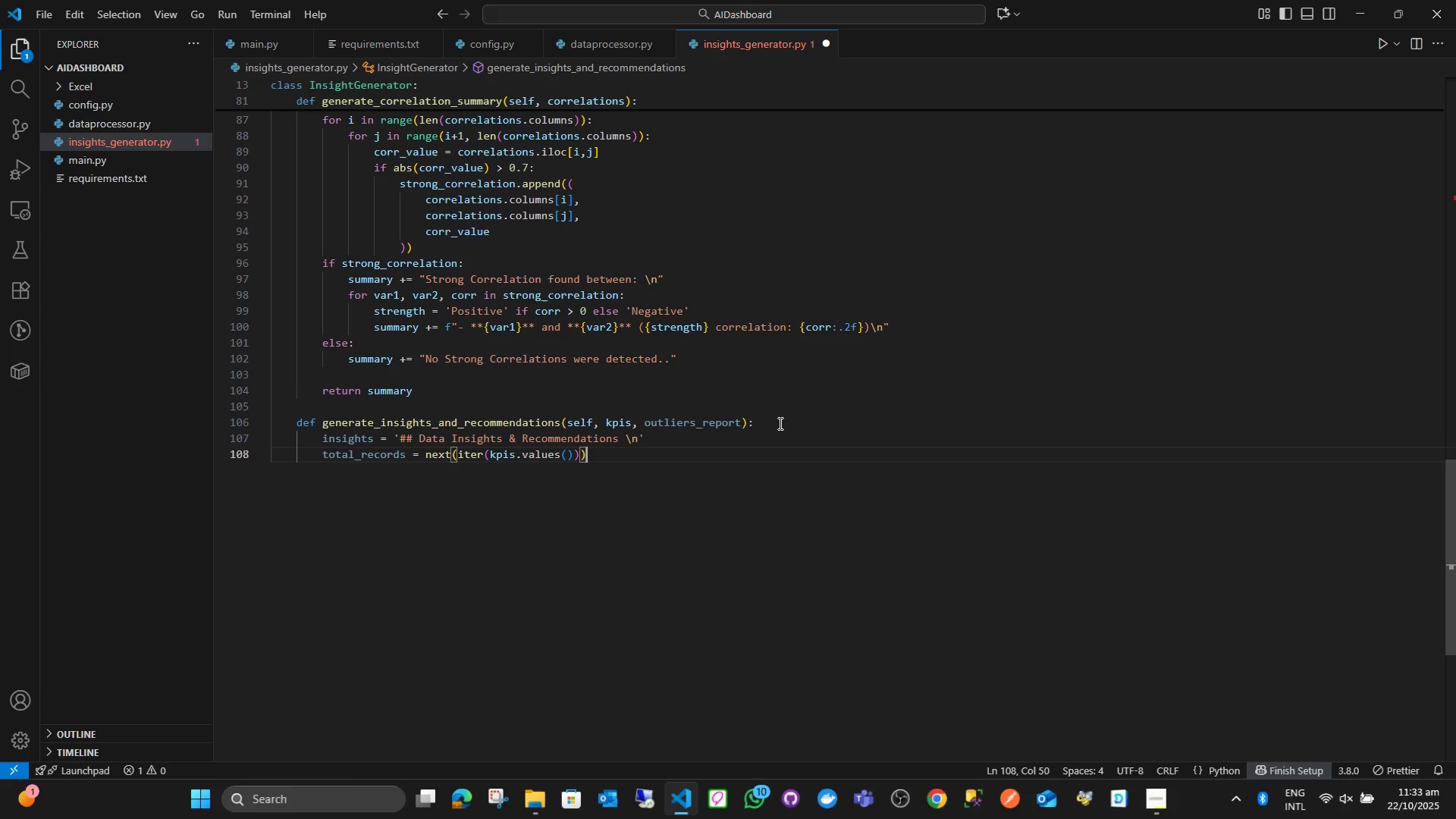 
key(BracketLeft)
 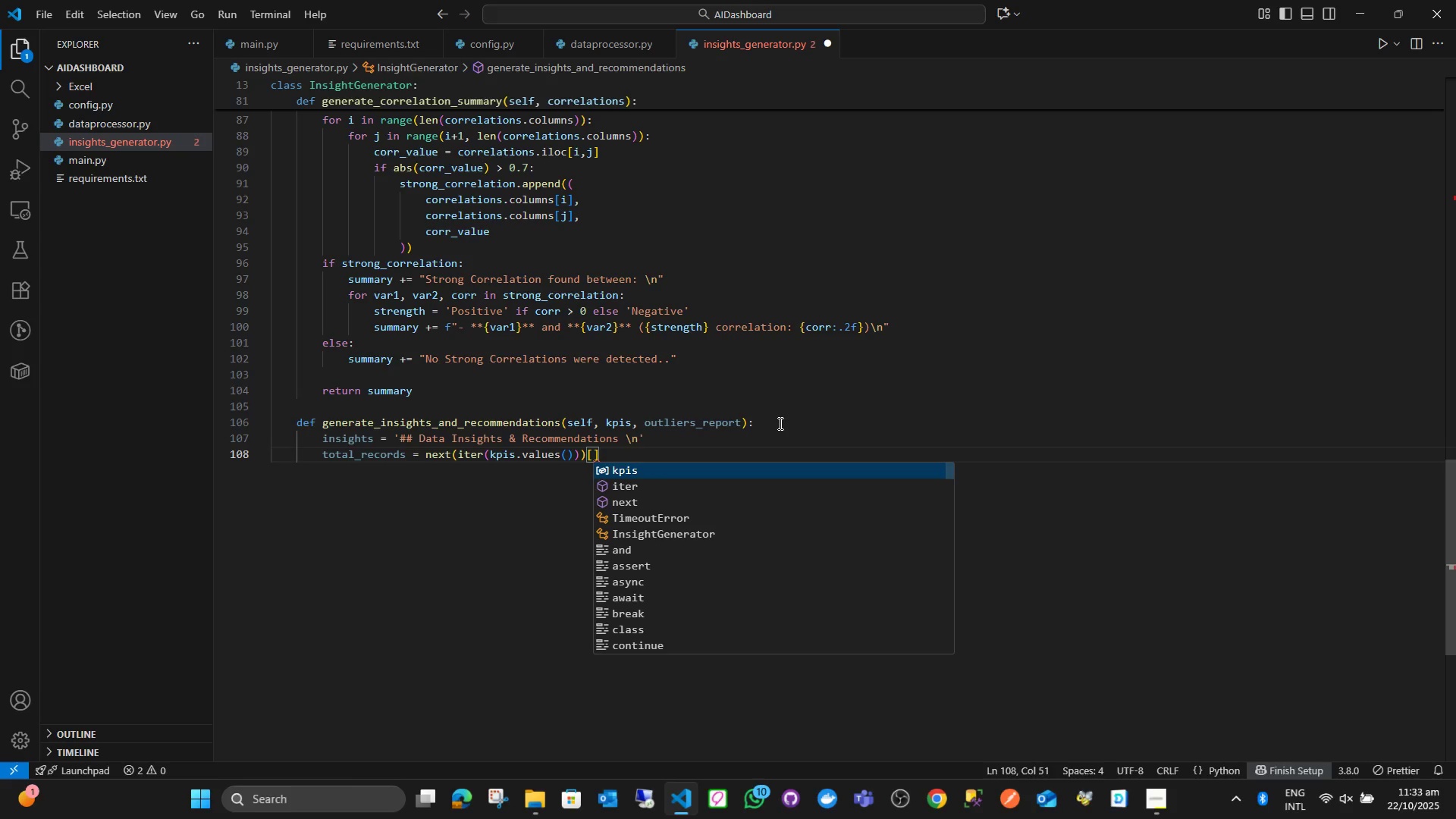 
key(Quote)
 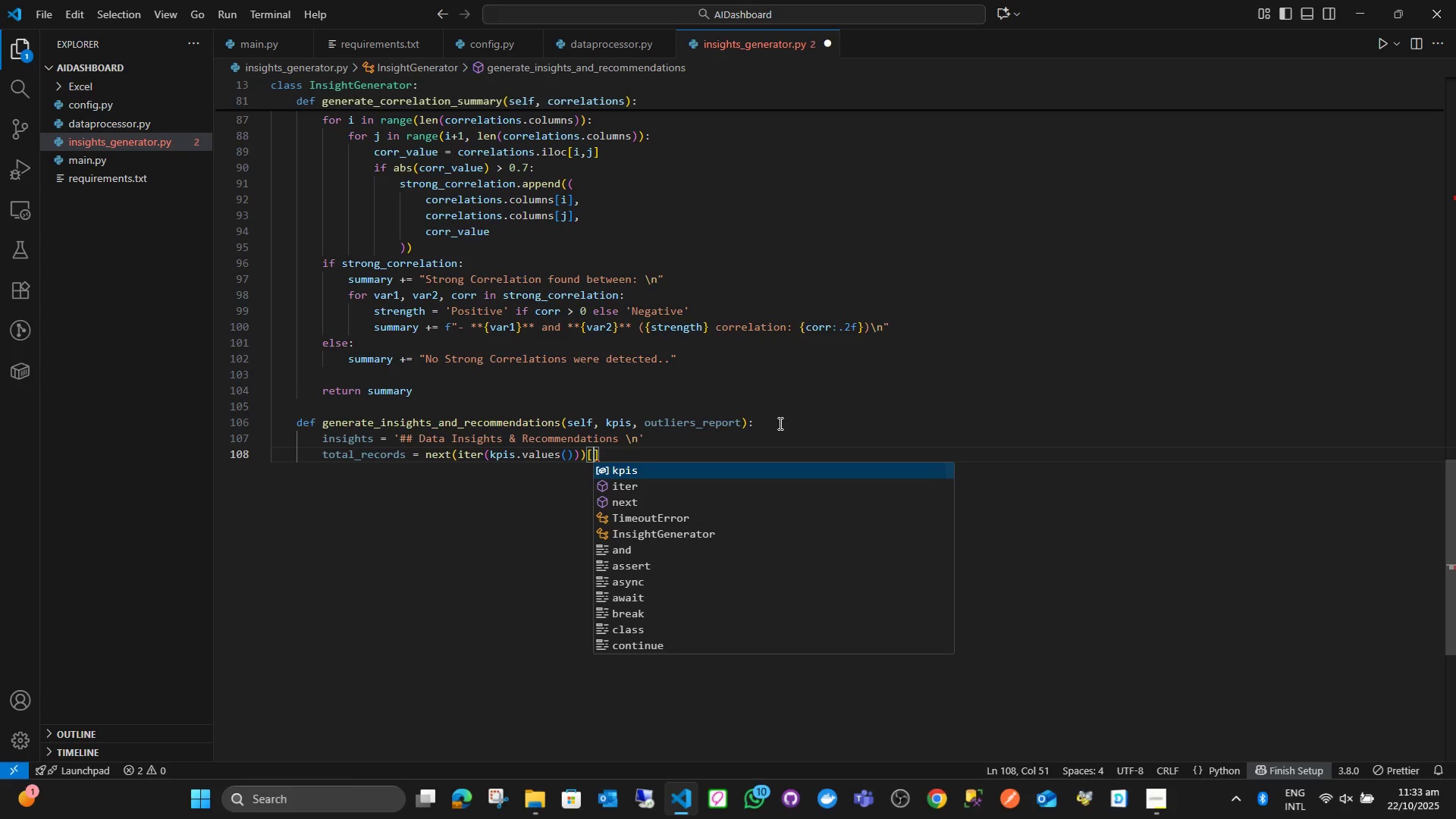 
key(Quote)
 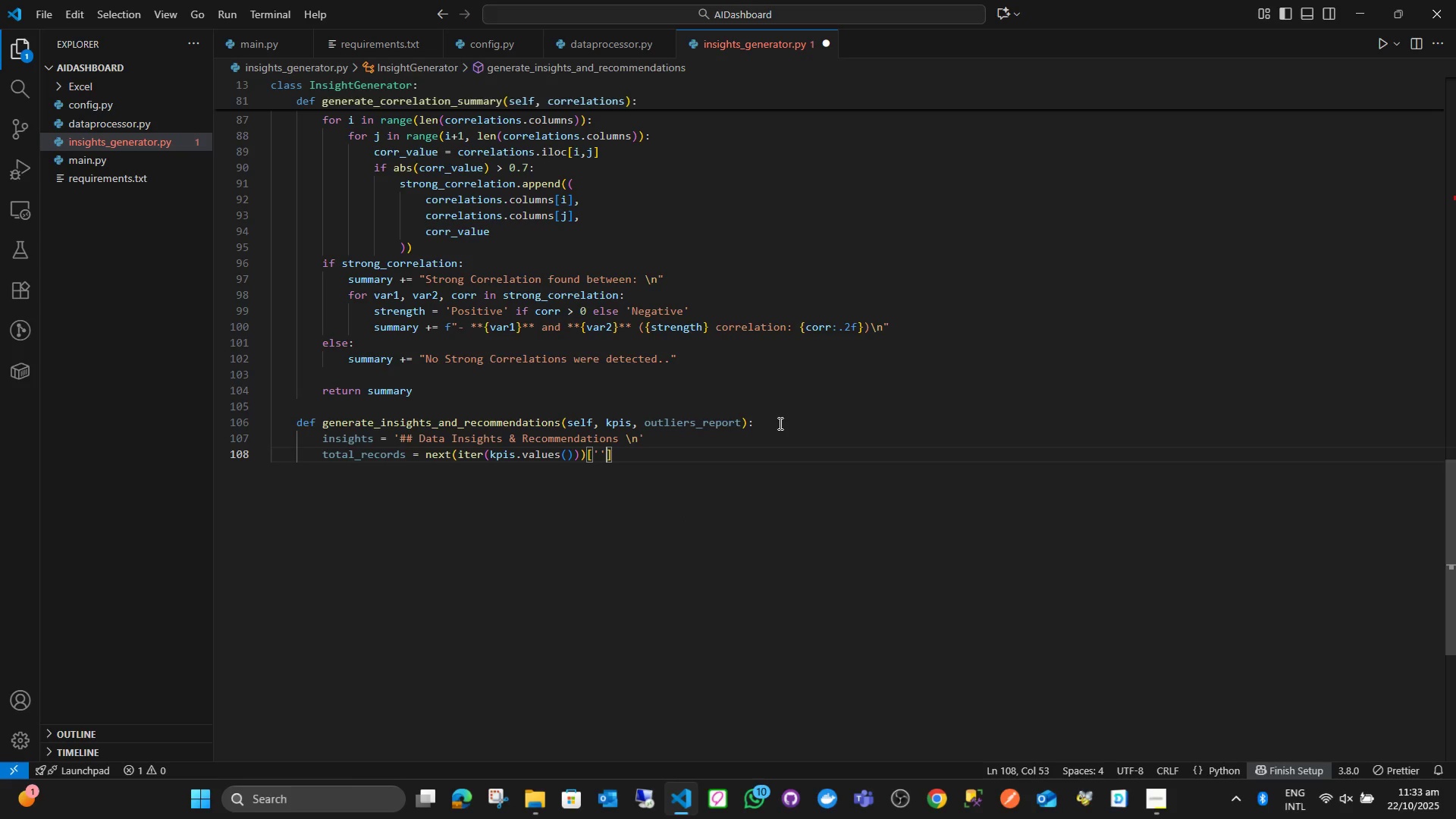 
key(ArrowLeft)
 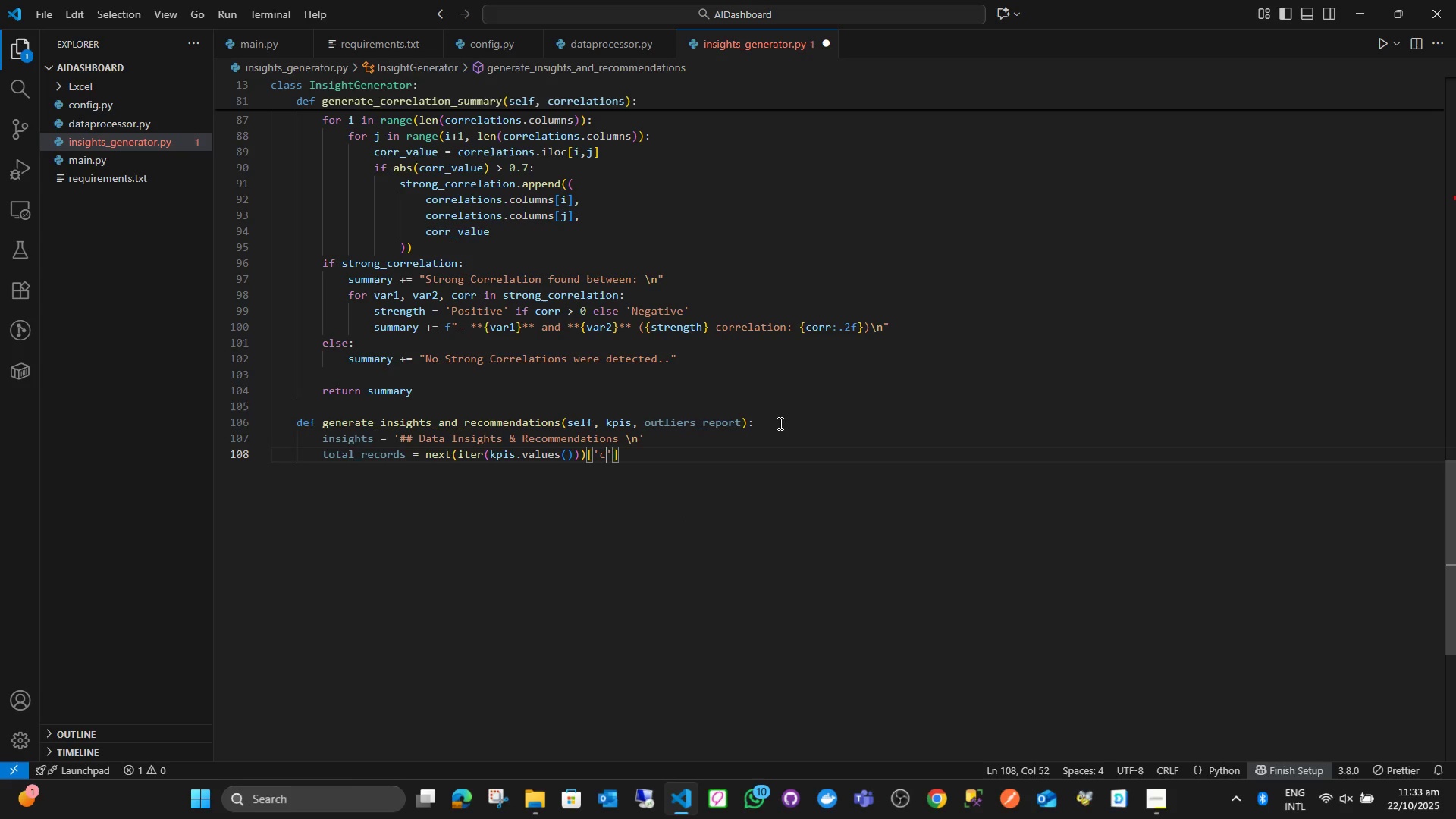 
type(count)
 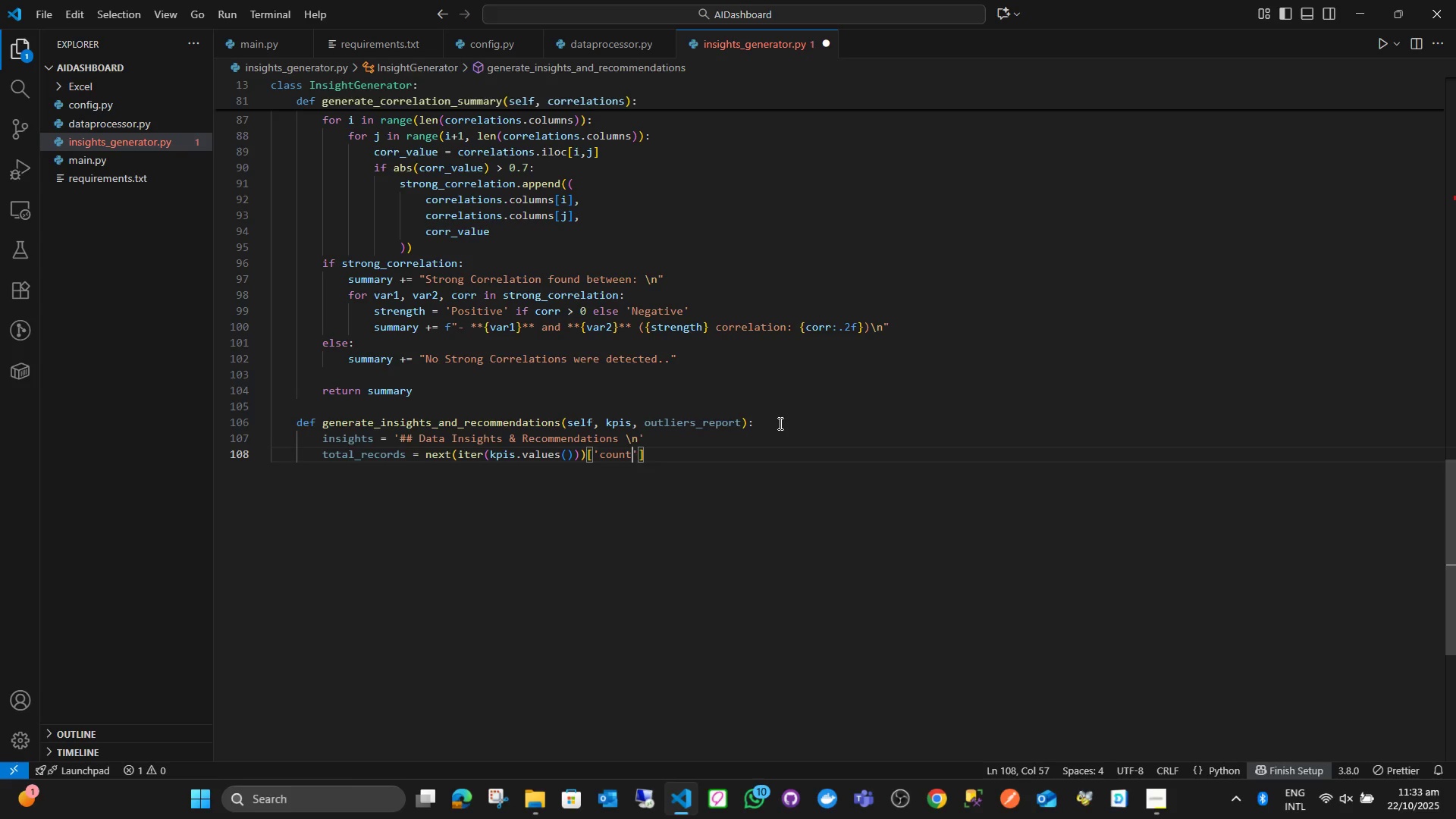 
key(ArrowRight)
 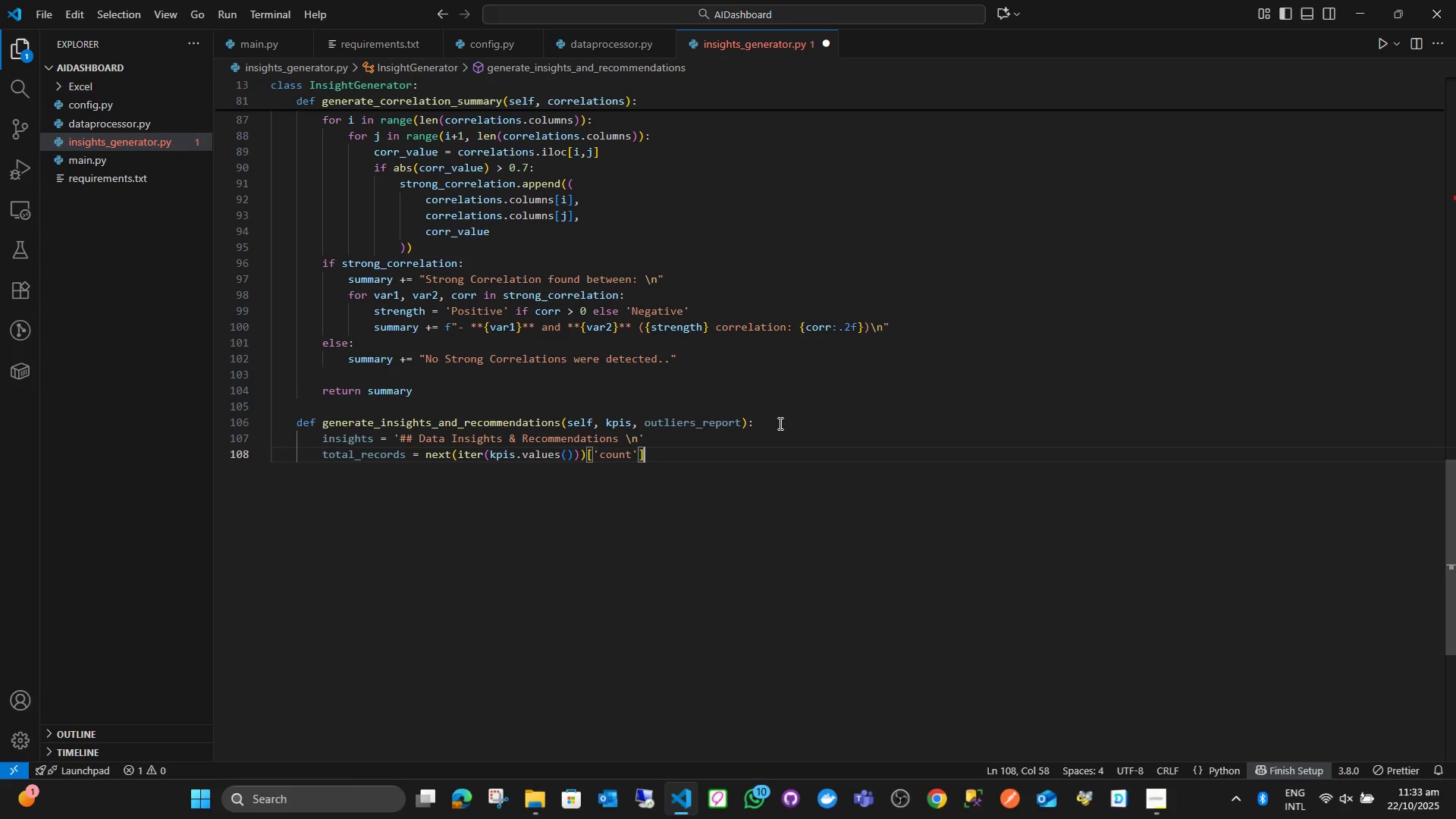 
key(ArrowRight)
 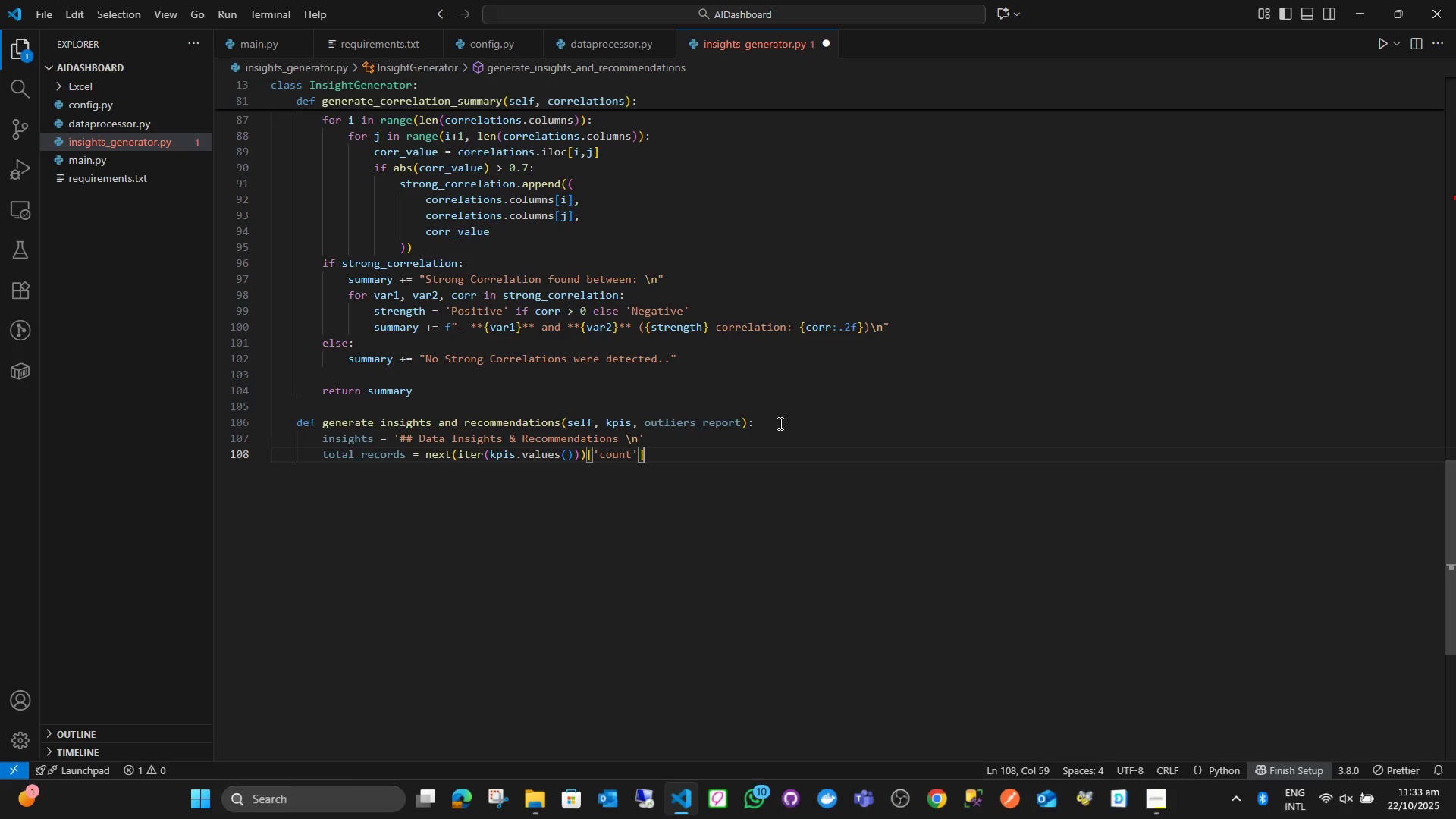 
key(ArrowRight)
 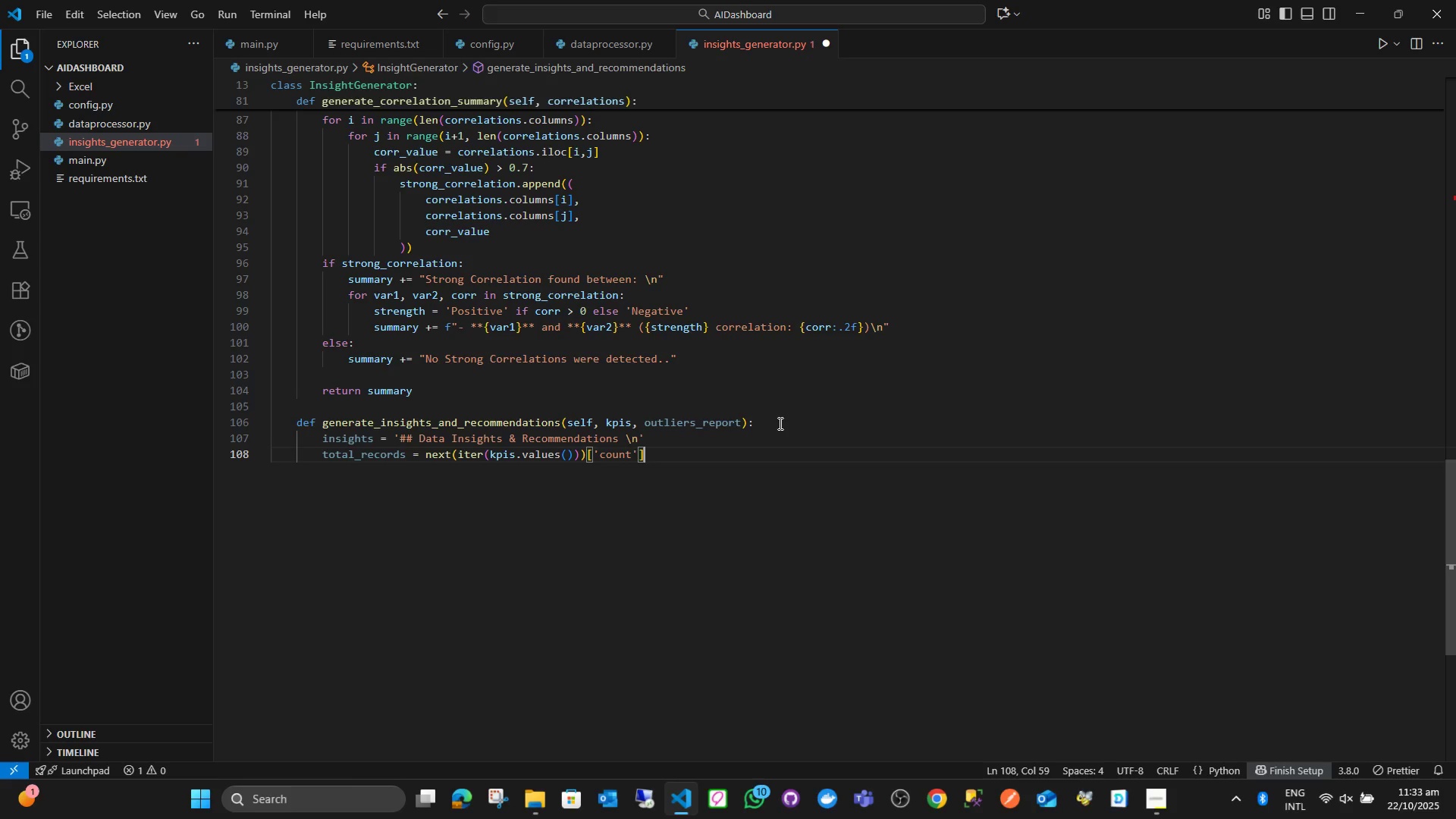 
type( if kpis else 0)
 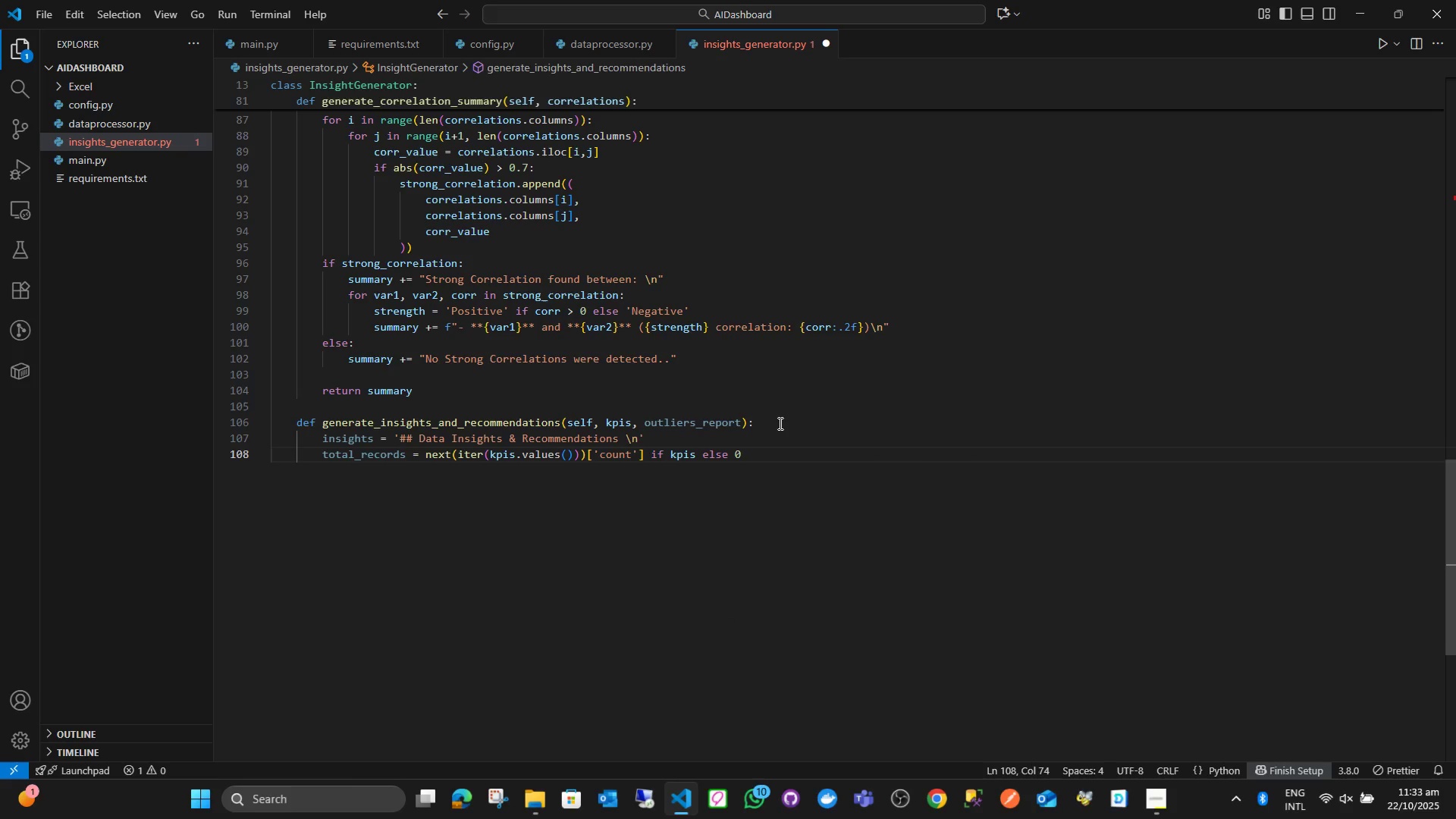 
key(Enter)
 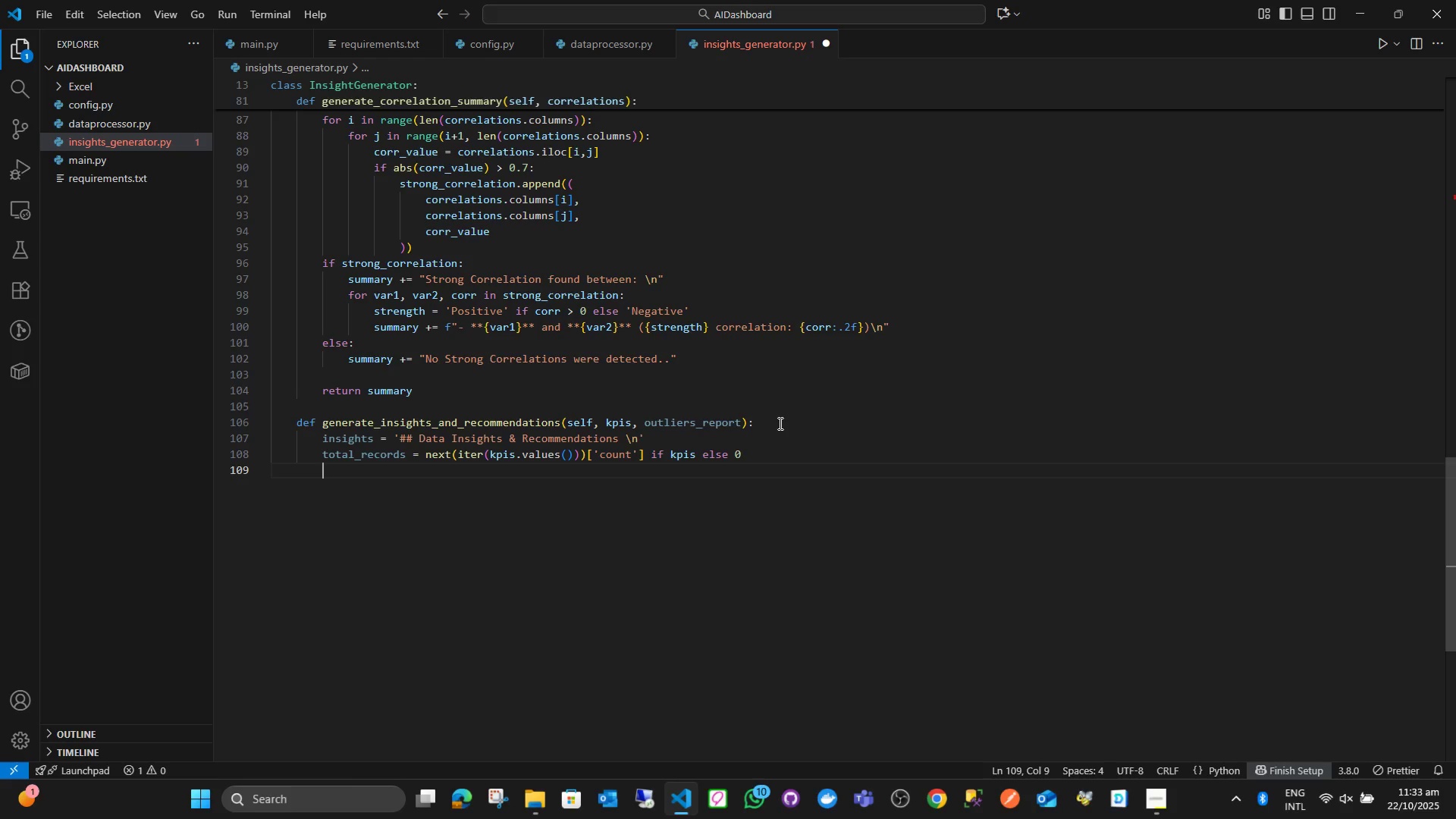 
type(high_outliers)
key(Backspace)
type(_coul)
key(Backspace)
key(Backspace)
type(lumn = )
 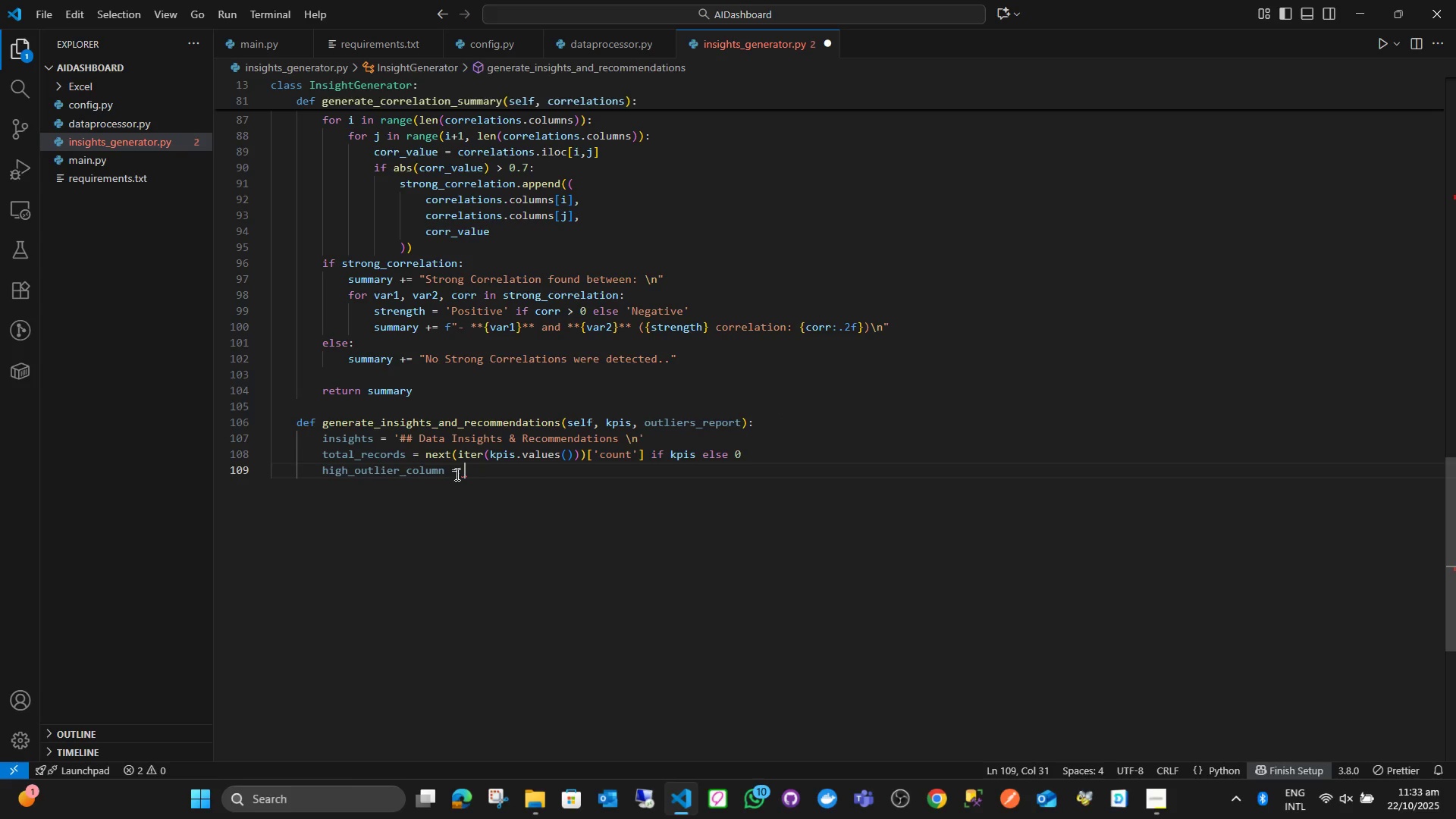 
double_click([445, 473])
 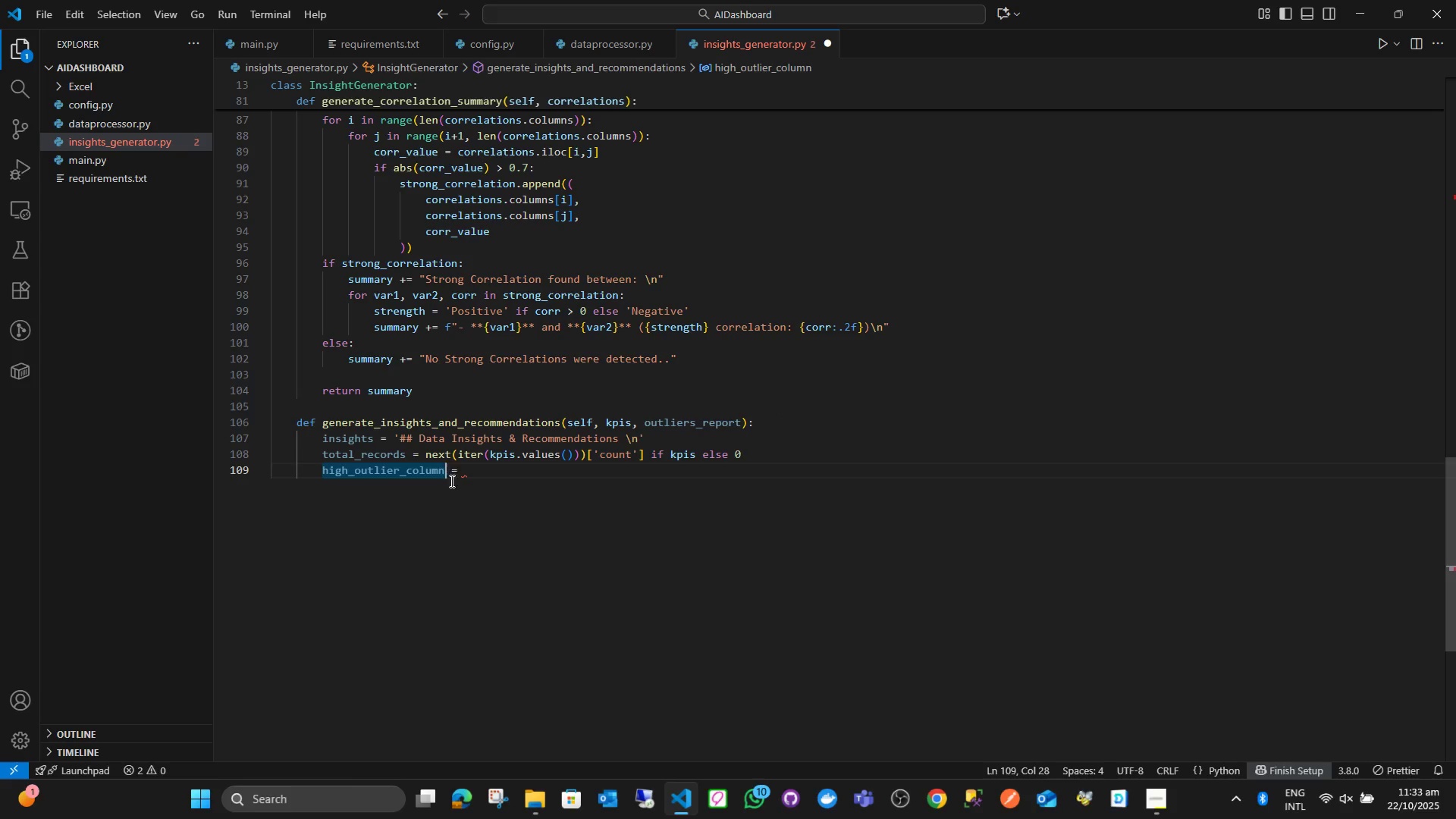 
key(S)
 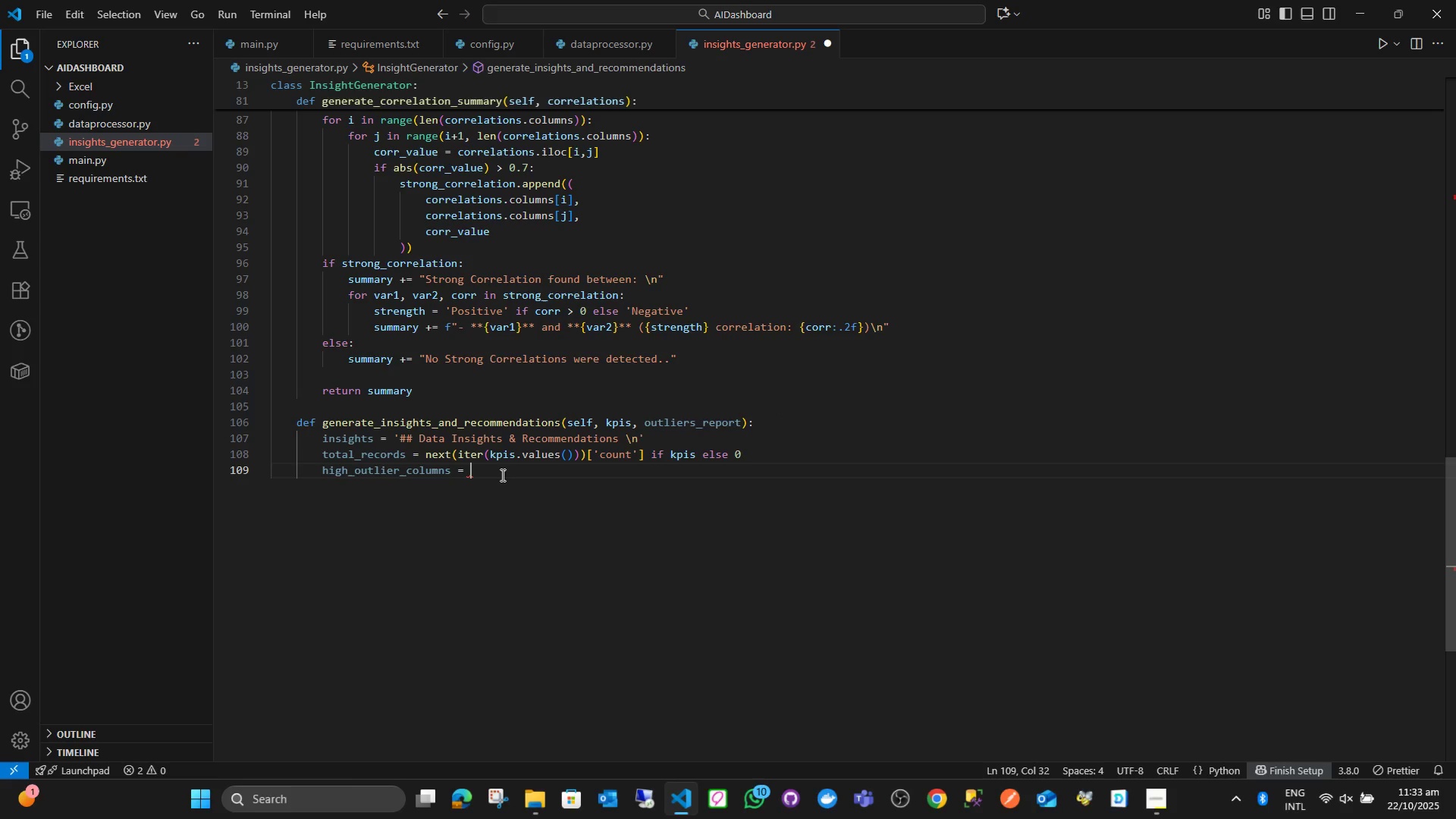 
key(BracketLeft)
 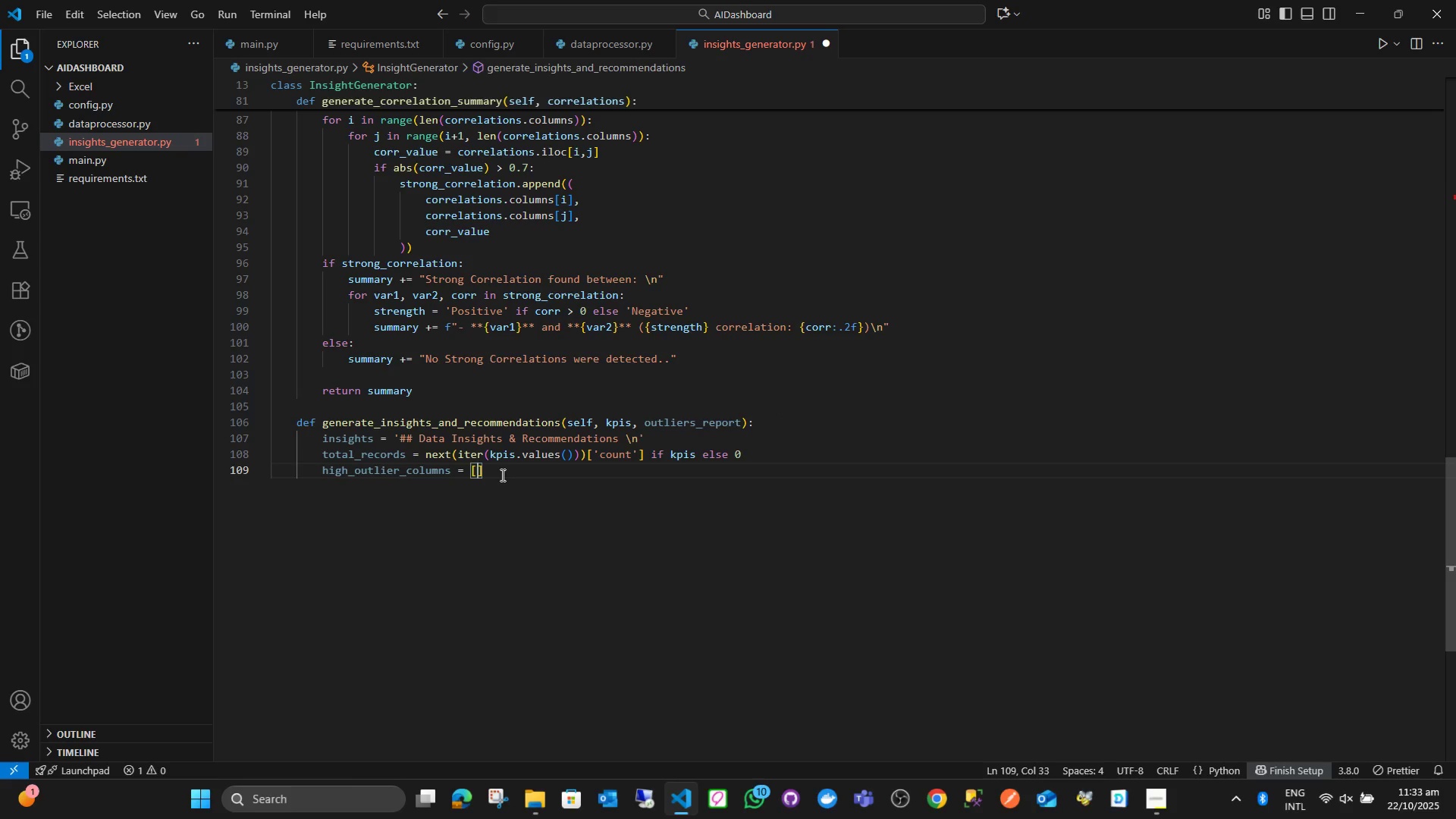 
key(Enter)
 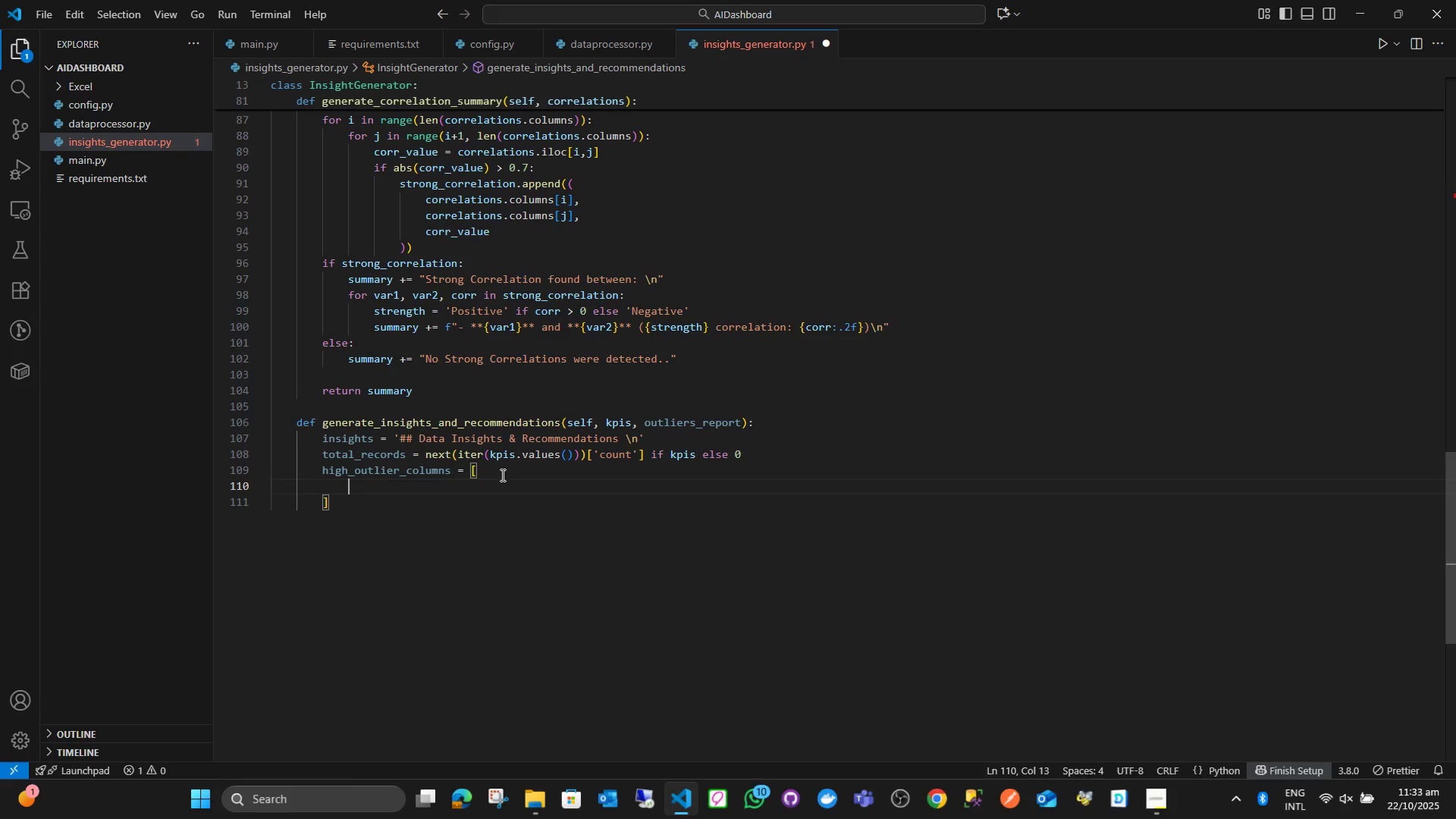 
type(col for col i)
key(Backspace)
key(Backspace)
type(, rp)
key(Backspace)
type(eport in out)
 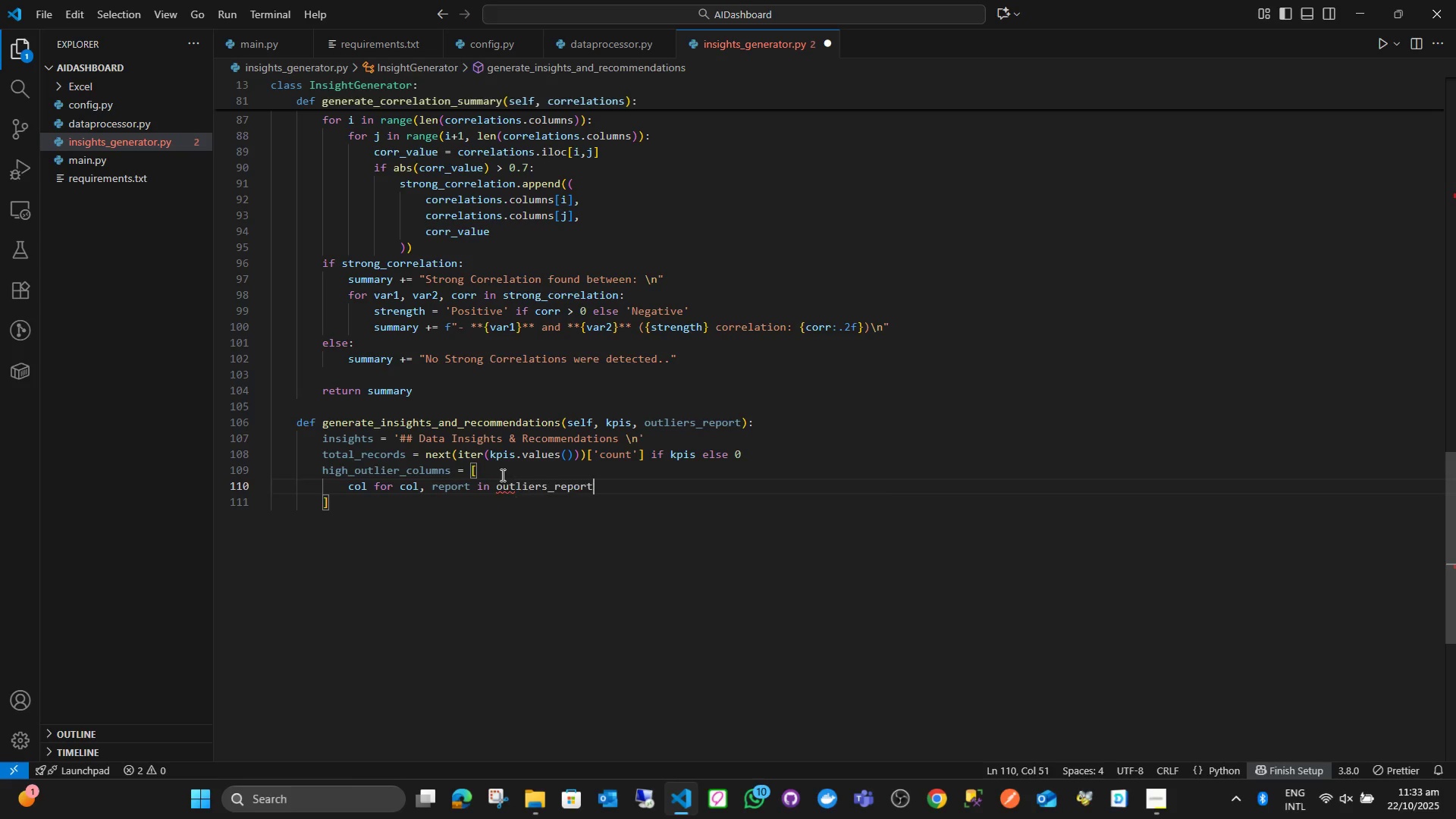 
key(Enter)
 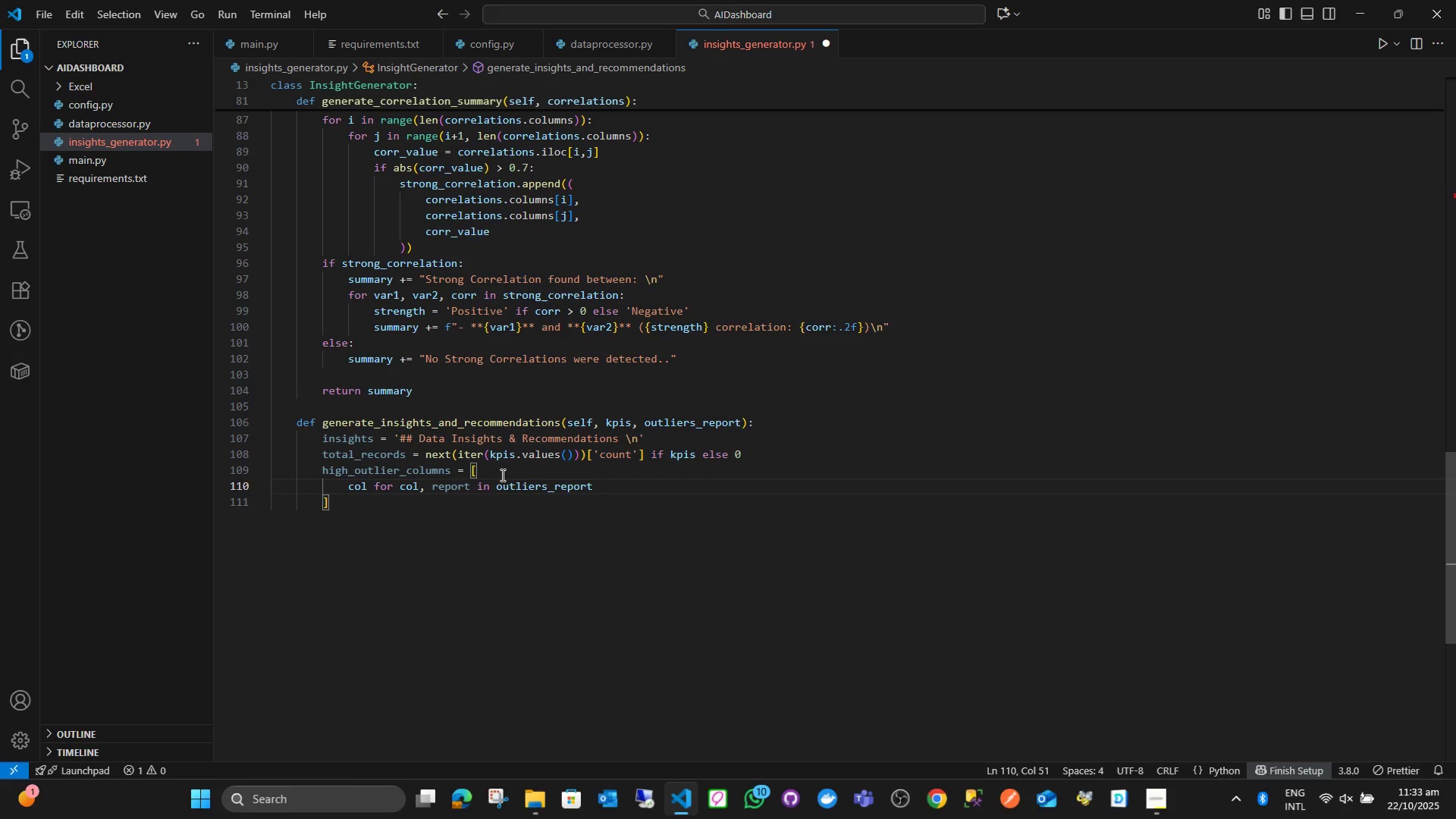 
type(.items()
 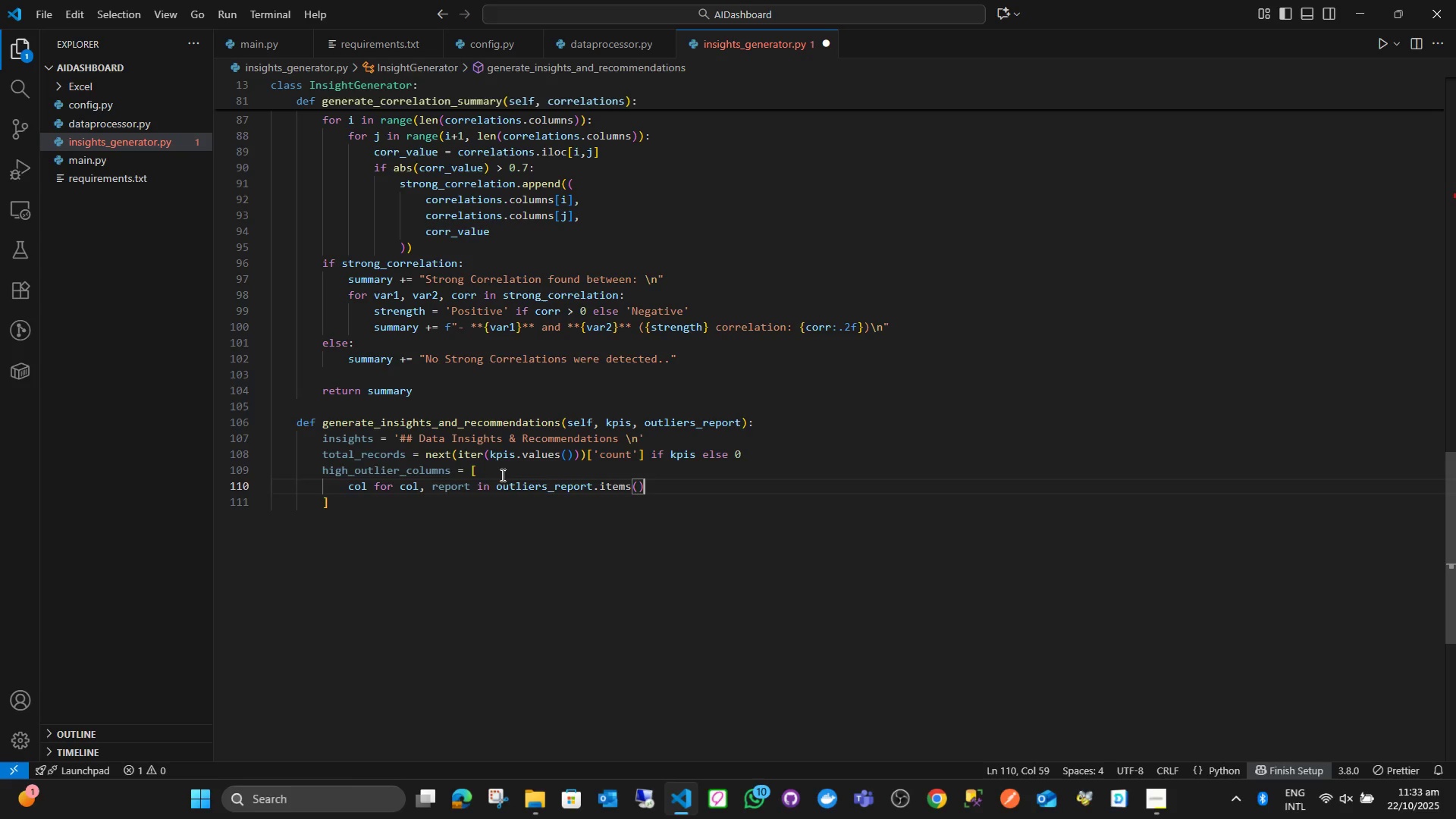 
 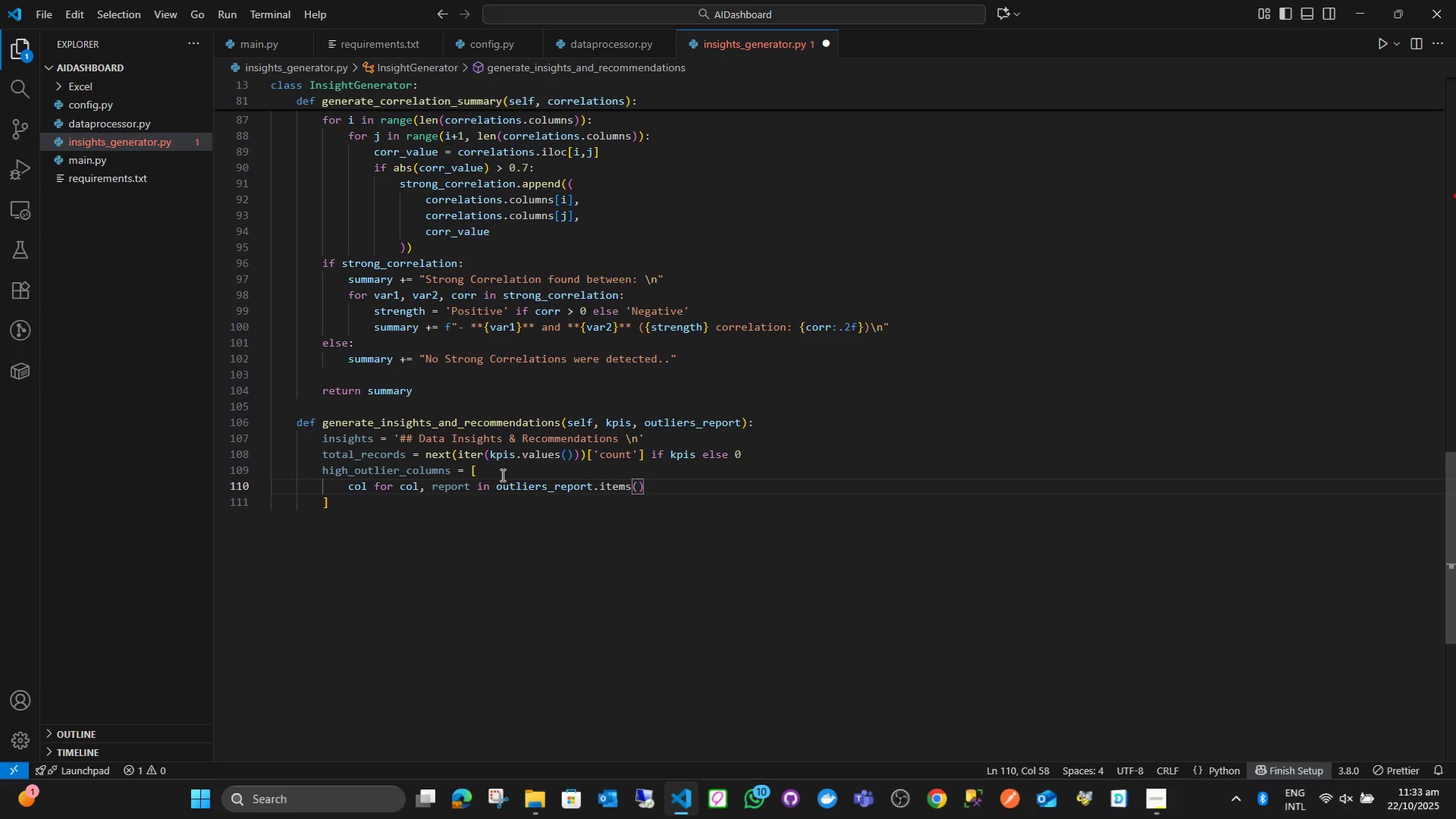 
key(ArrowRight)
 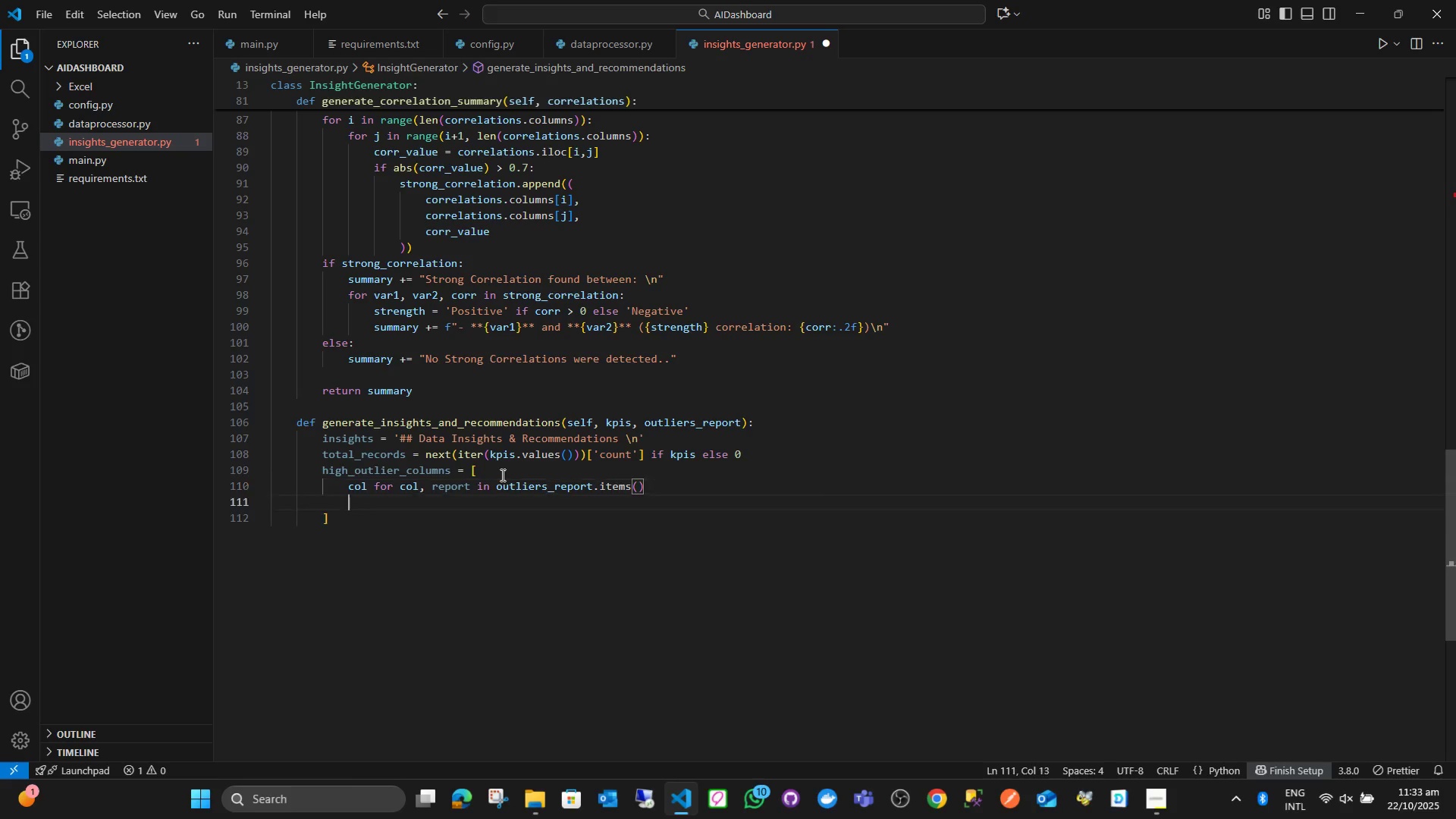 
key(Enter)
 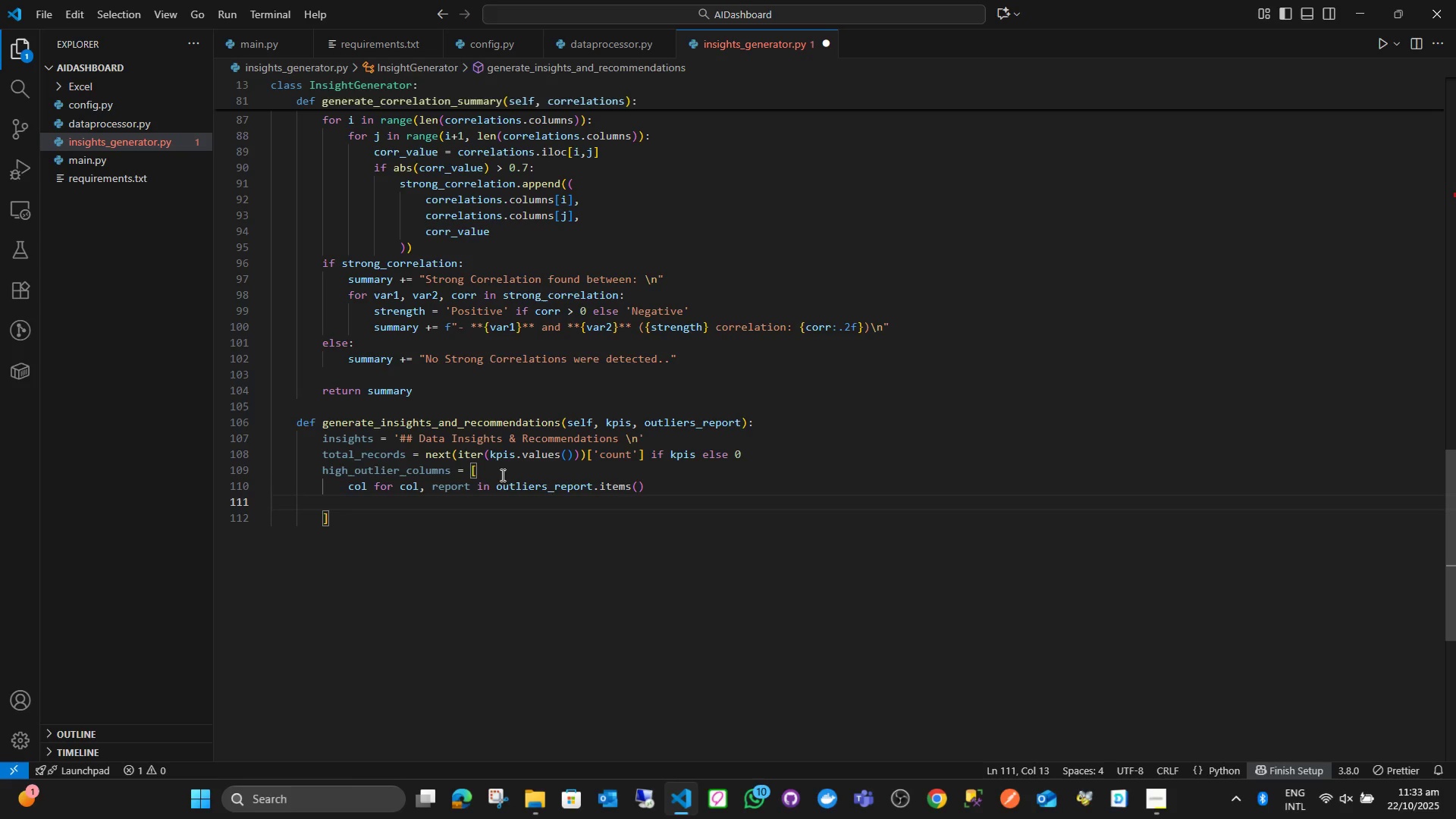 
type(if repo)
 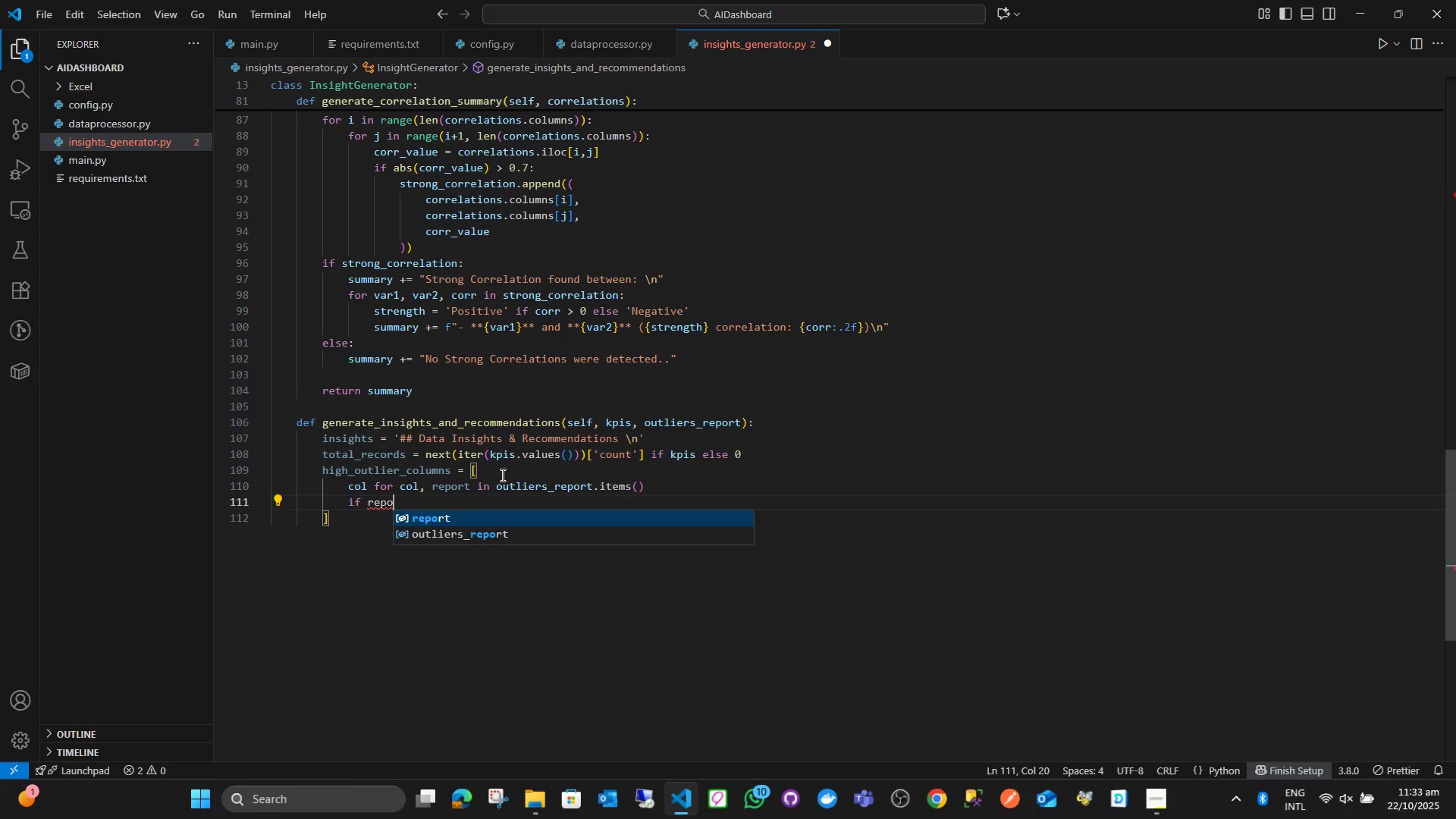 
key(Enter)
 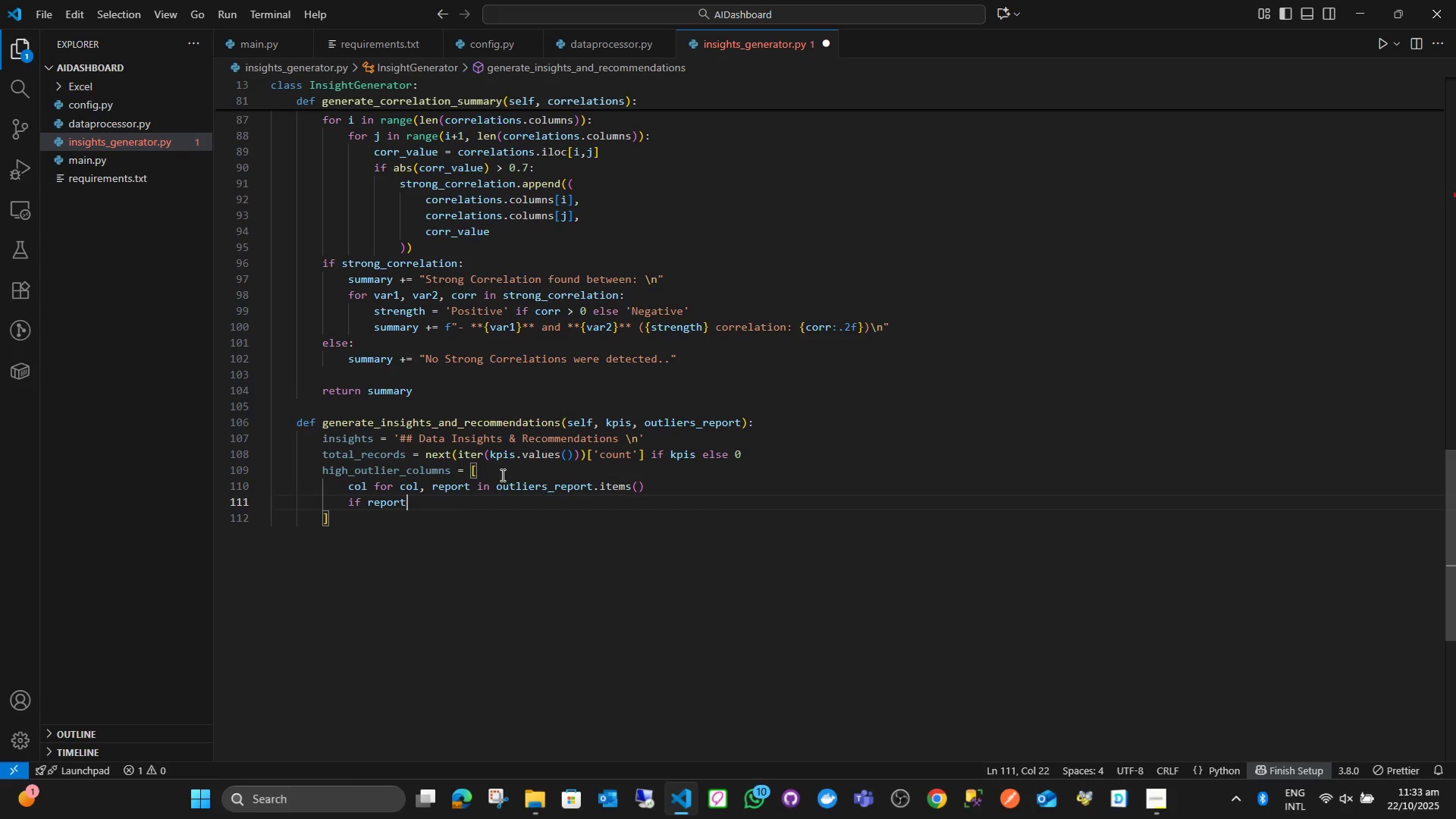 
key(BracketLeft)
 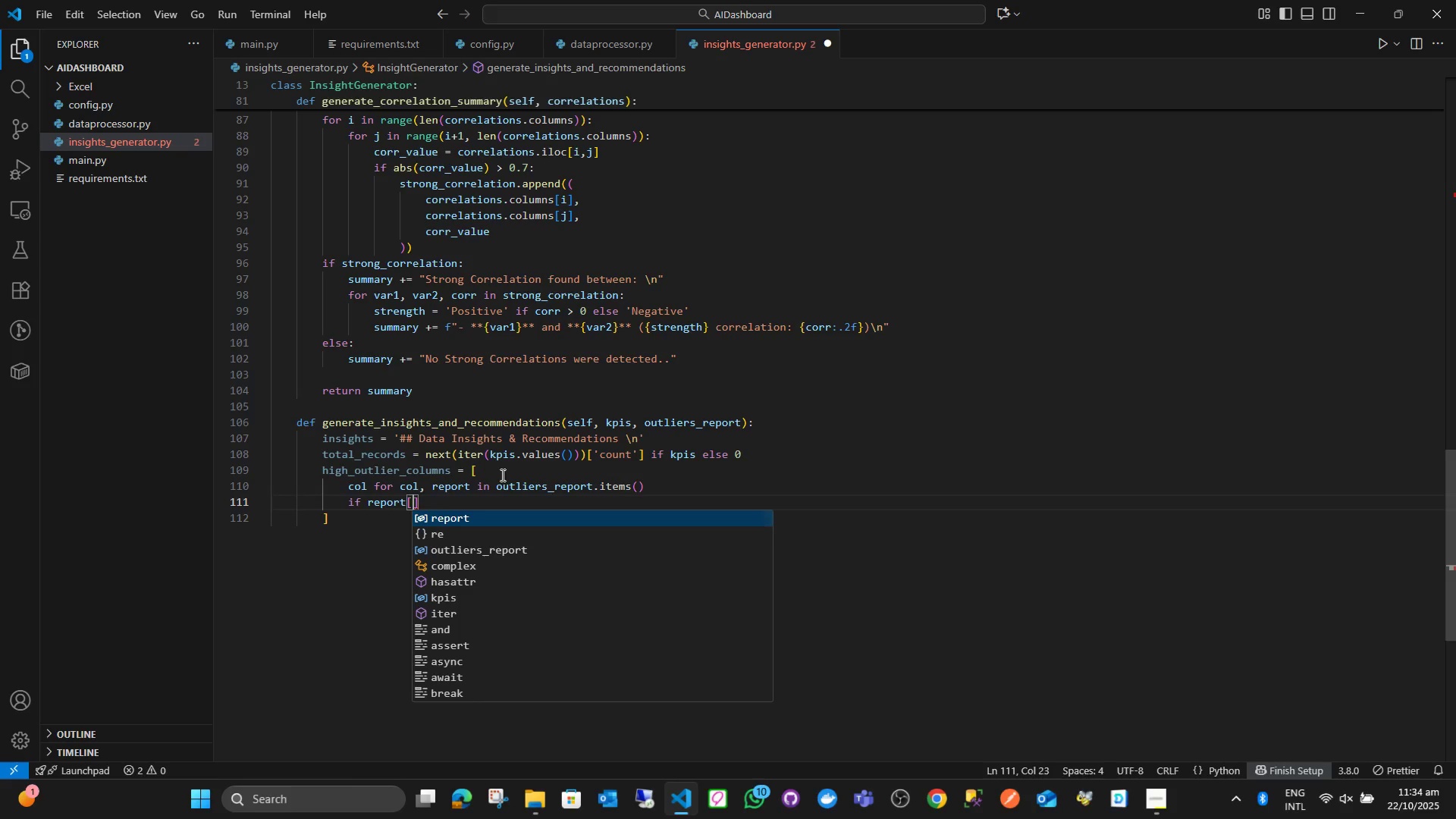 
key(Quote)
 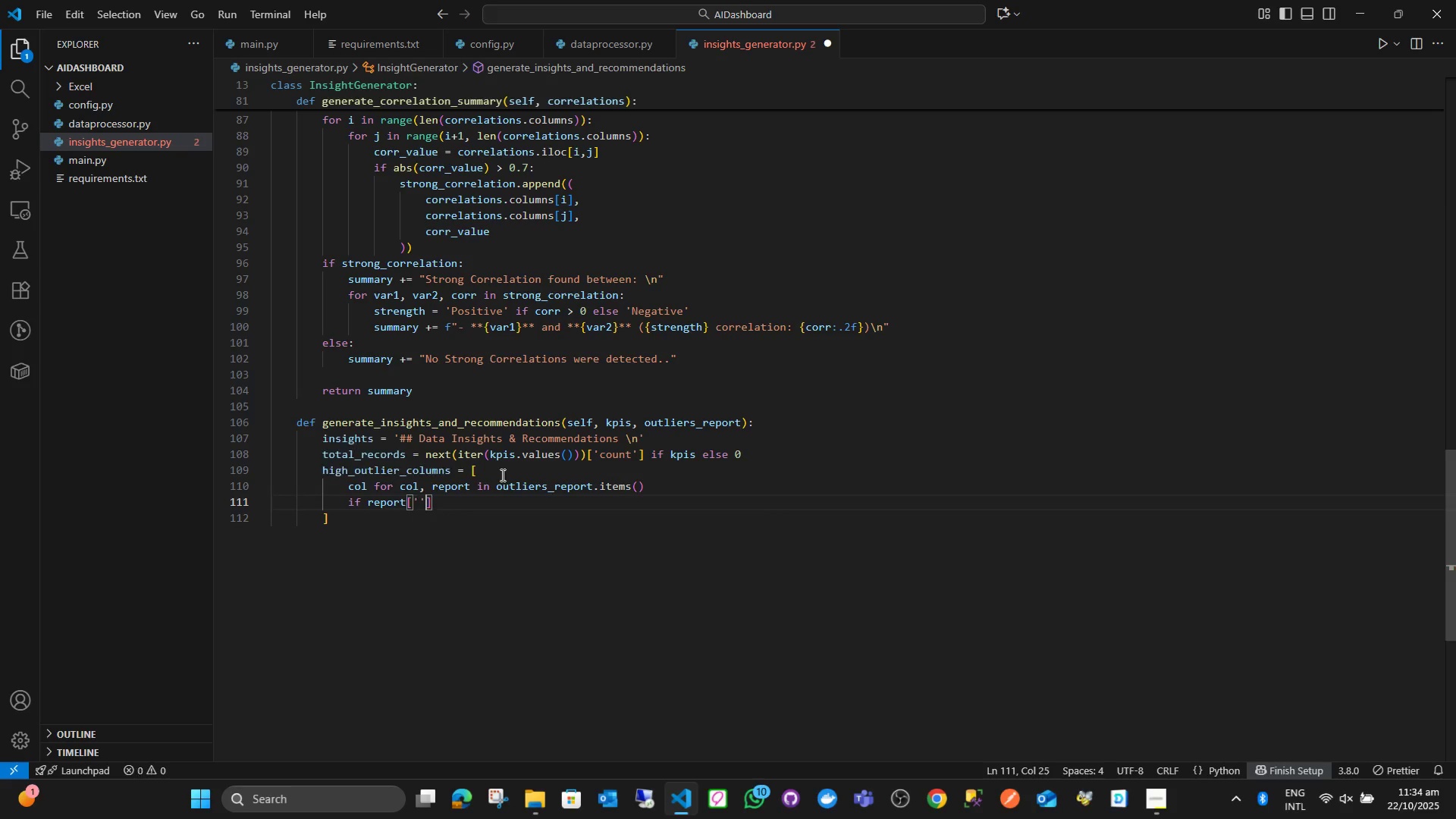 
key(Quote)
 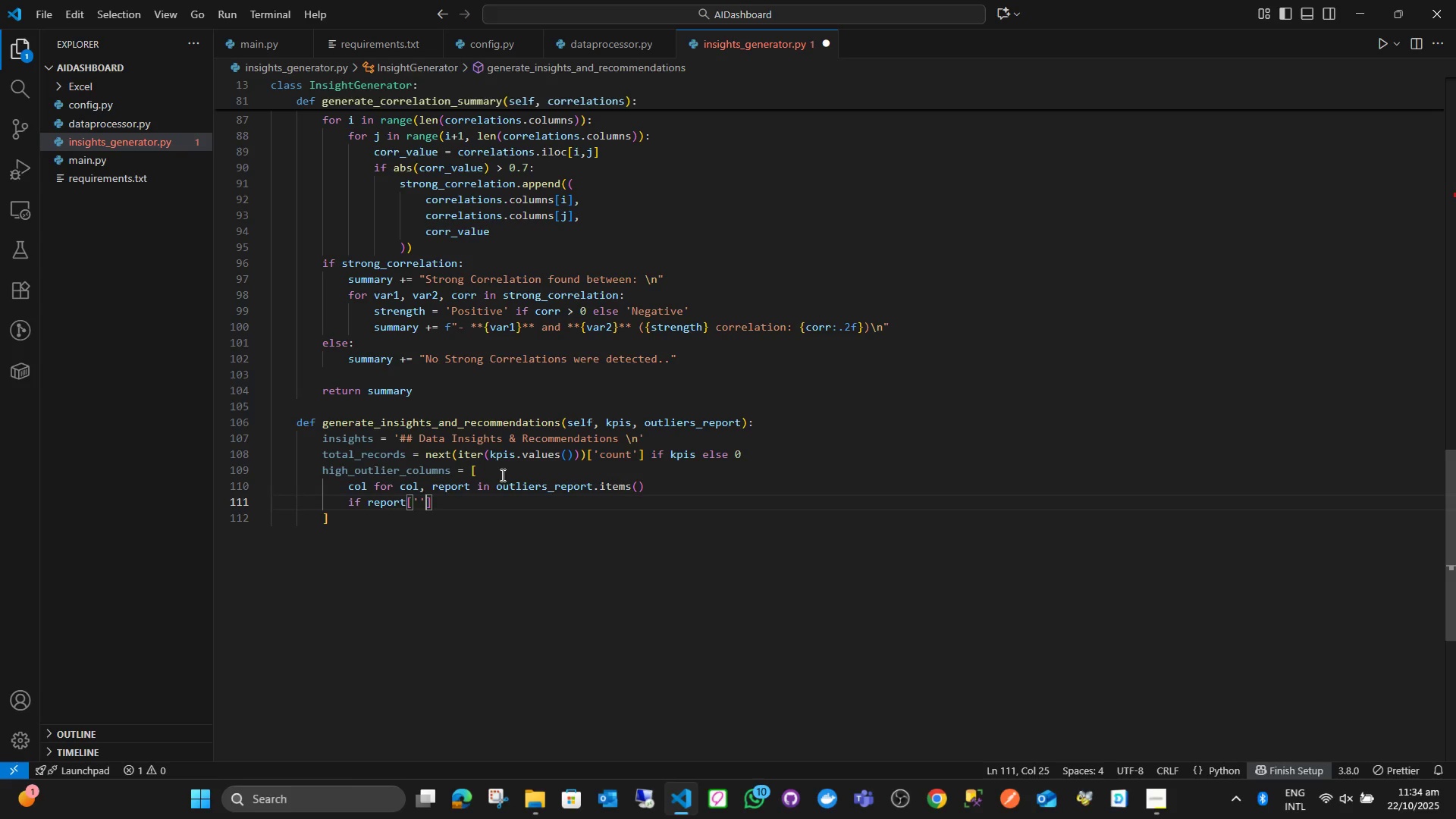 
key(ArrowLeft)
 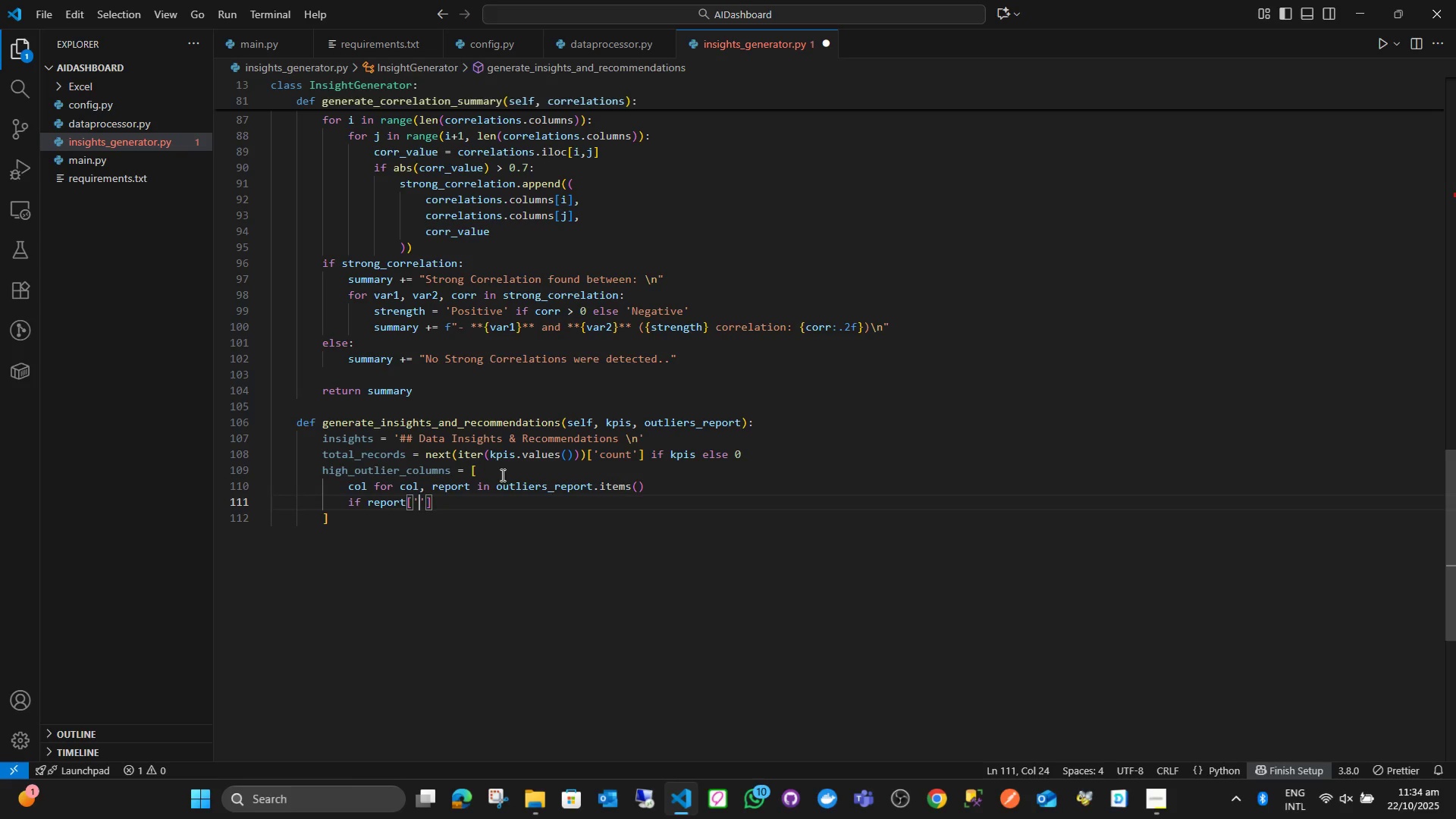 
type(Outlier Percentage)
 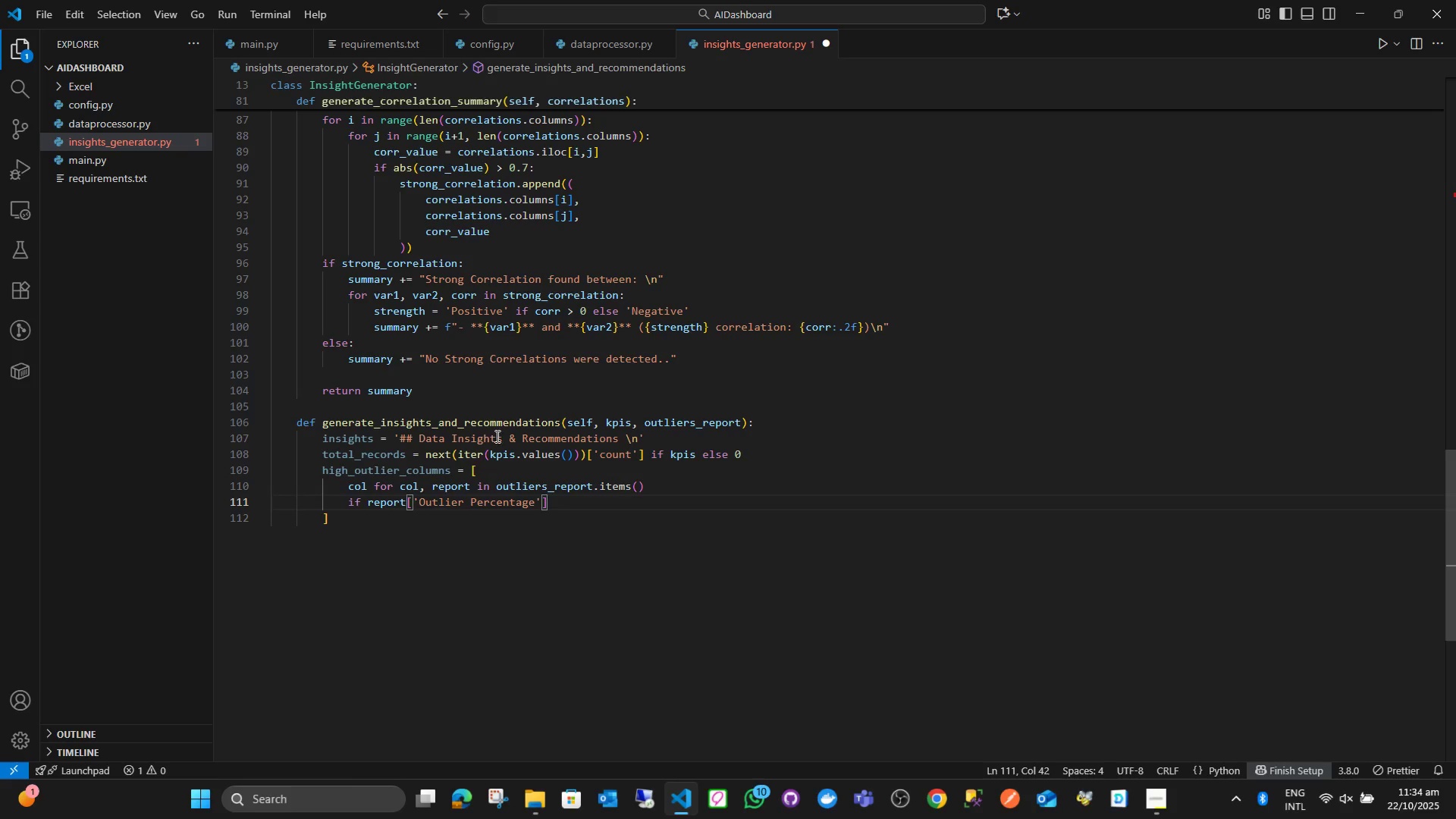 
scroll: coordinate [499, 314], scroll_direction: up, amount: 10.0
 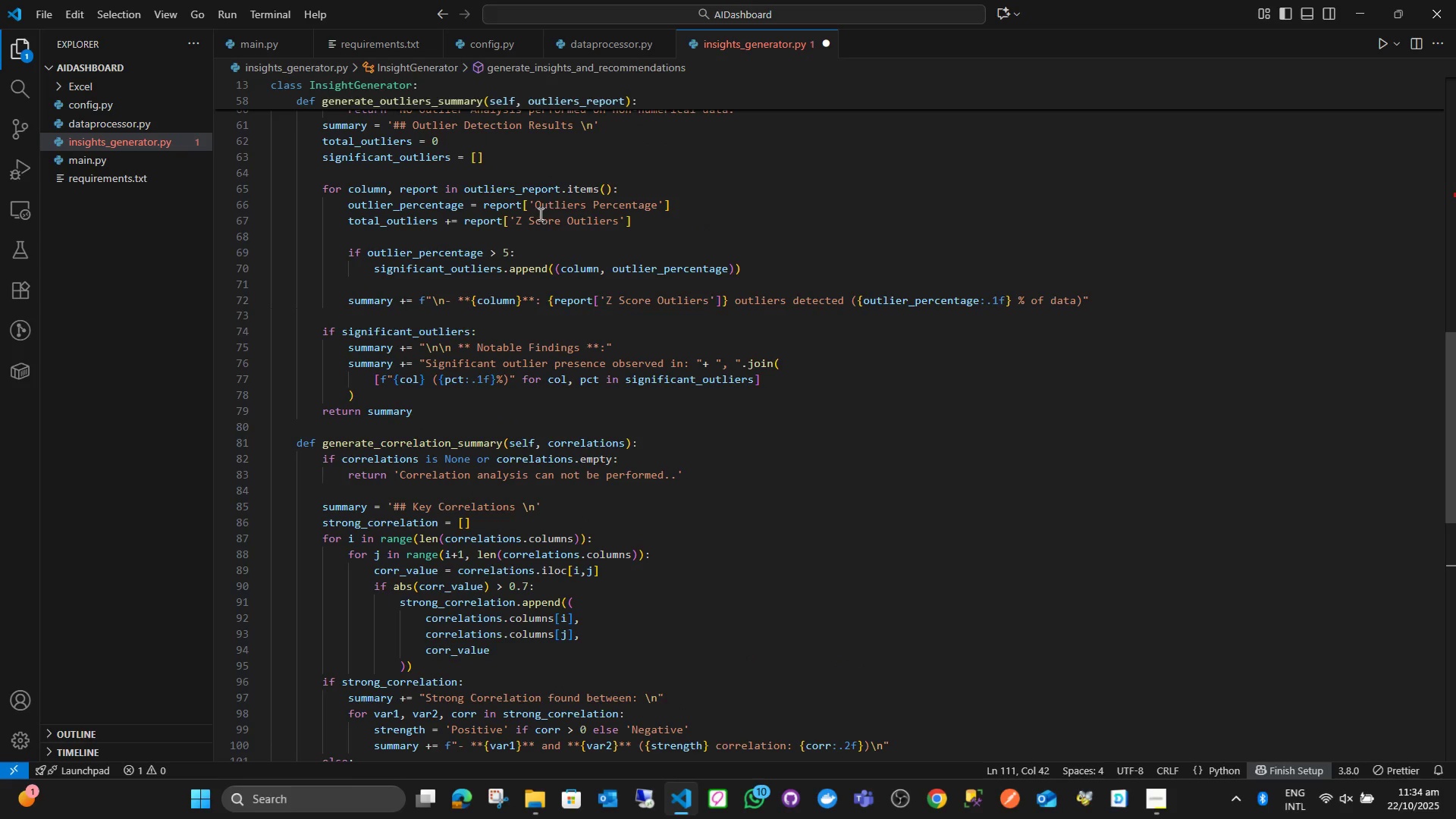 
left_click_drag(start_coordinate=[532, 206], to_coordinate=[655, 212])
 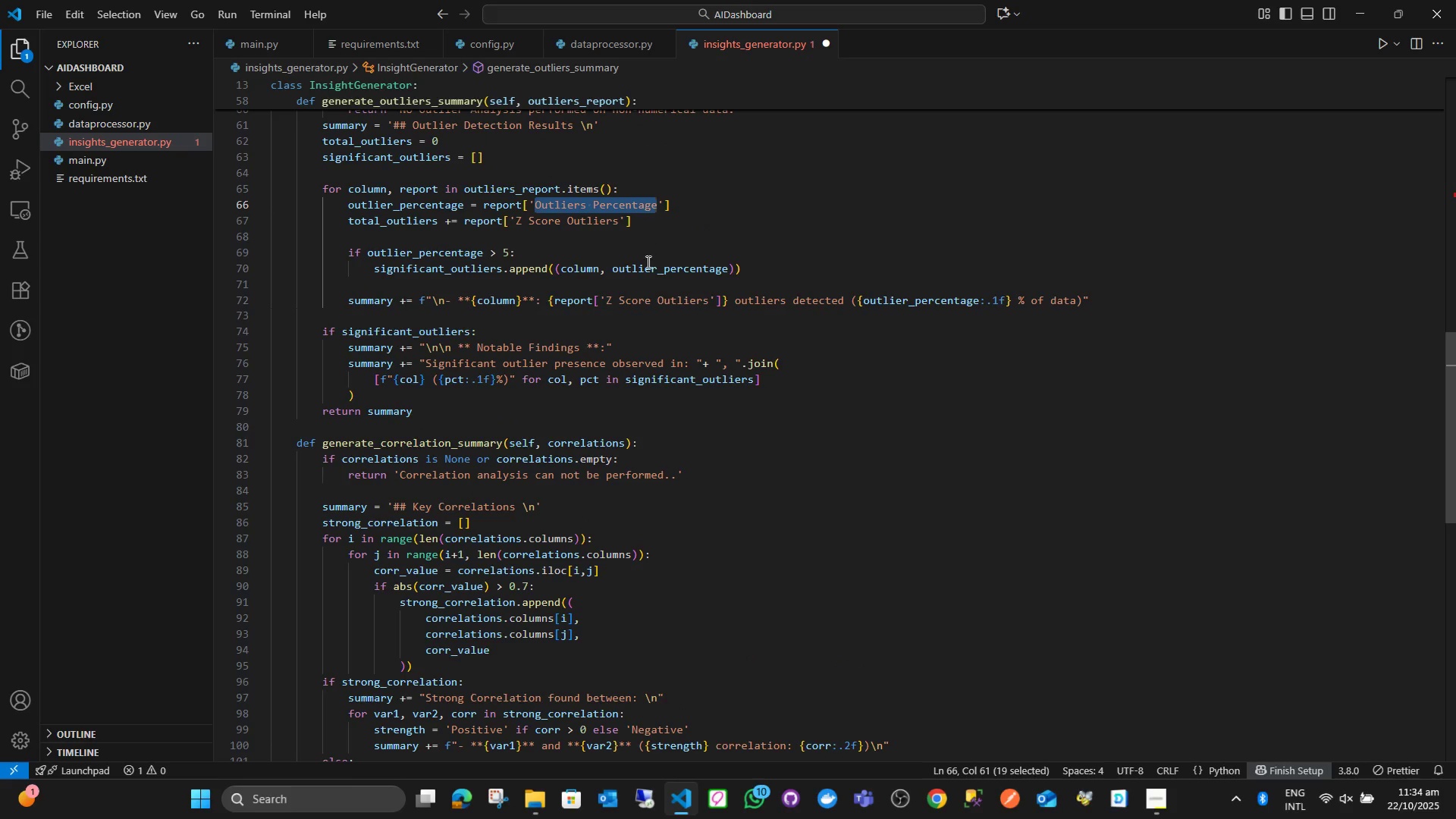 
key(Control+C)
 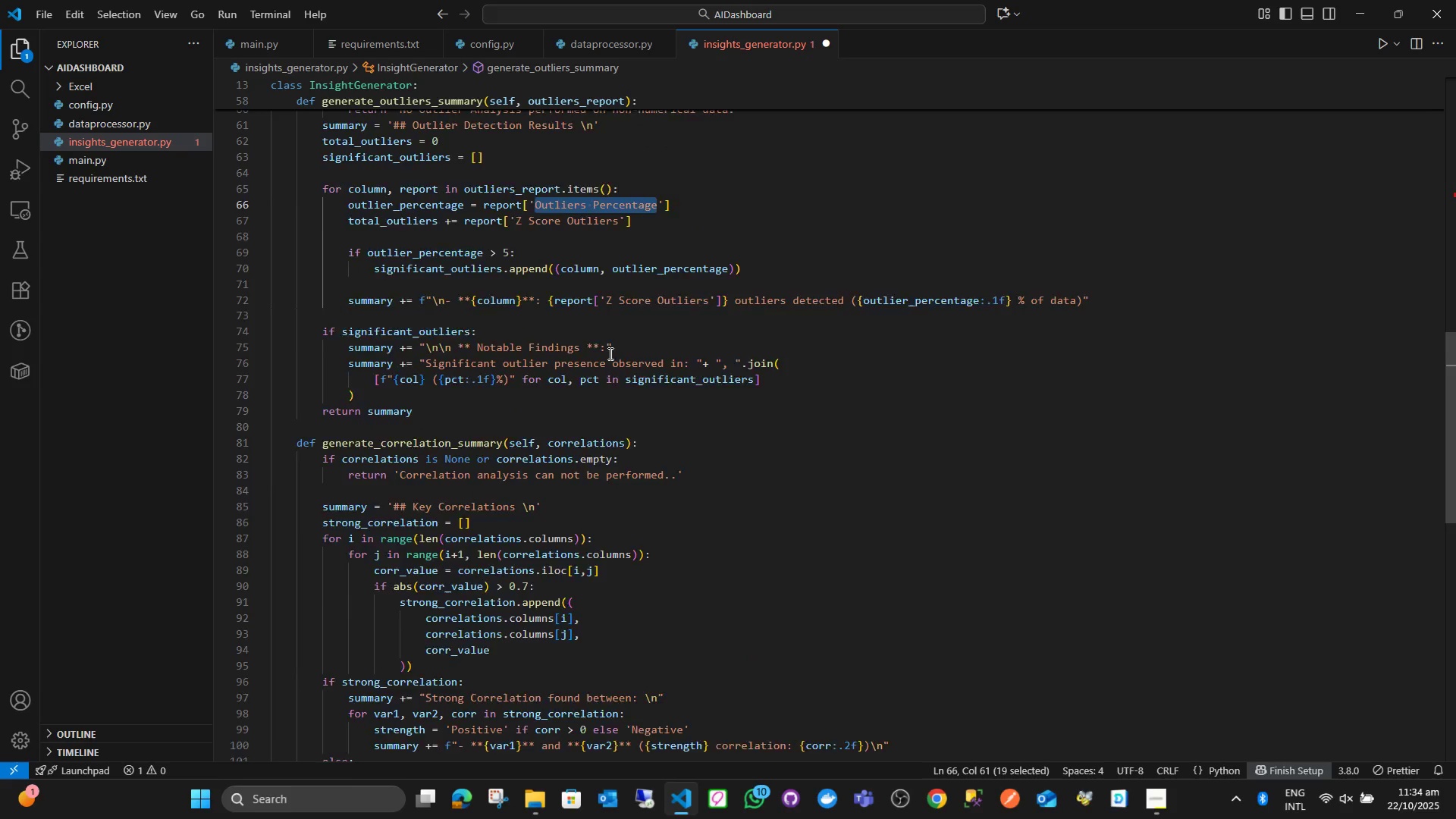 
scroll: coordinate [526, 606], scroll_direction: down, amount: 7.0
 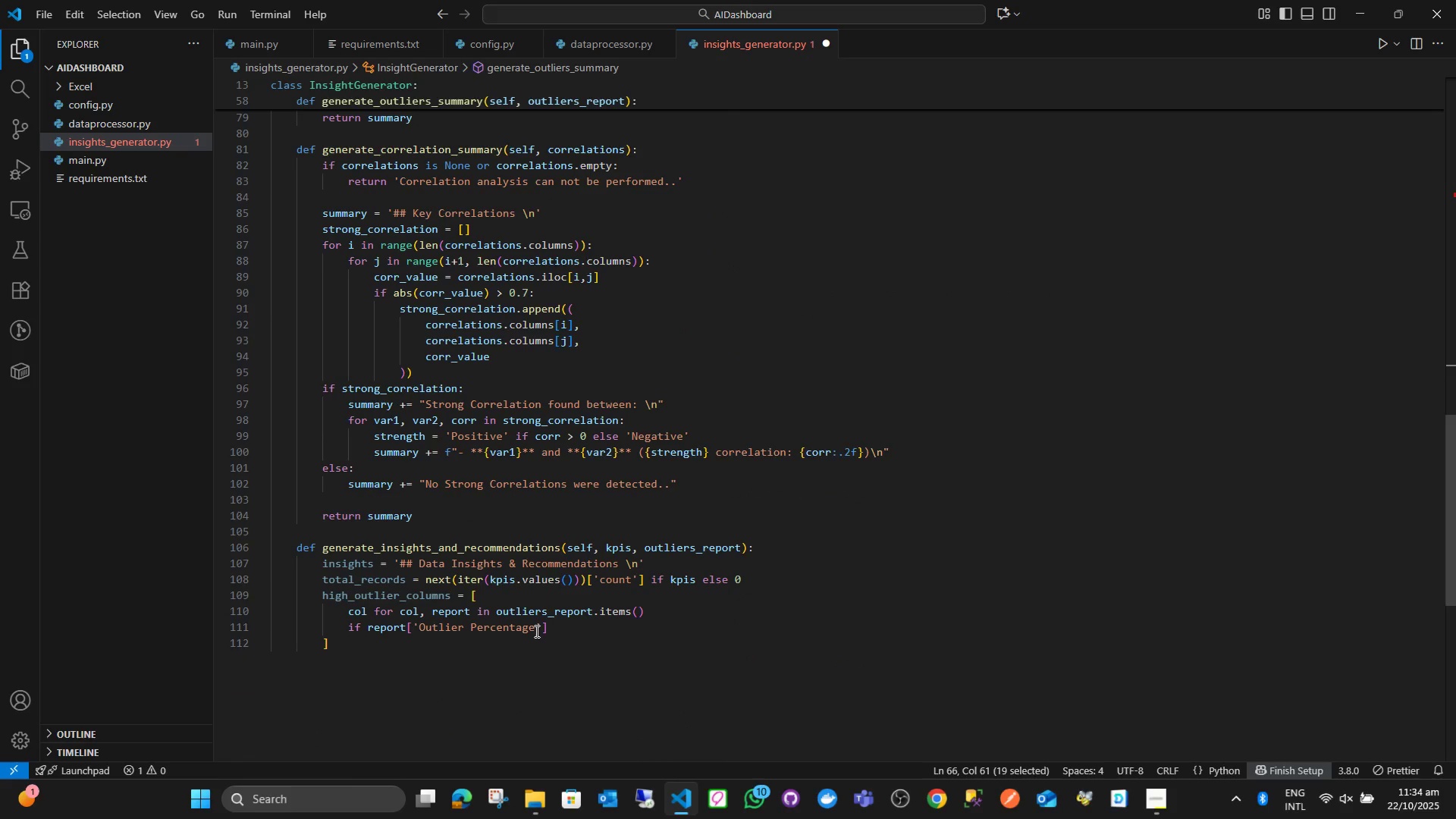 
left_click_drag(start_coordinate=[535, 631], to_coordinate=[418, 626])
 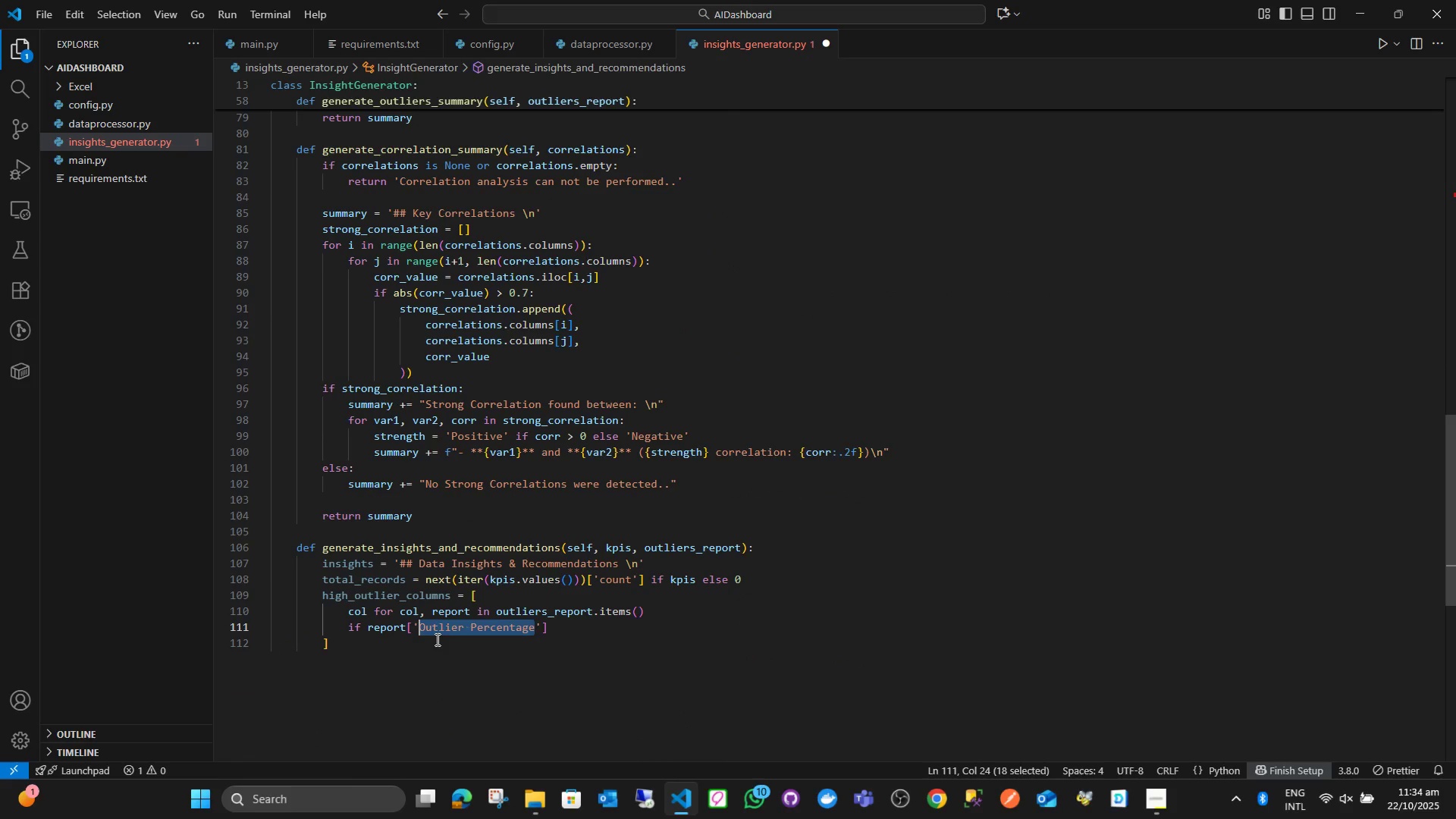 
key(Control+ControlLeft)
 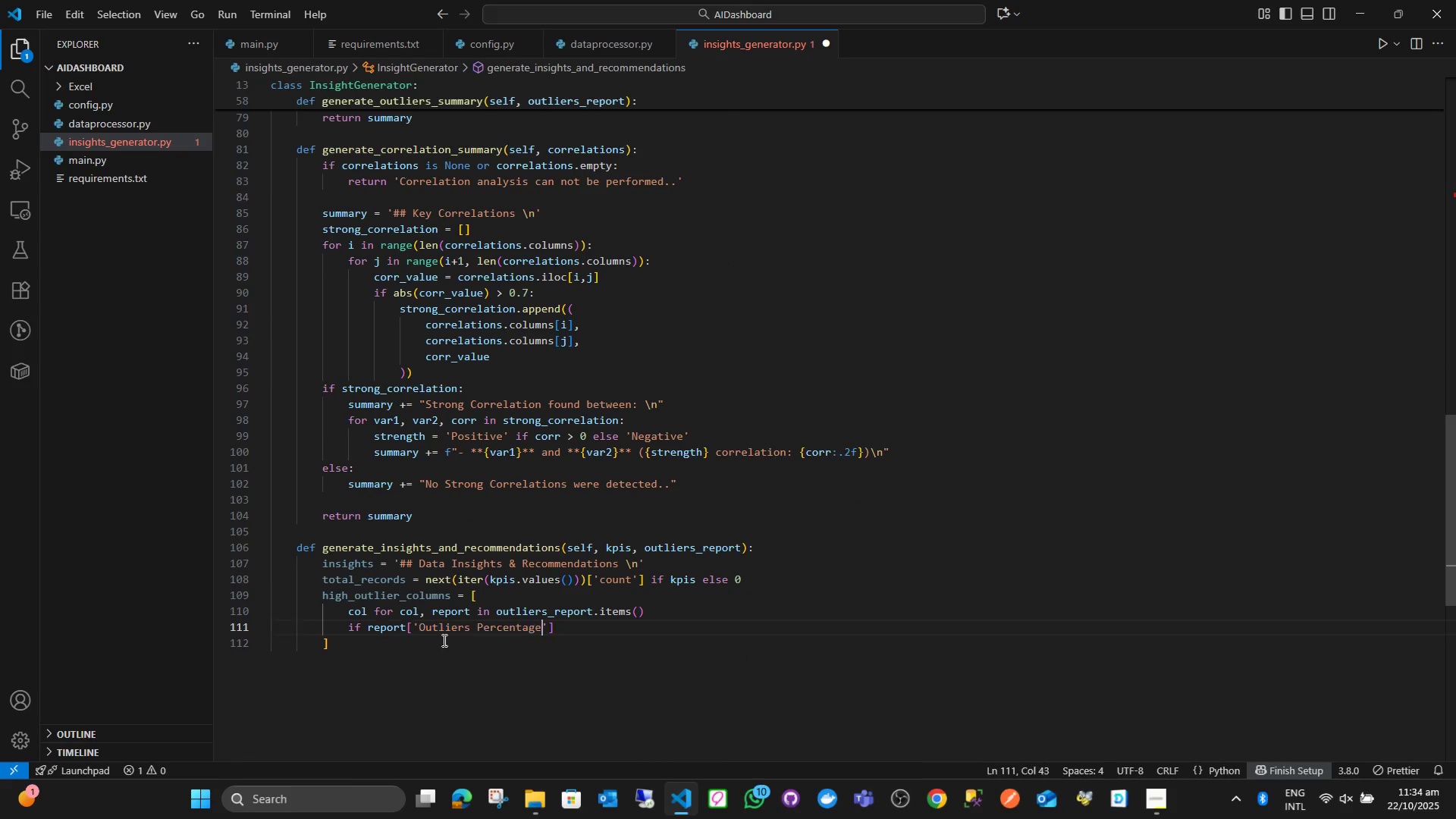 
key(Control+V)
 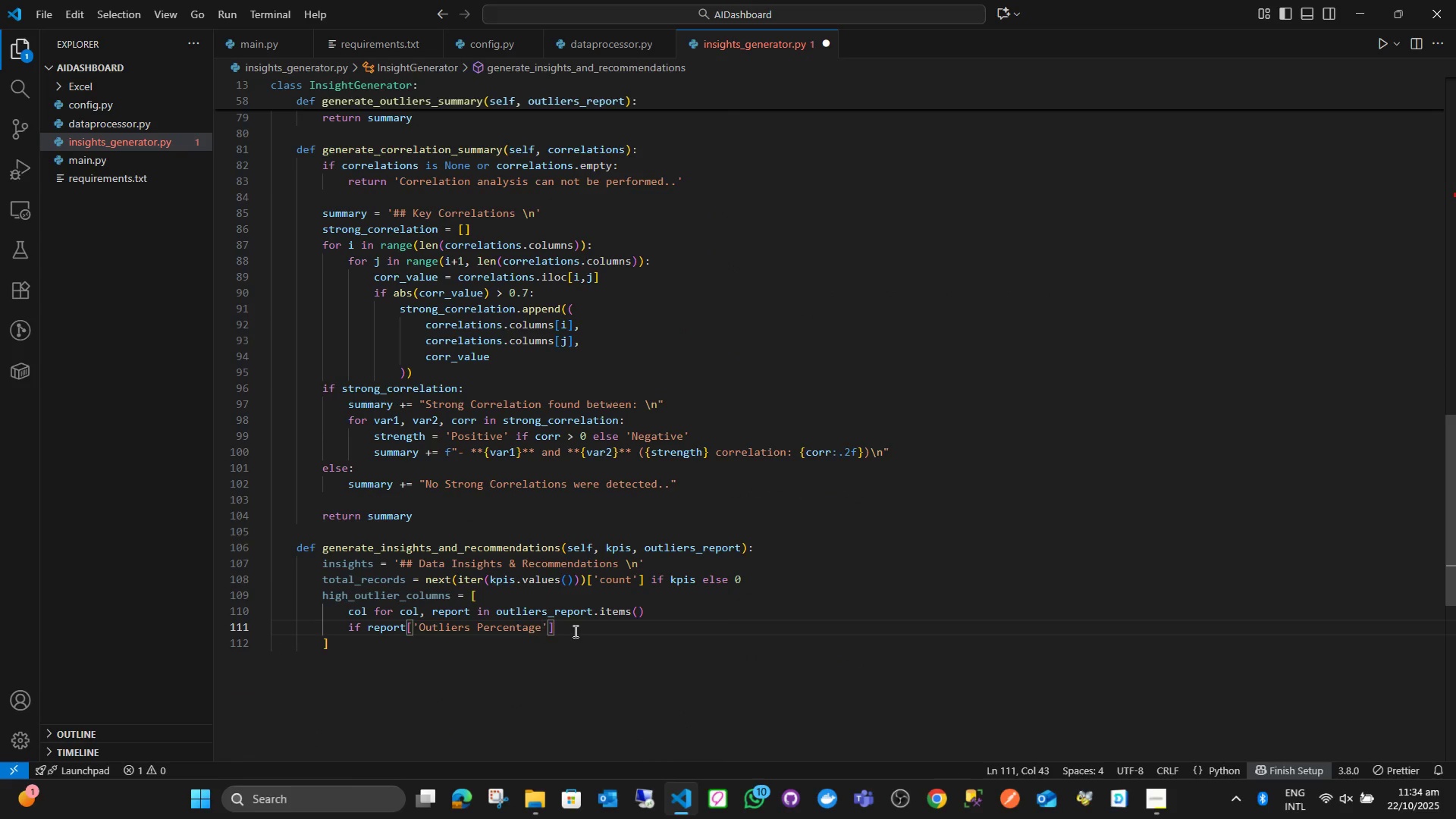 
left_click([574, 631])
 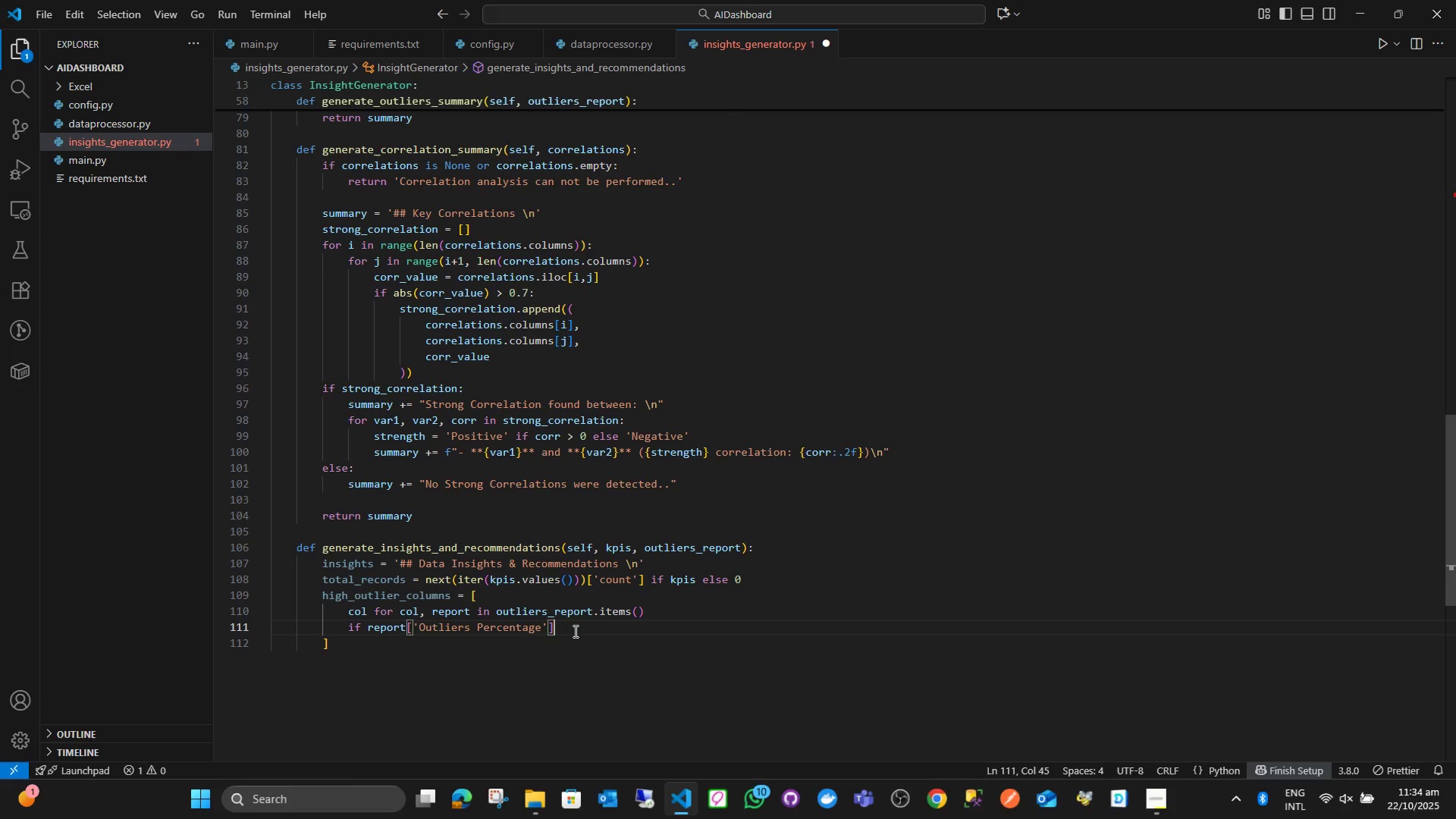 
type( > 10)
 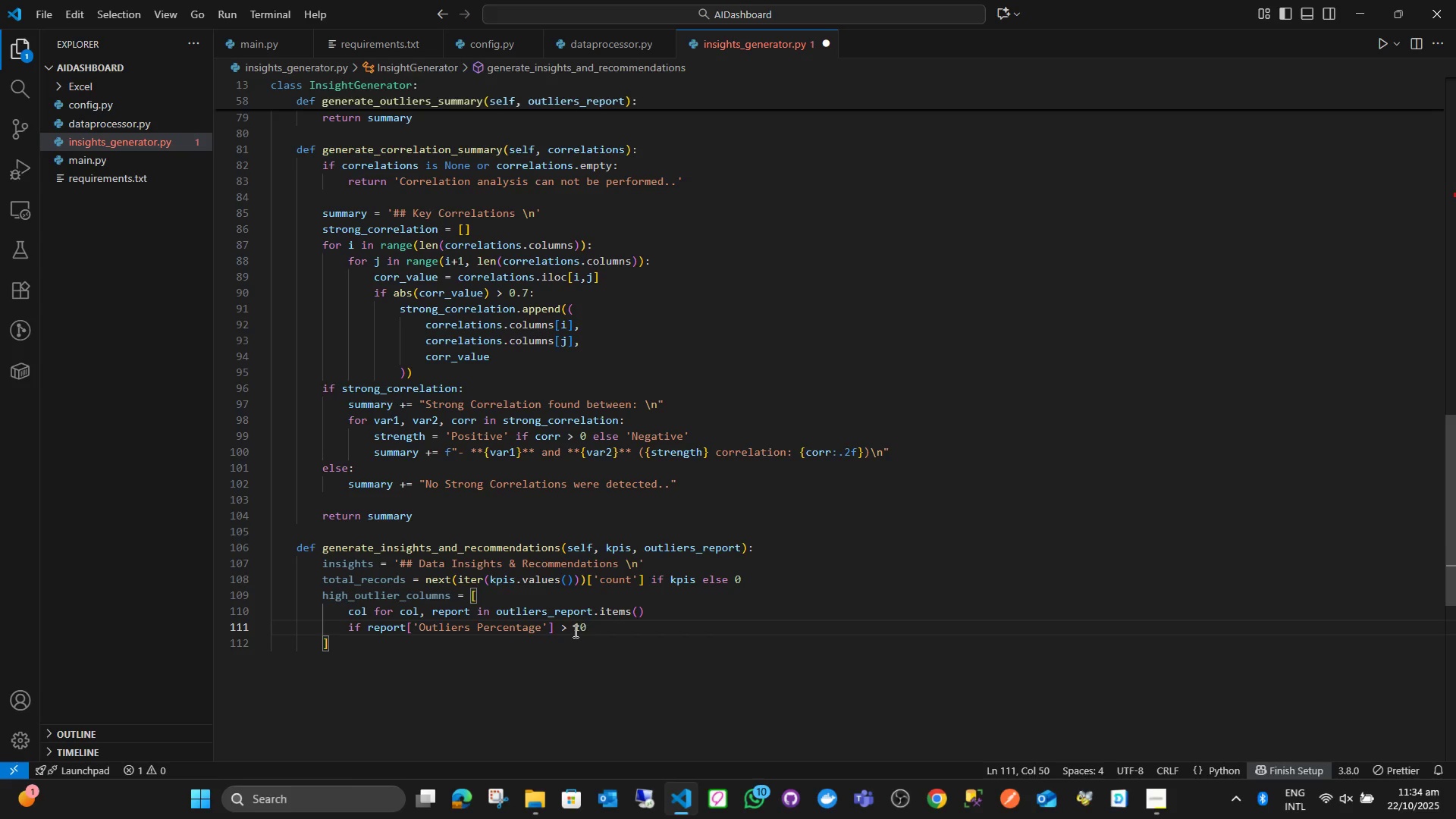 
key(ArrowDown)
 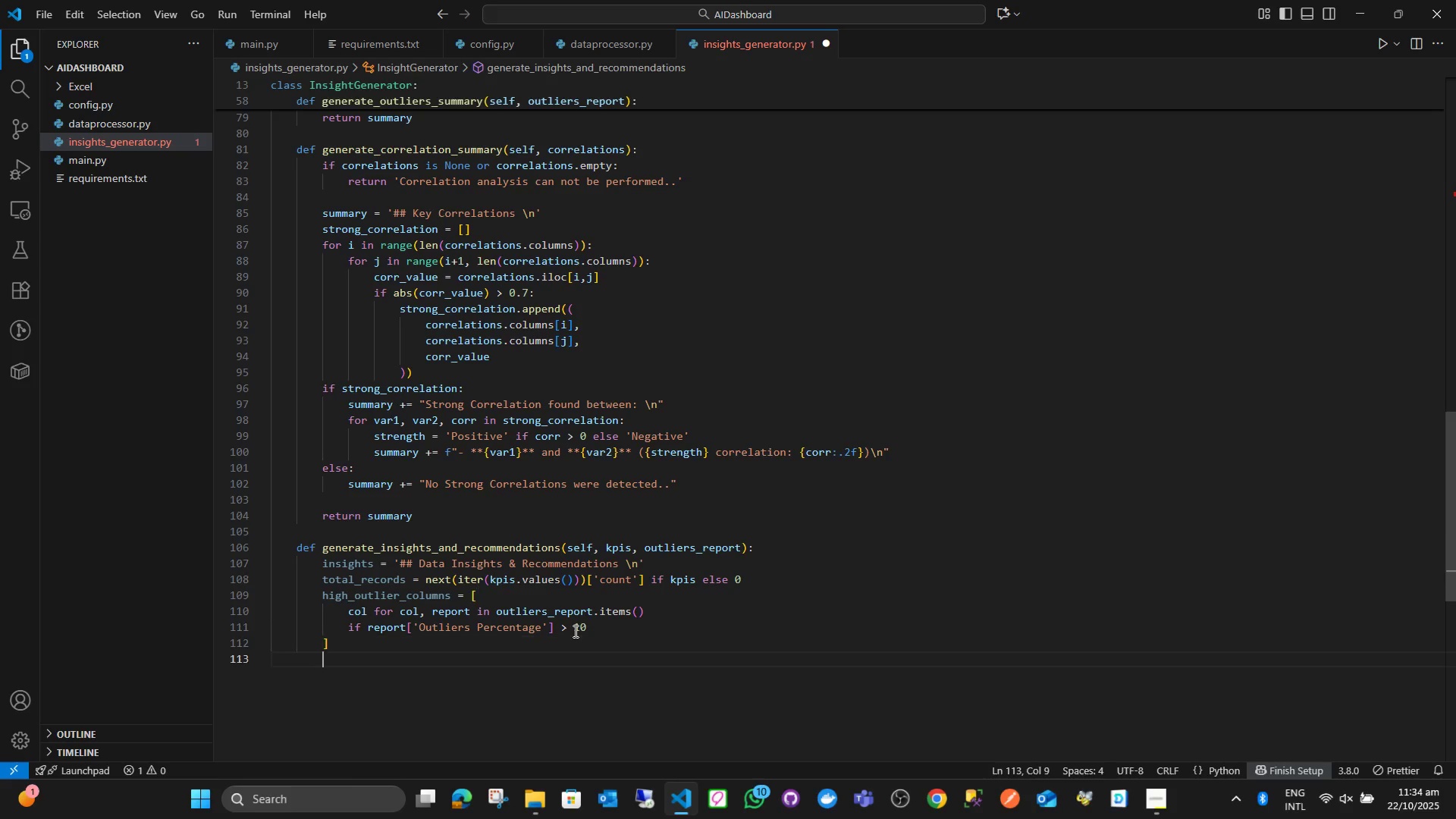 
key(Enter)
 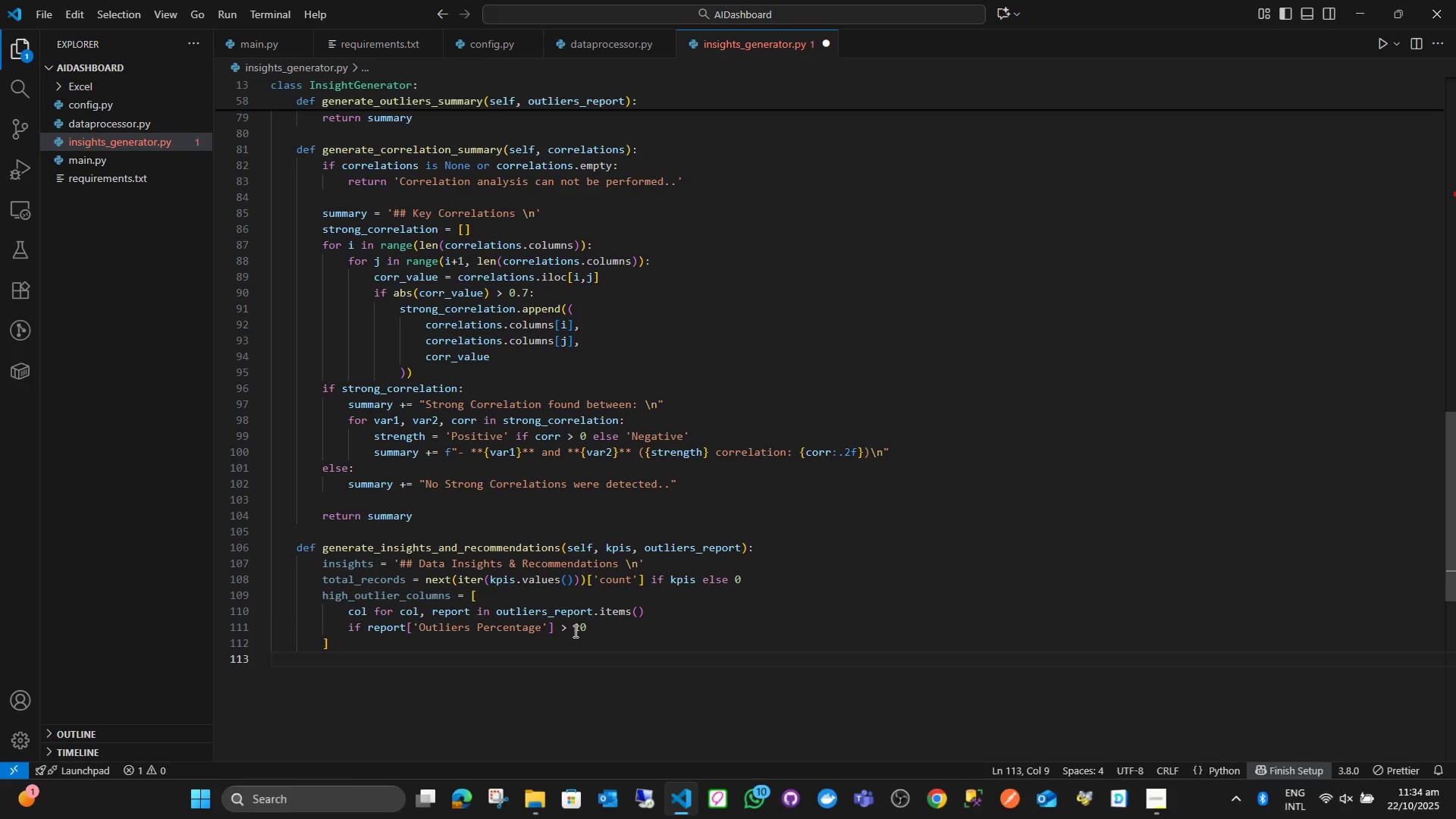 
type(if hi)
 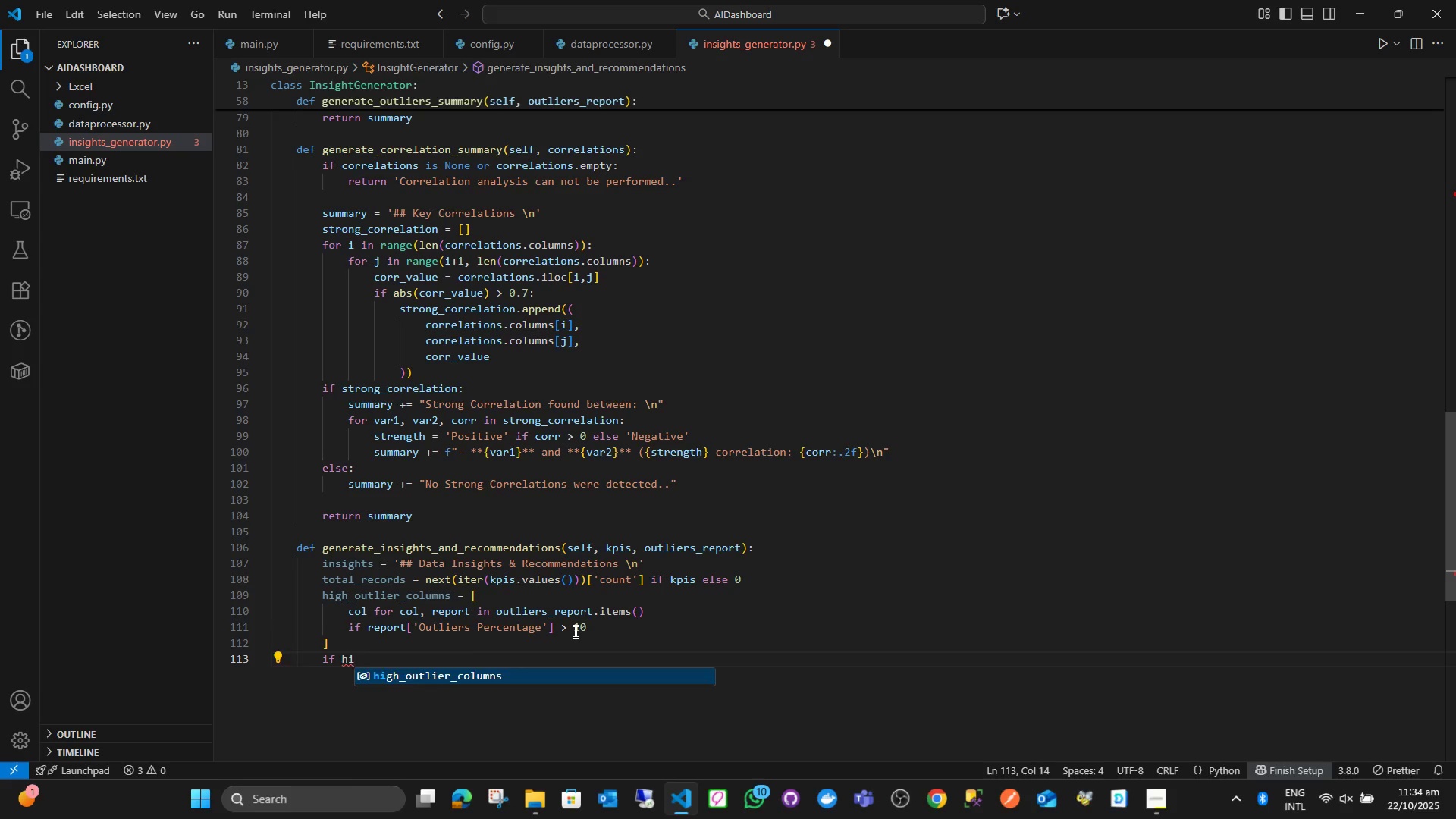 
key(Enter)
 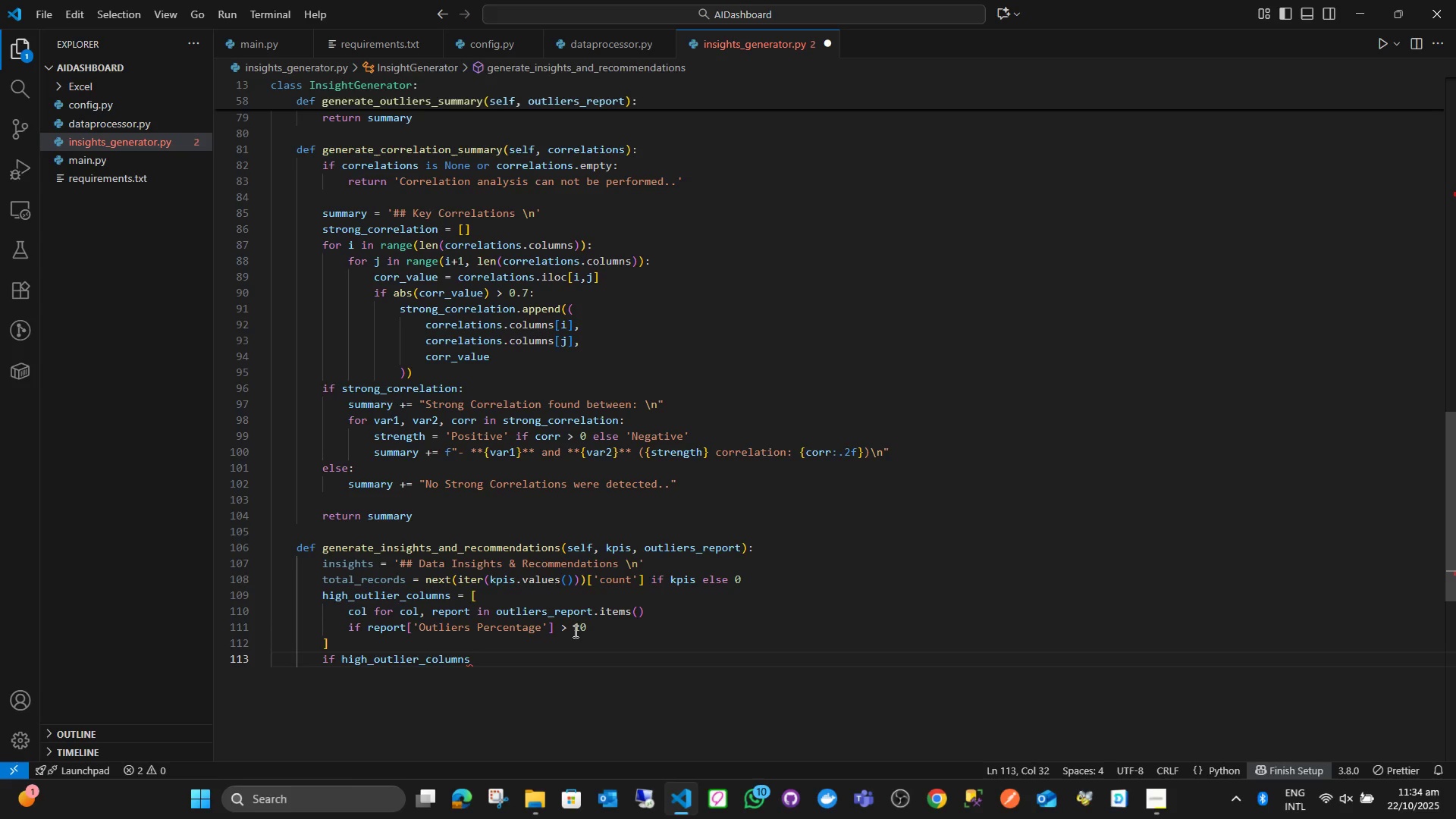 
hold_key(key=ShiftLeft, duration=0.38)
 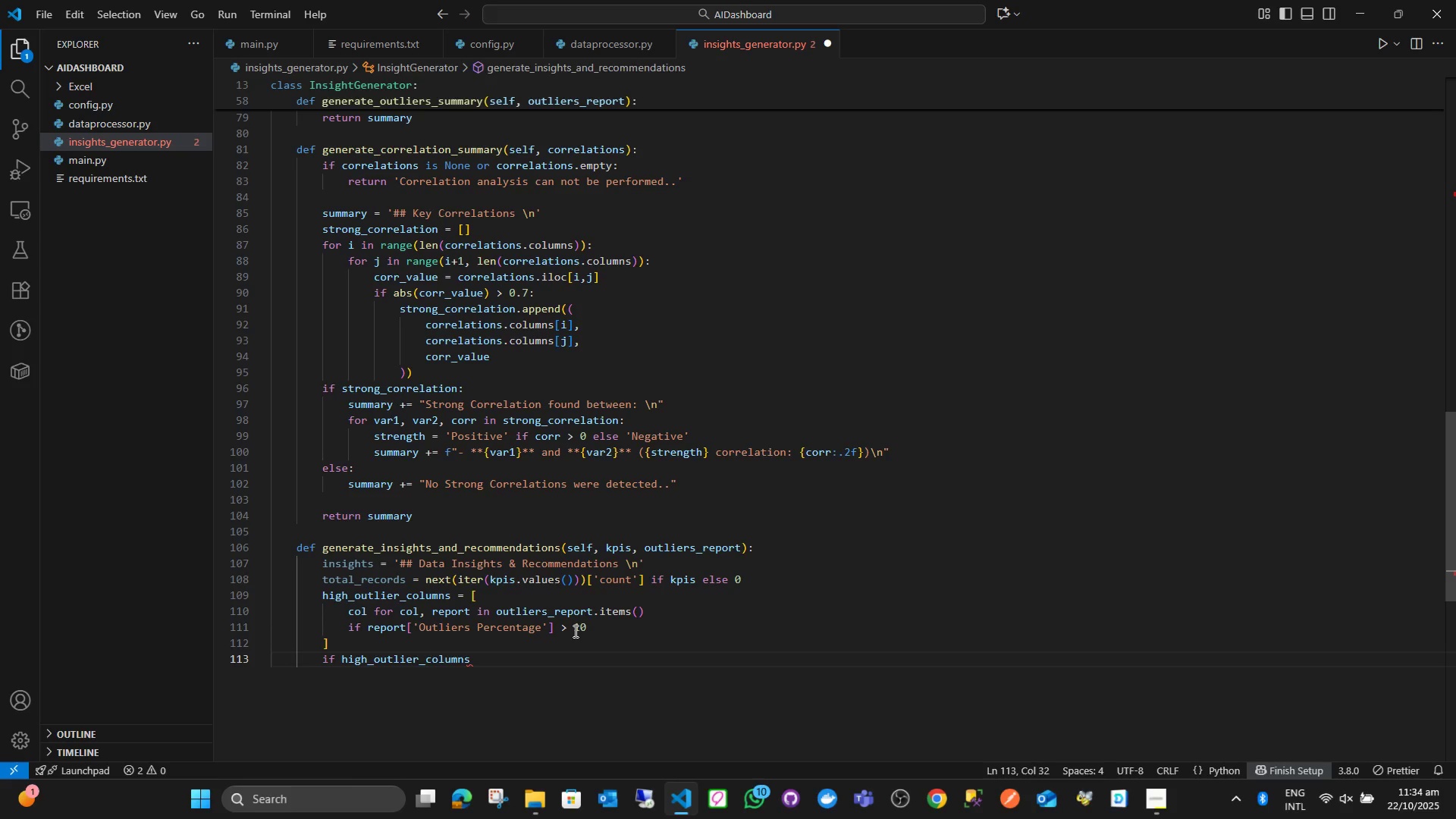 
key(Shift+Semicolon)
 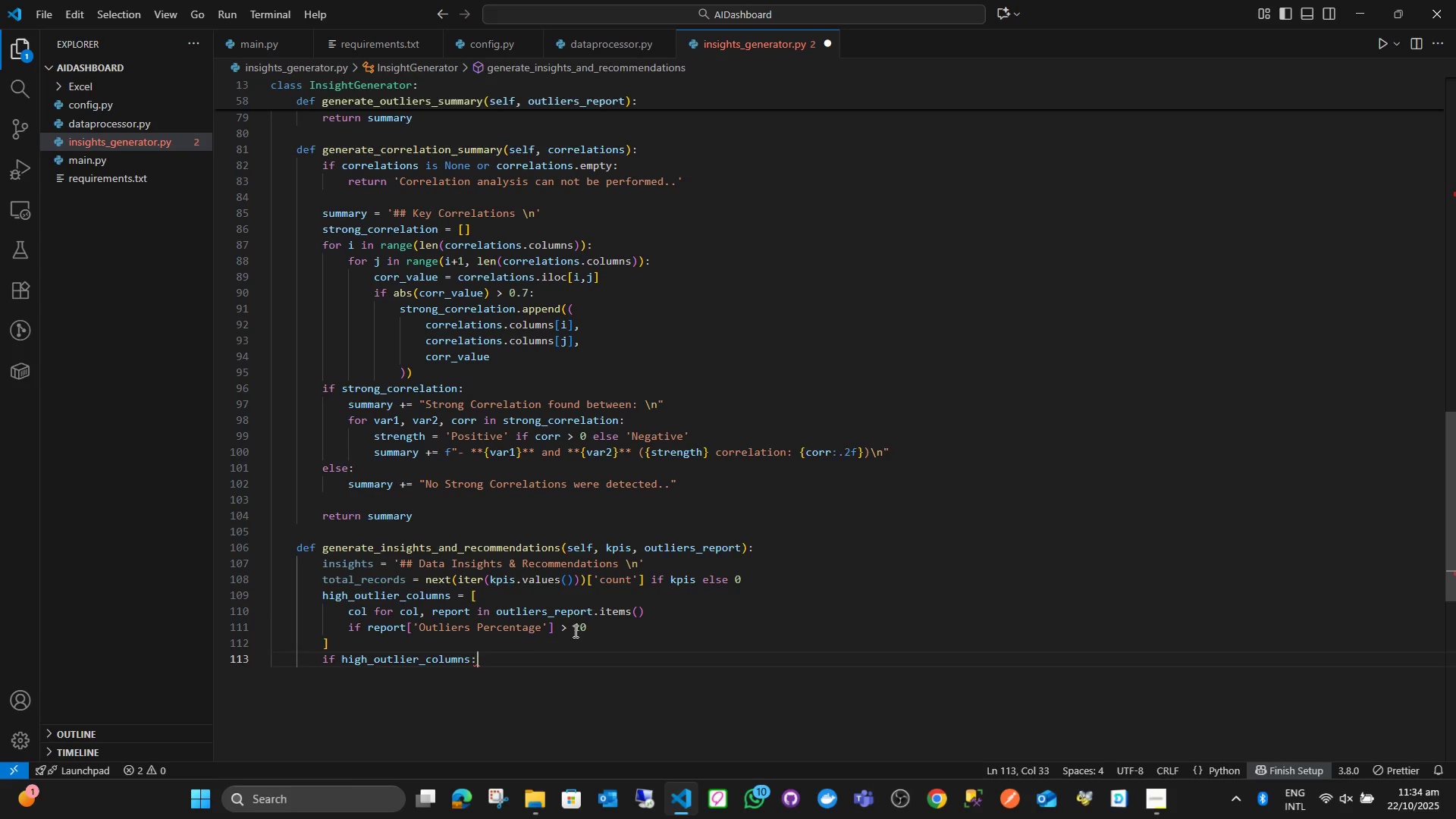 
key(Enter)
 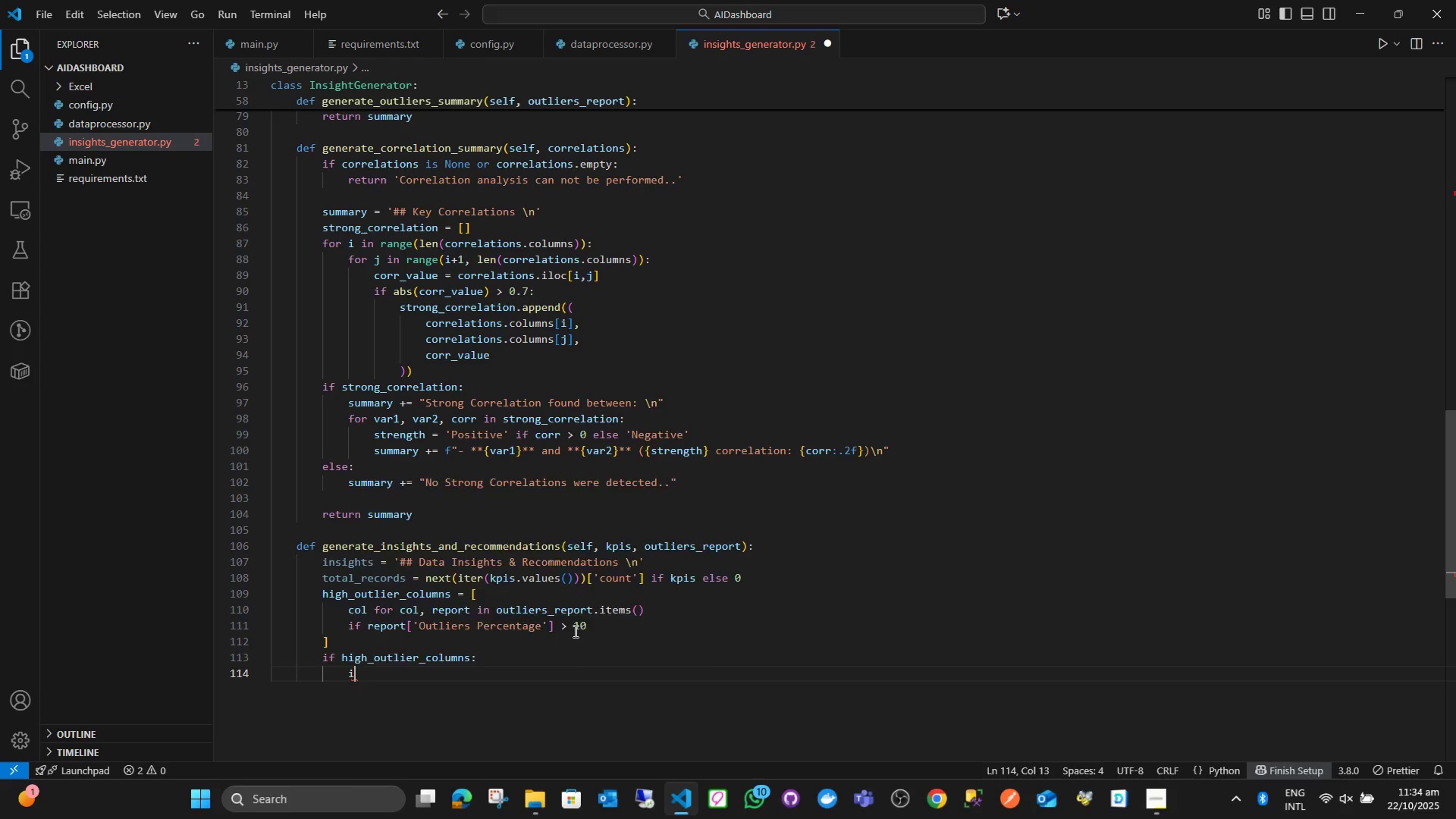 
type(ins)
 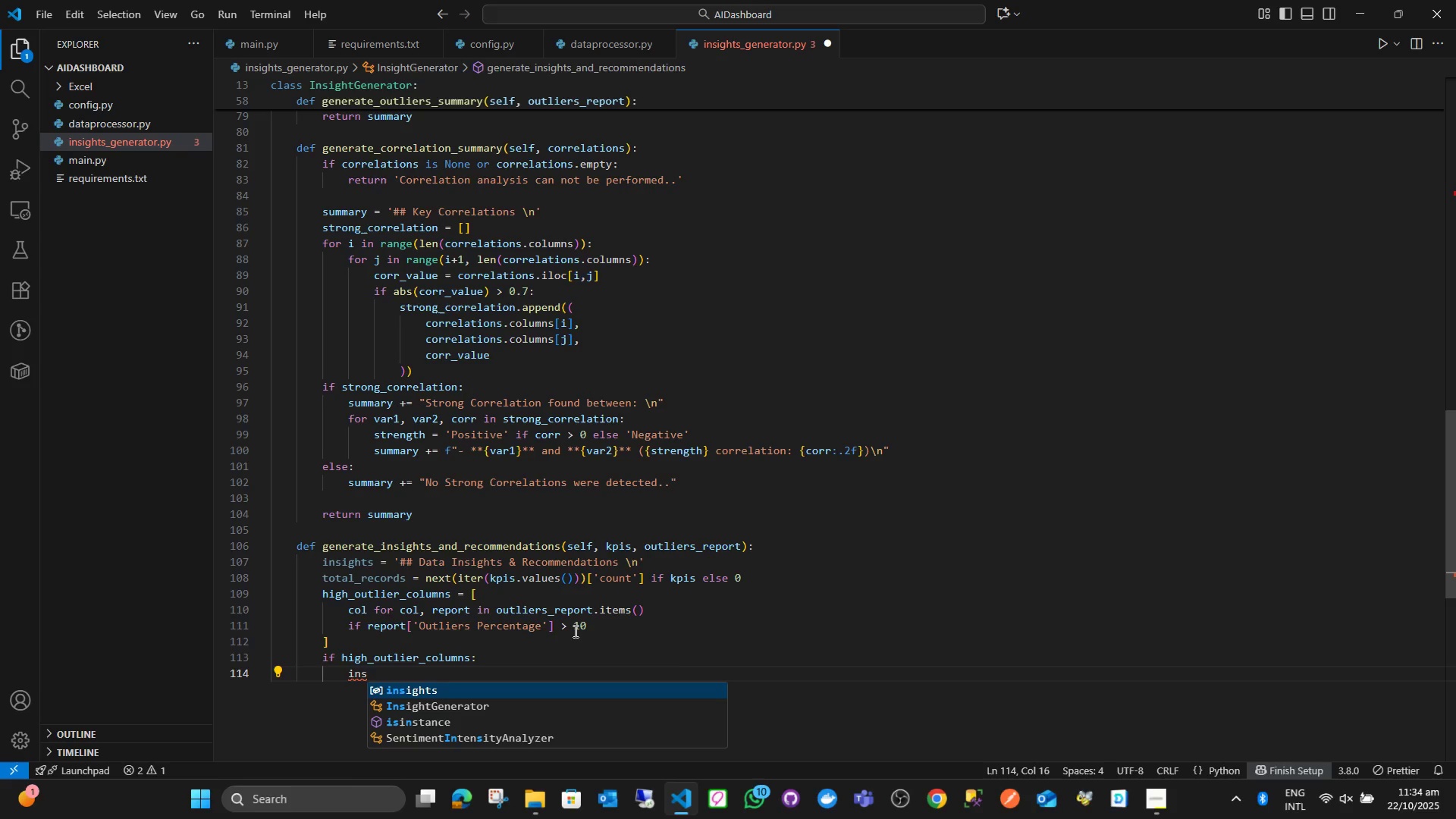 
key(Enter)
 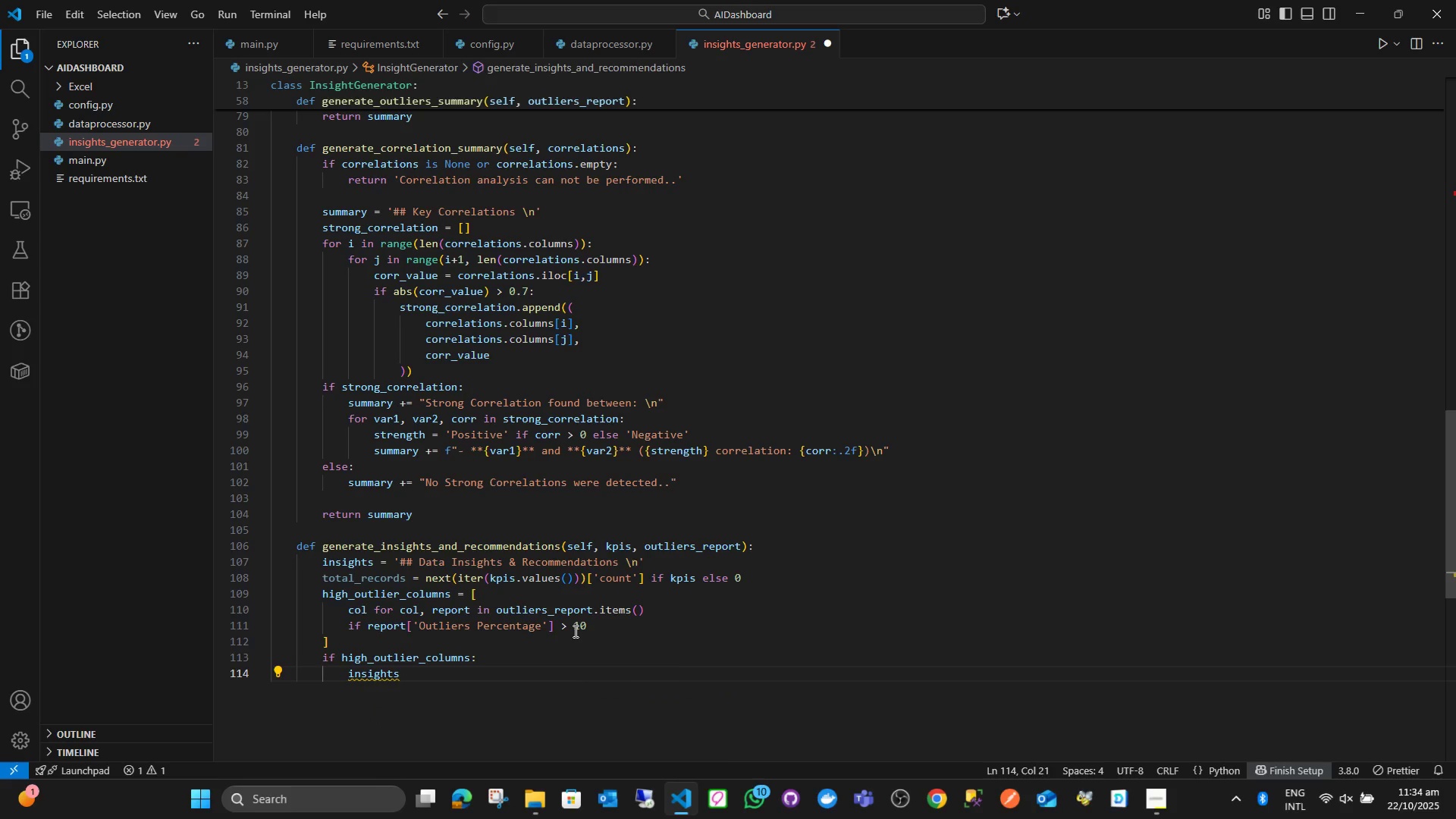 
key(Space)
 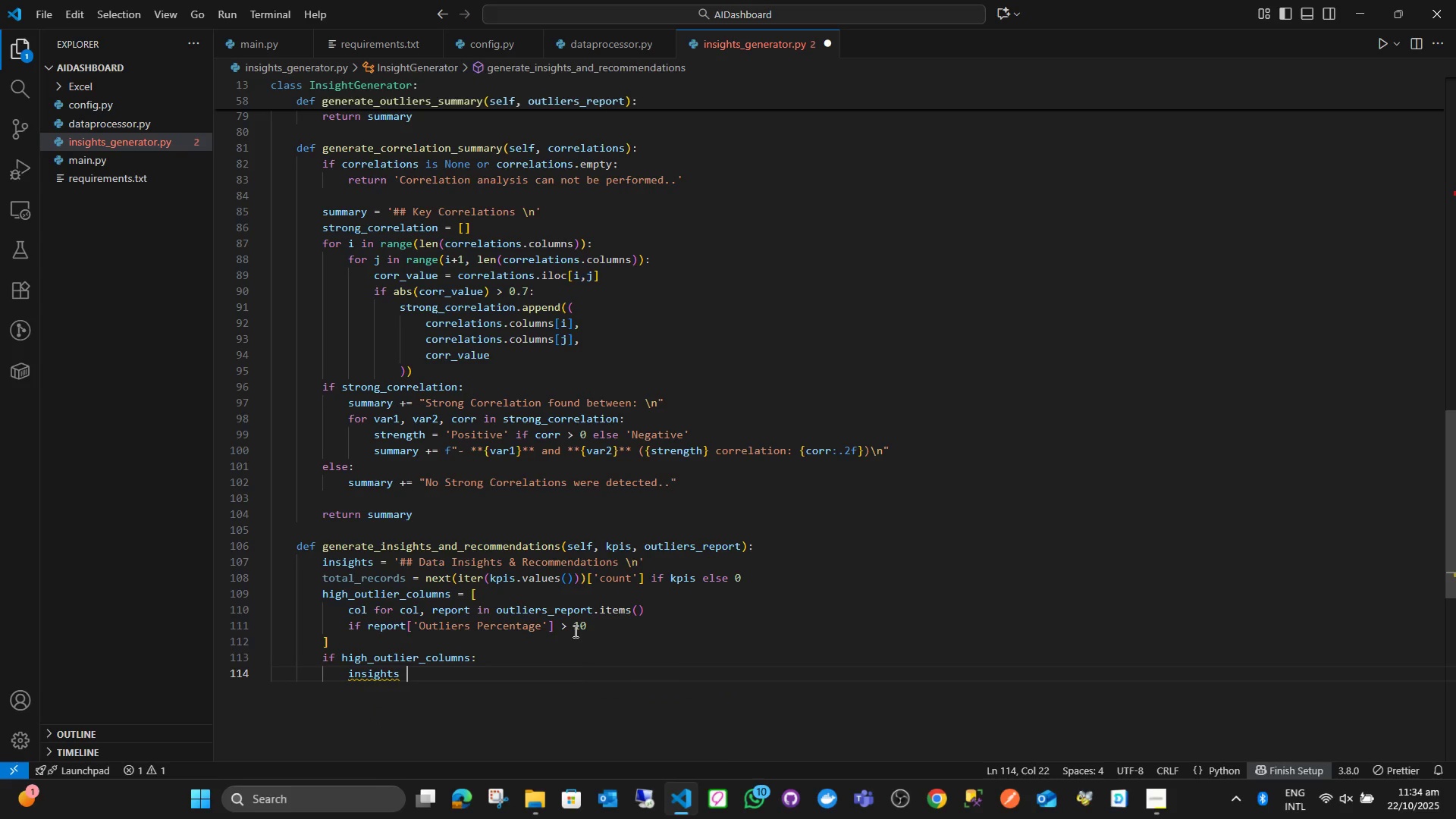 
key(Shift+ShiftLeft)
 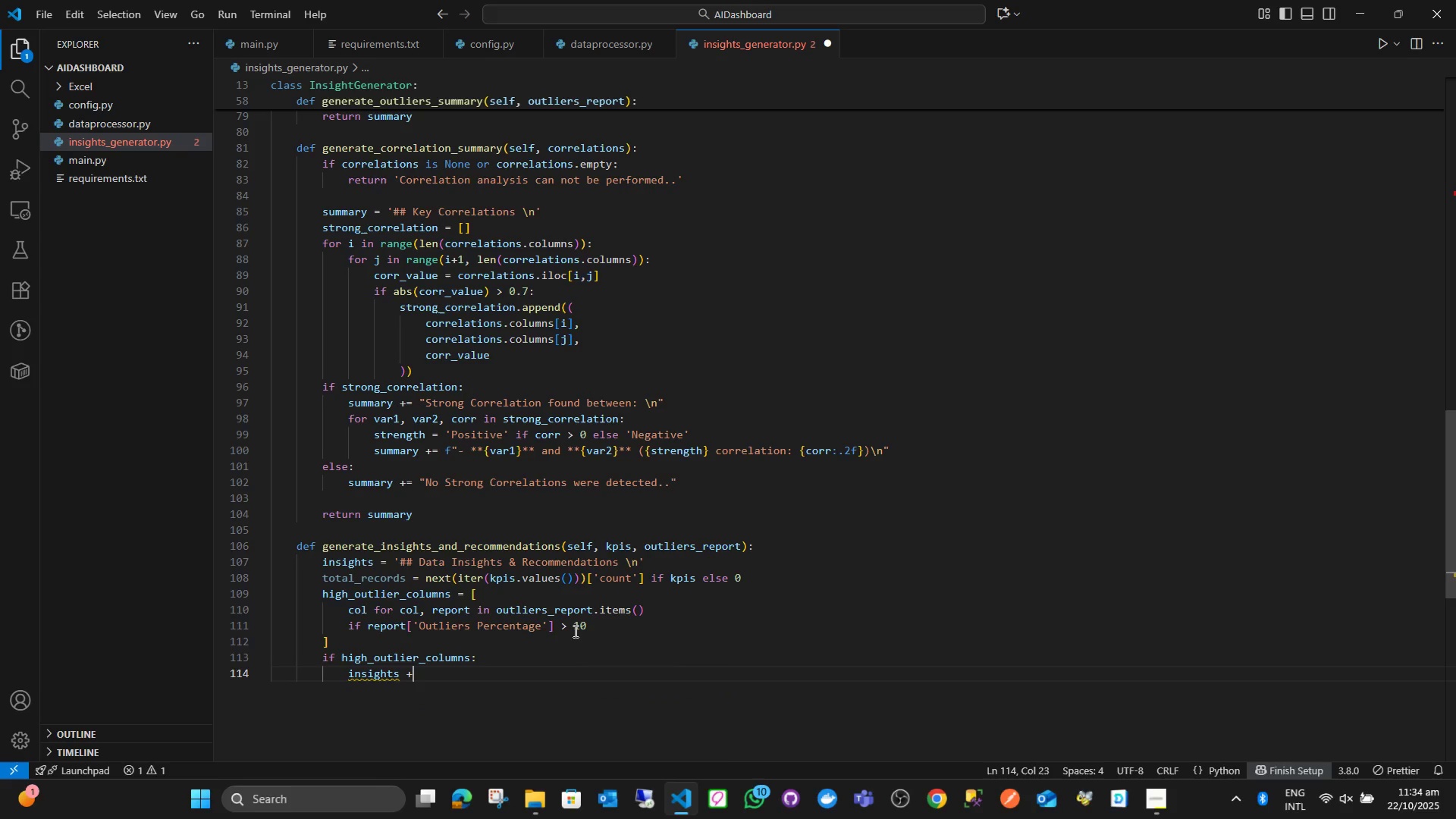 
key(Shift+Equal)
 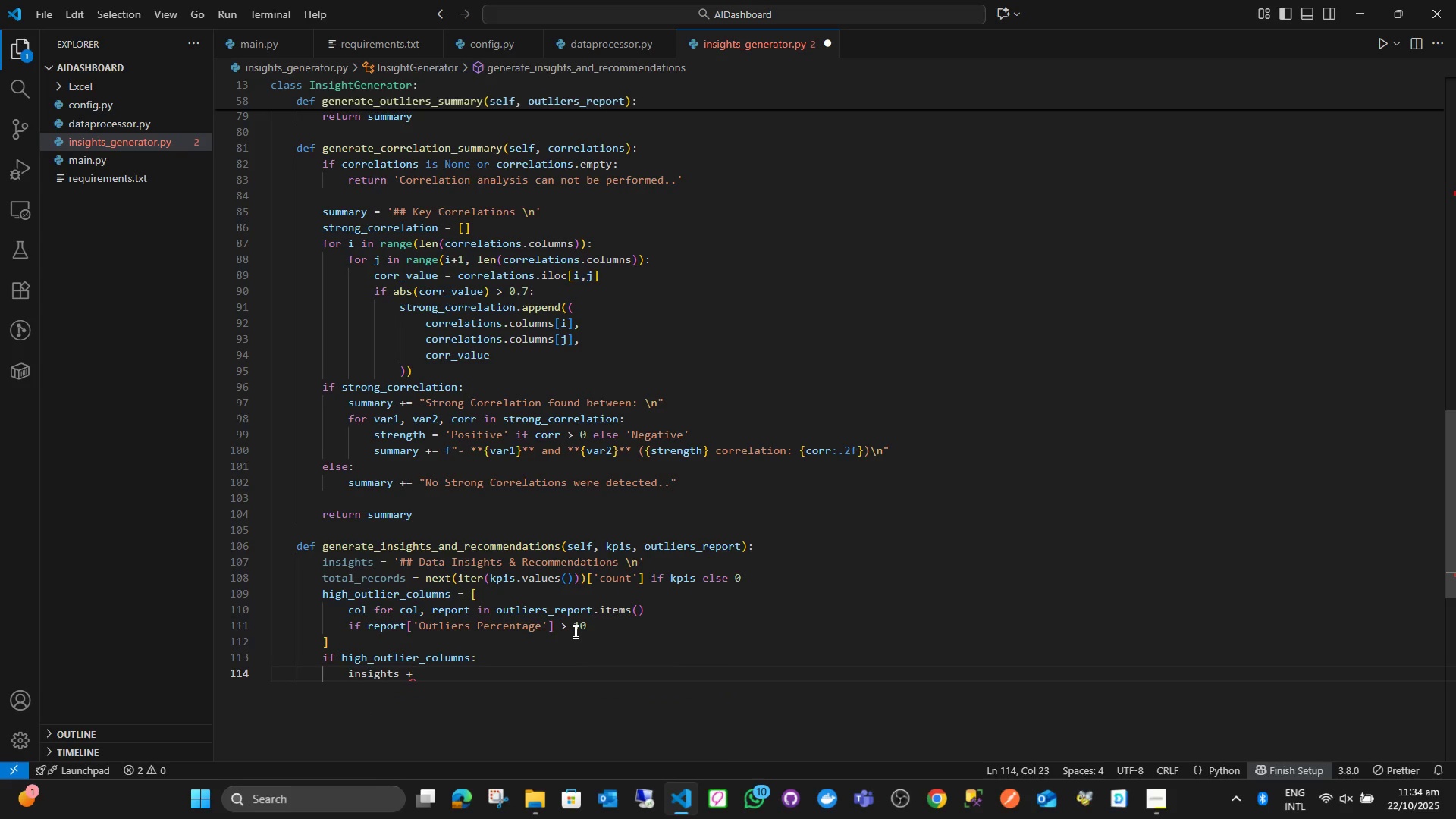 
key(Equal)
 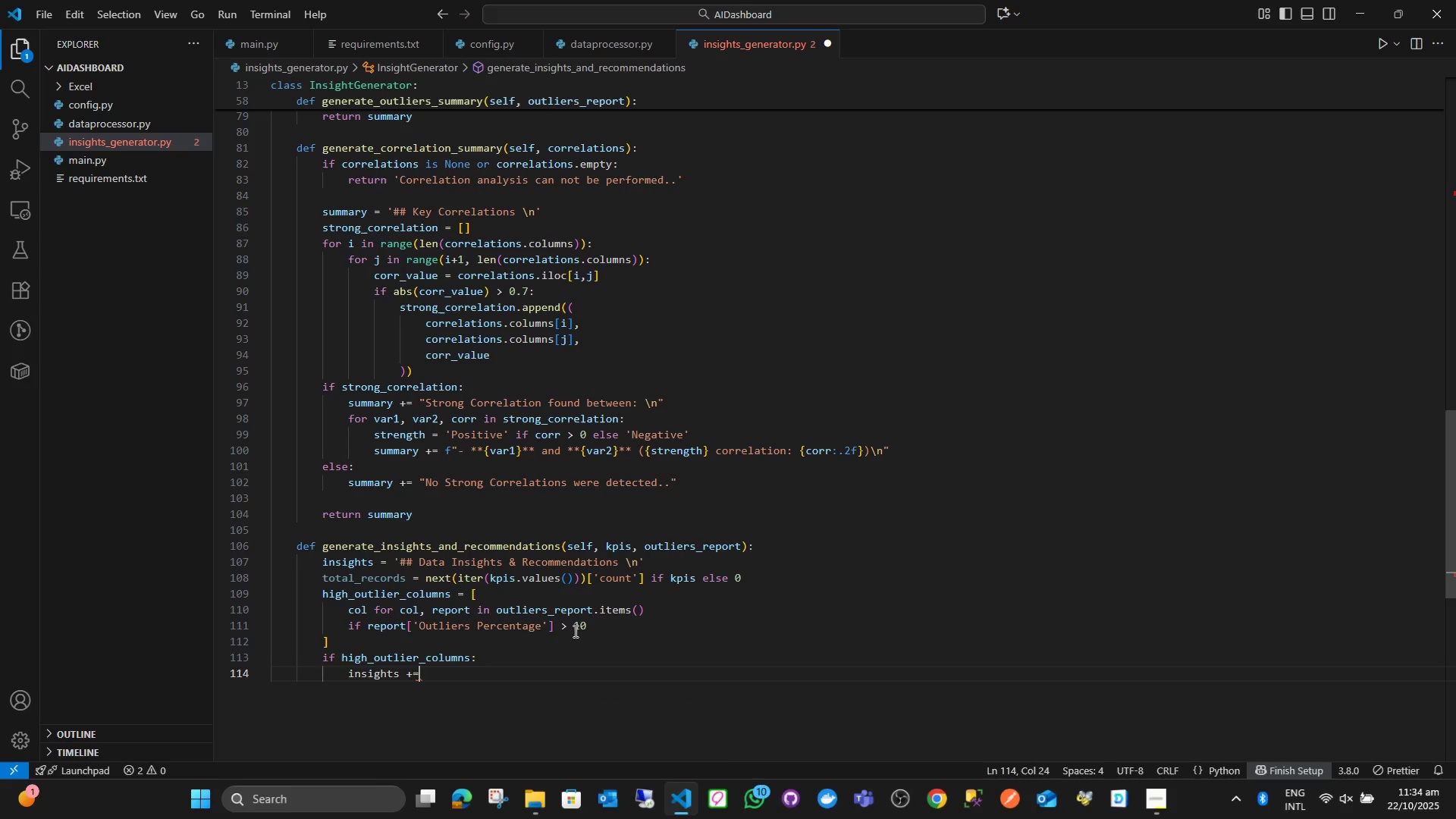 
key(Space)
 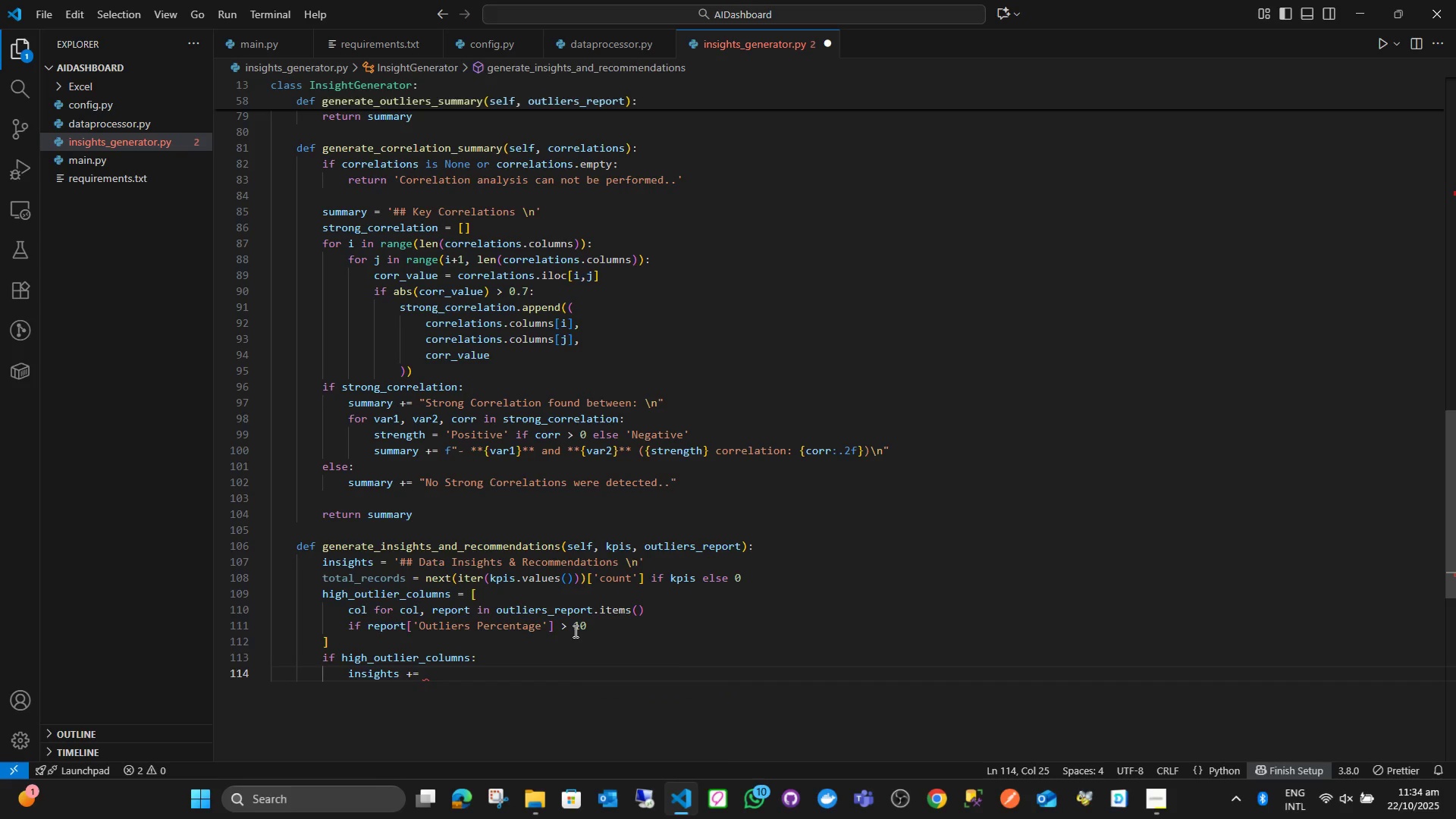 
key(Quote)
 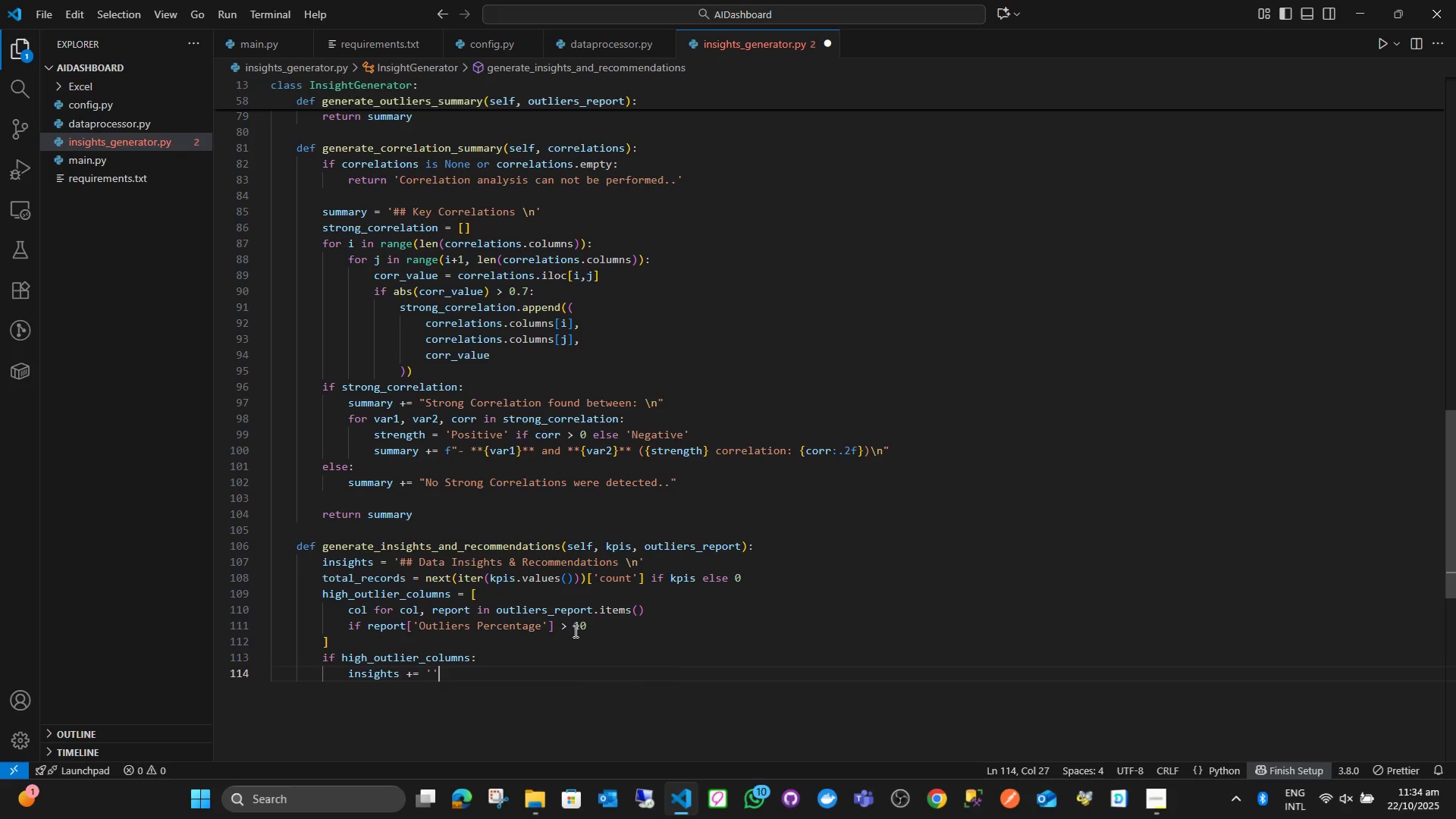 
key(Quote)
 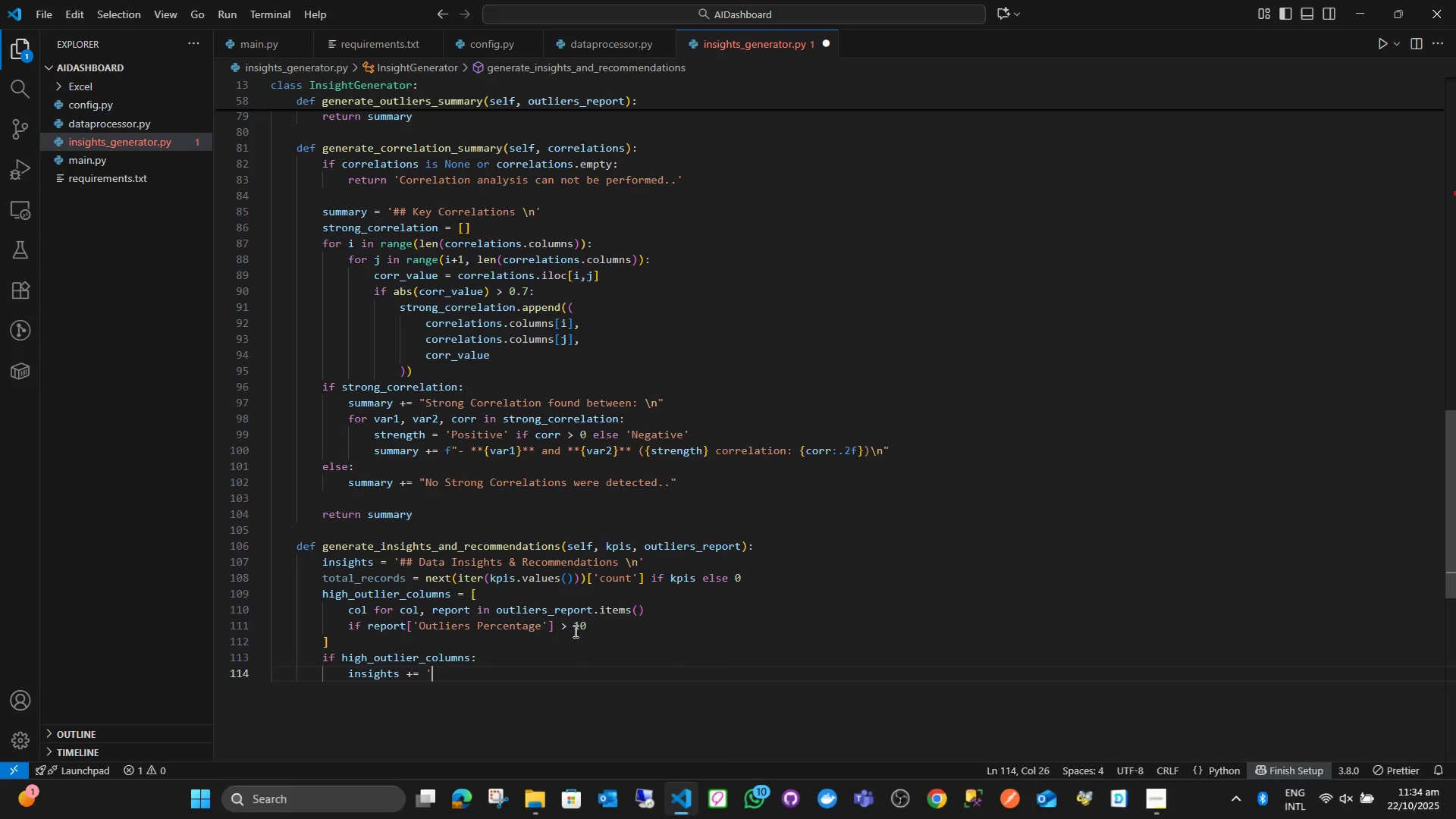 
key(Backspace)
 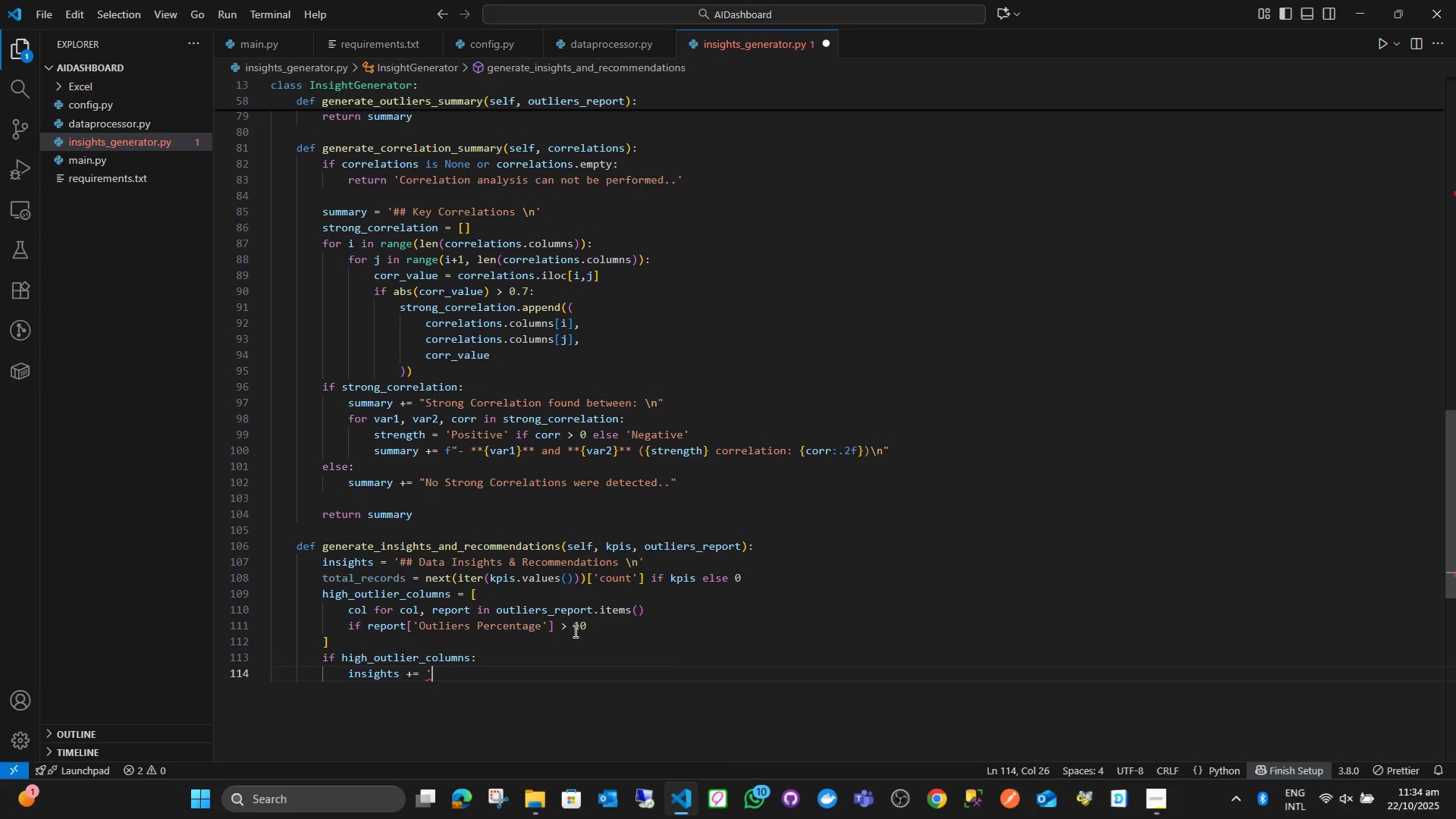 
key(Backspace)
 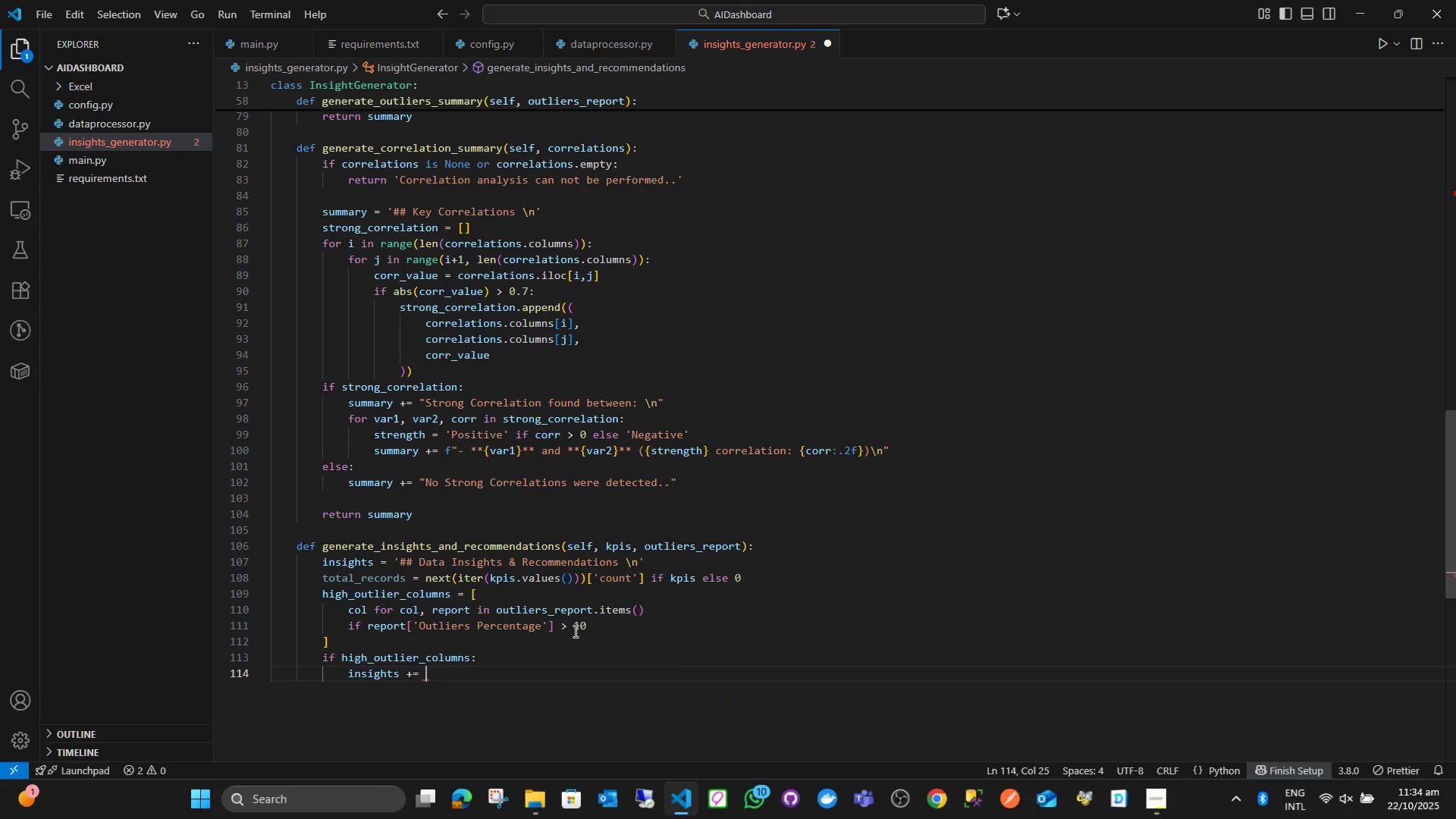 
key(Shift+Quote)
 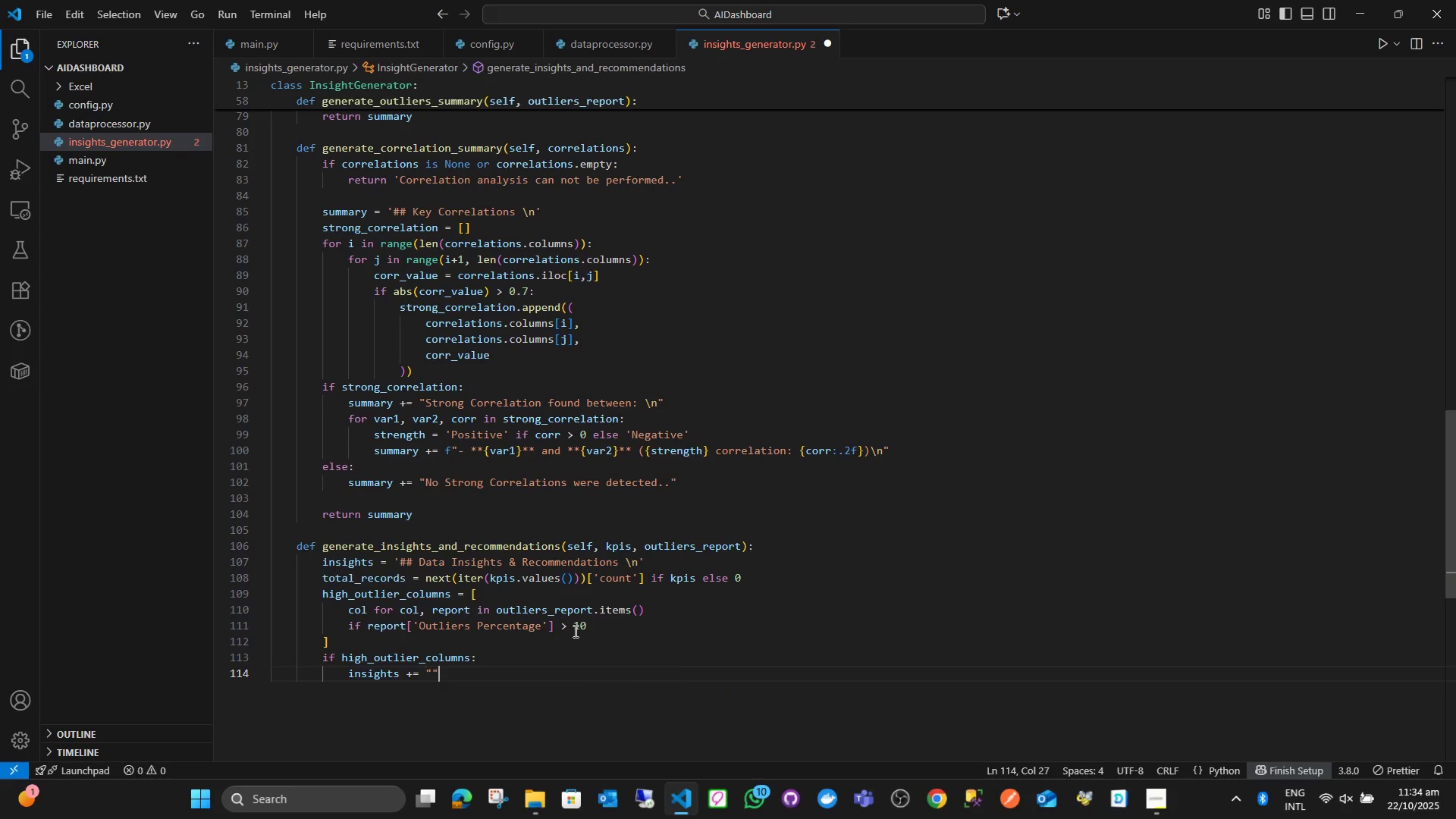 
key(Shift+Quote)
 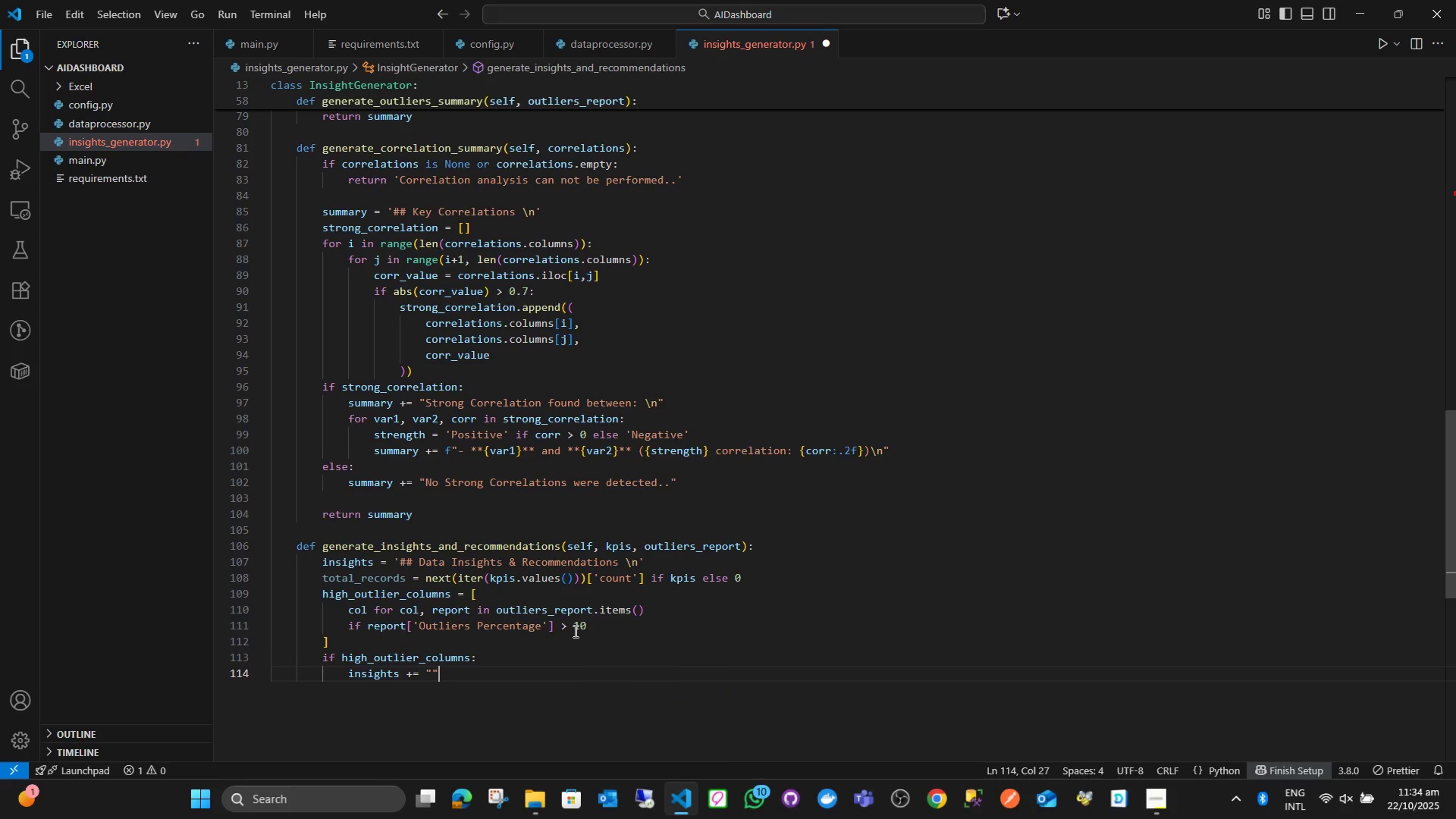 
key(ArrowLeft)
 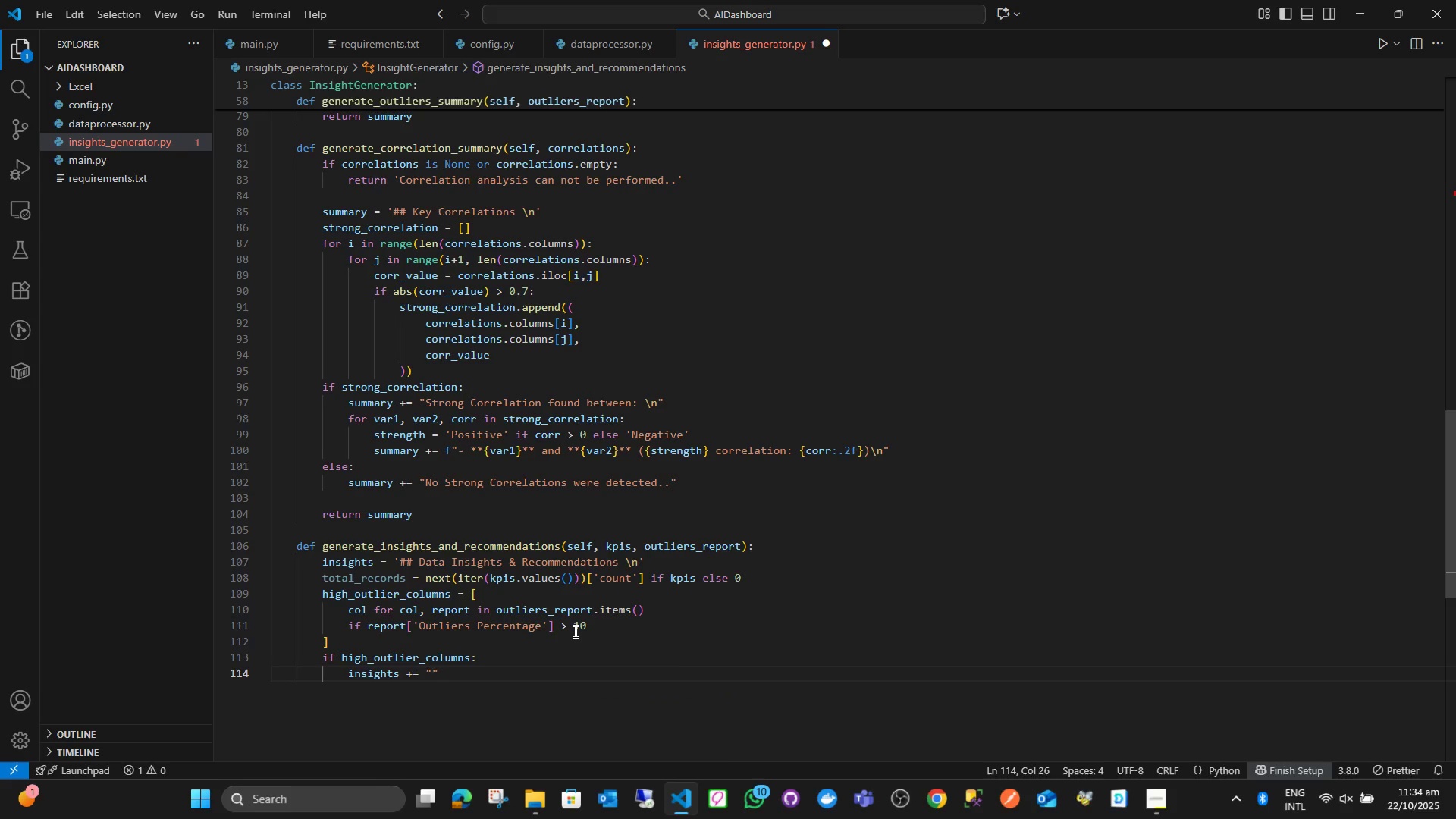 
key(F)
 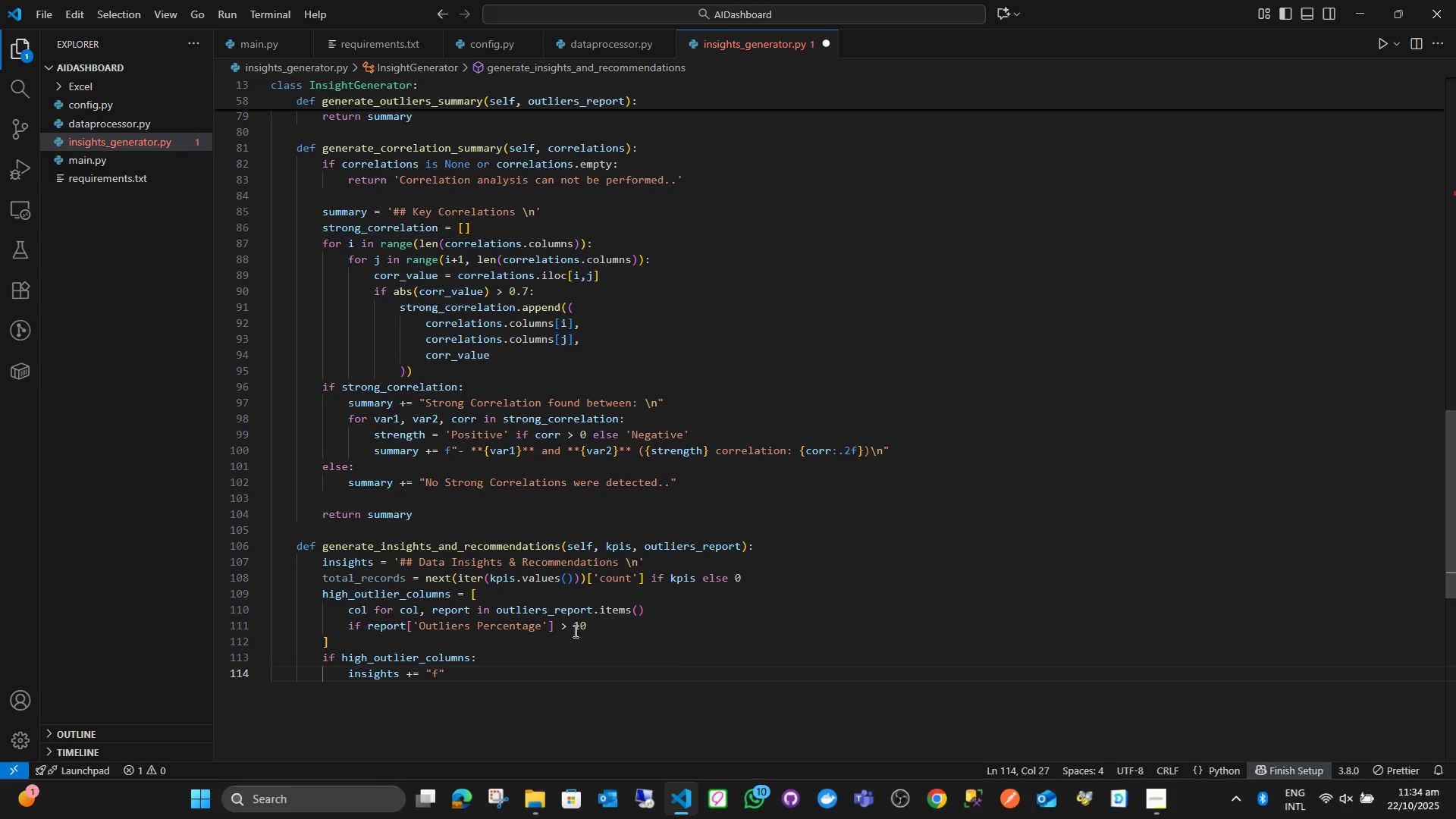 
key(Backslash)
 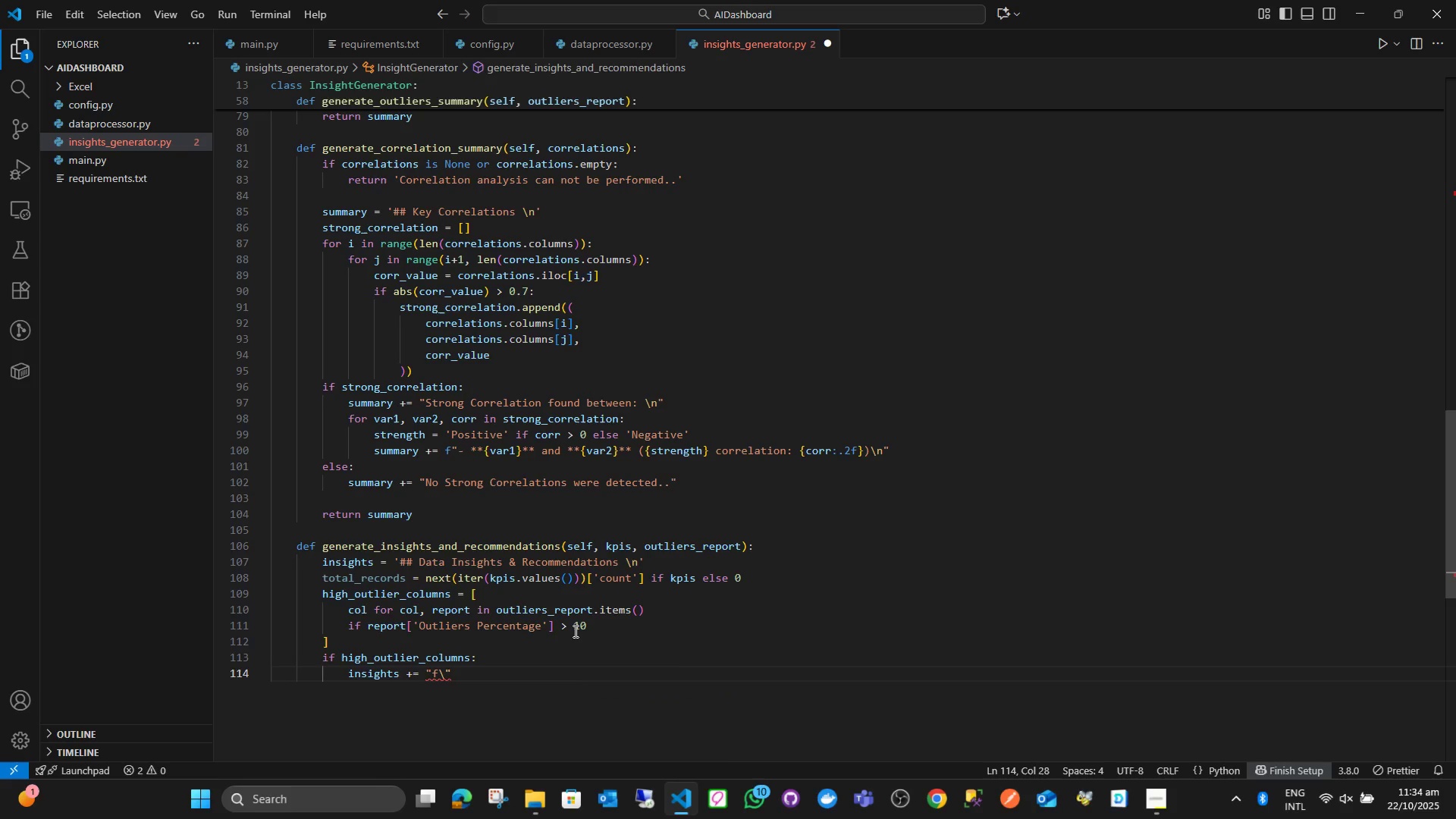 
key(N)
 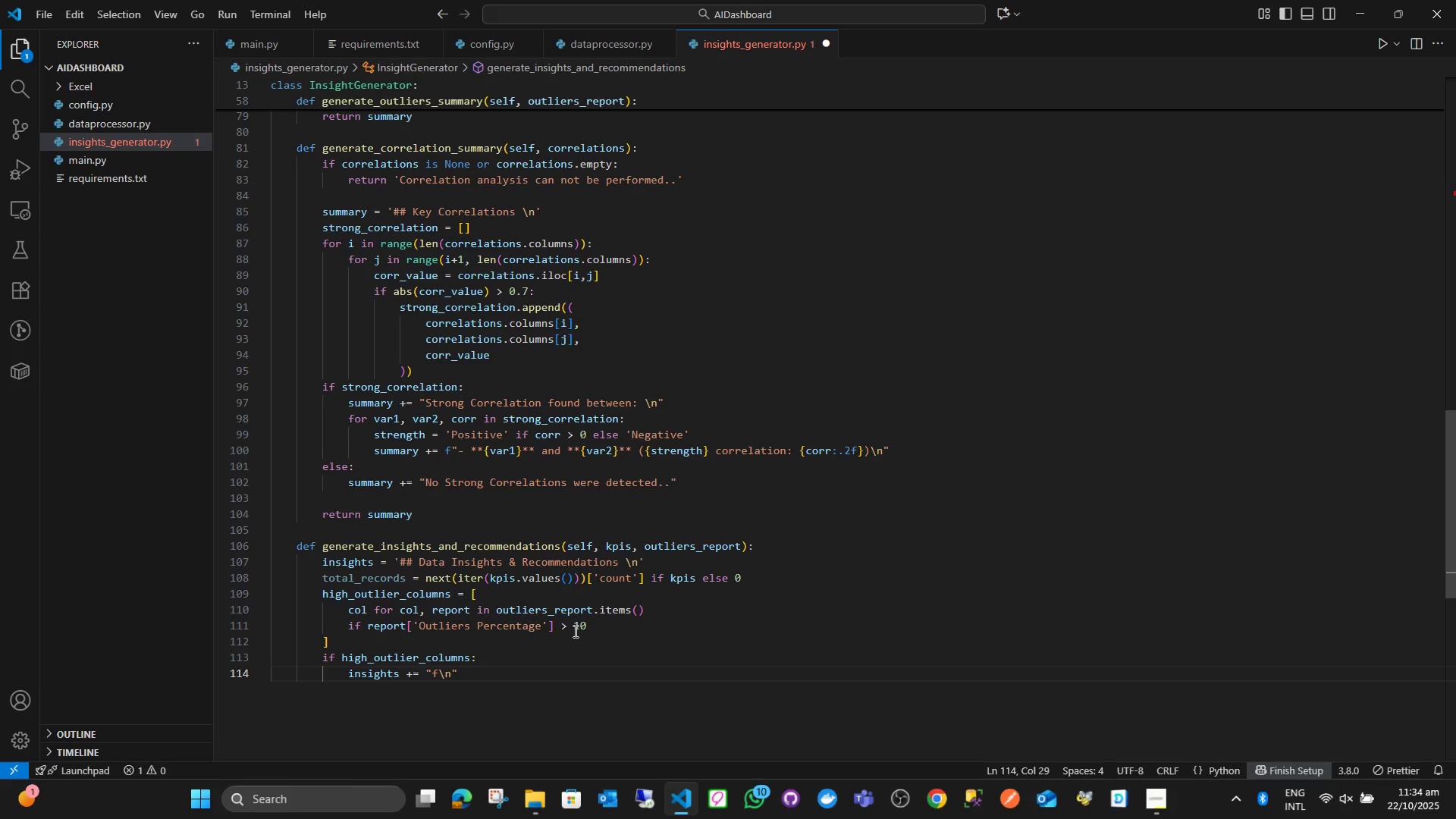 
key(ArrowLeft)
 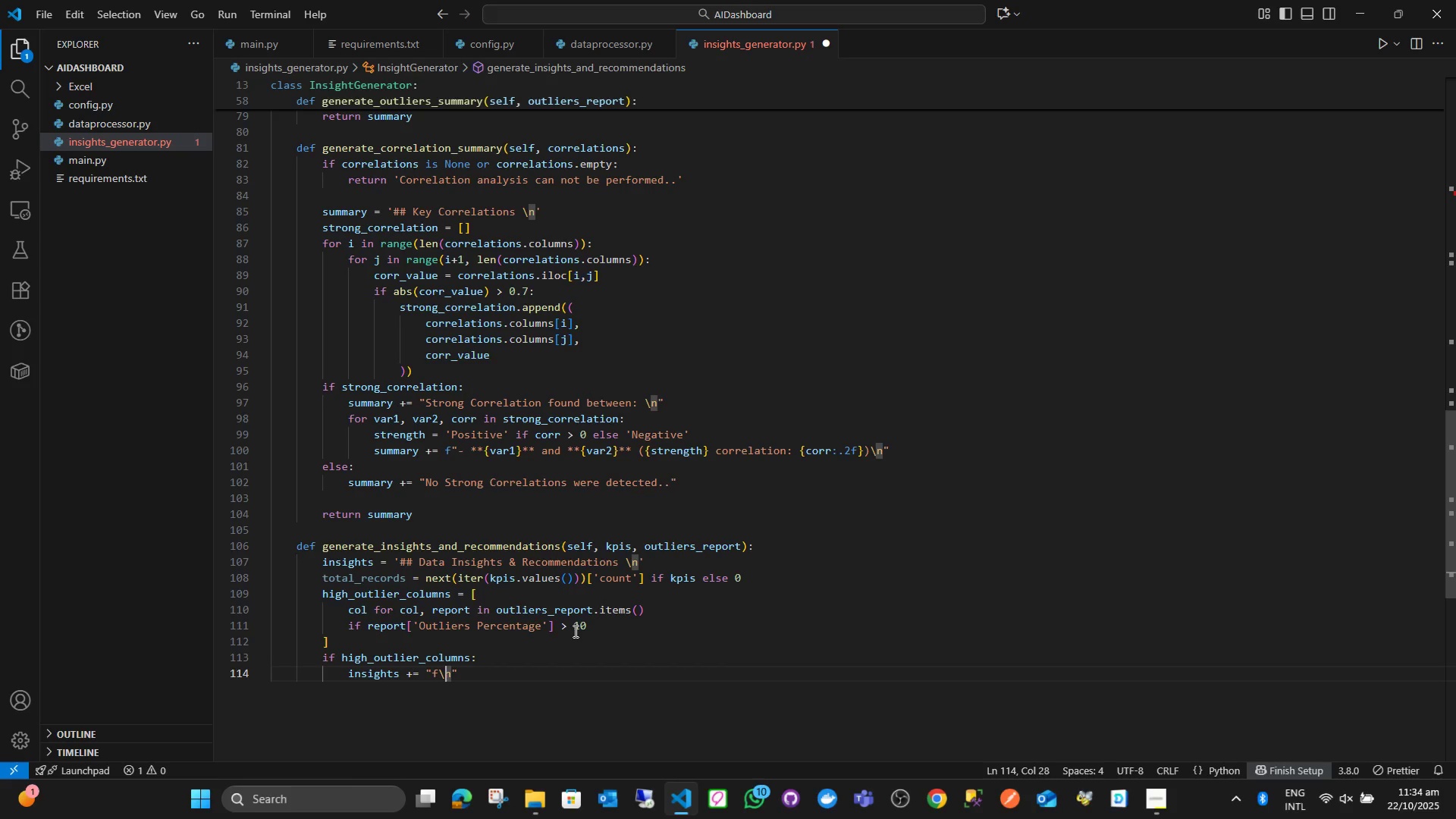 
key(ArrowLeft)
 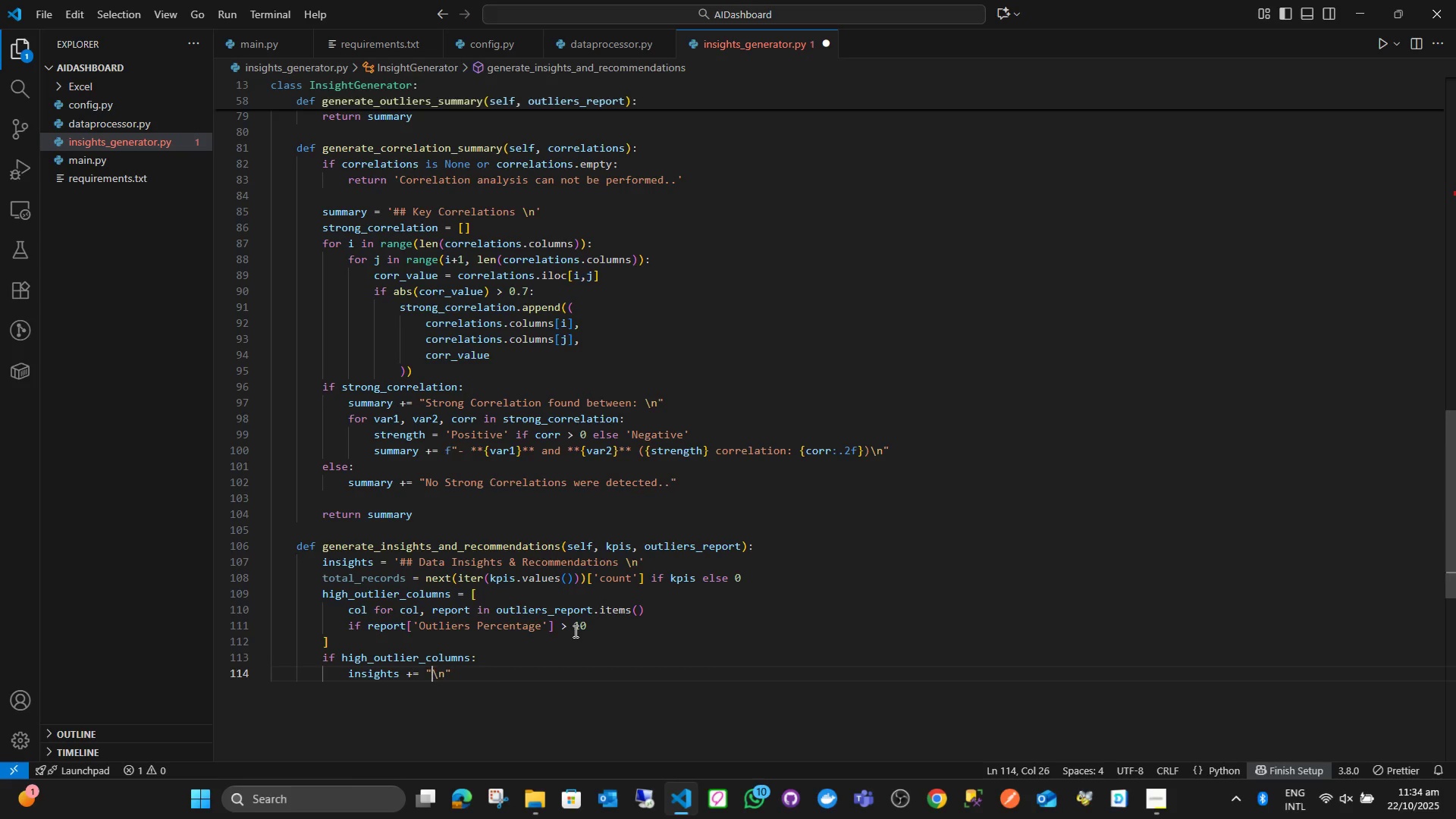 
key(Backspace)
 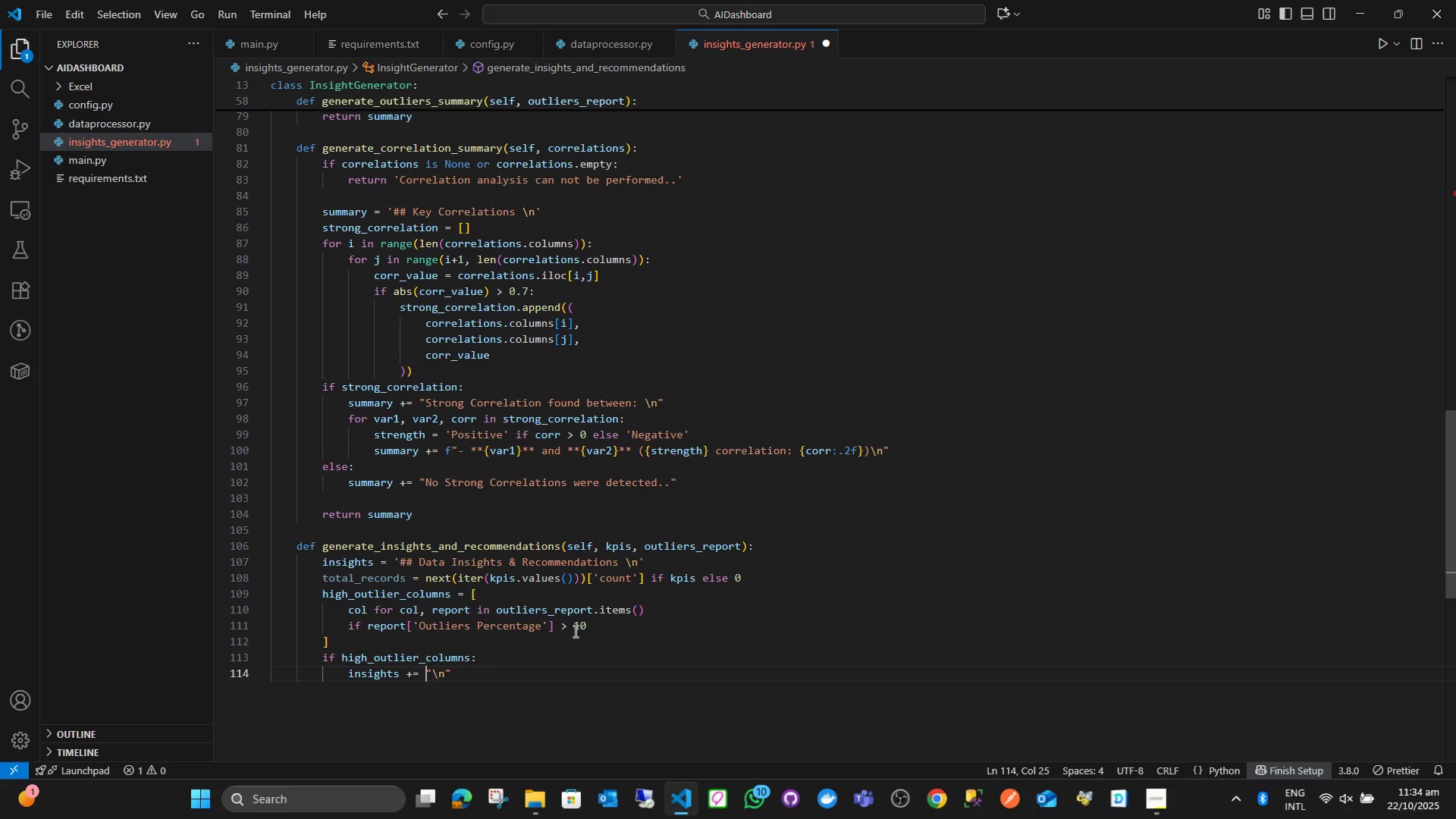 
key(ArrowLeft)
 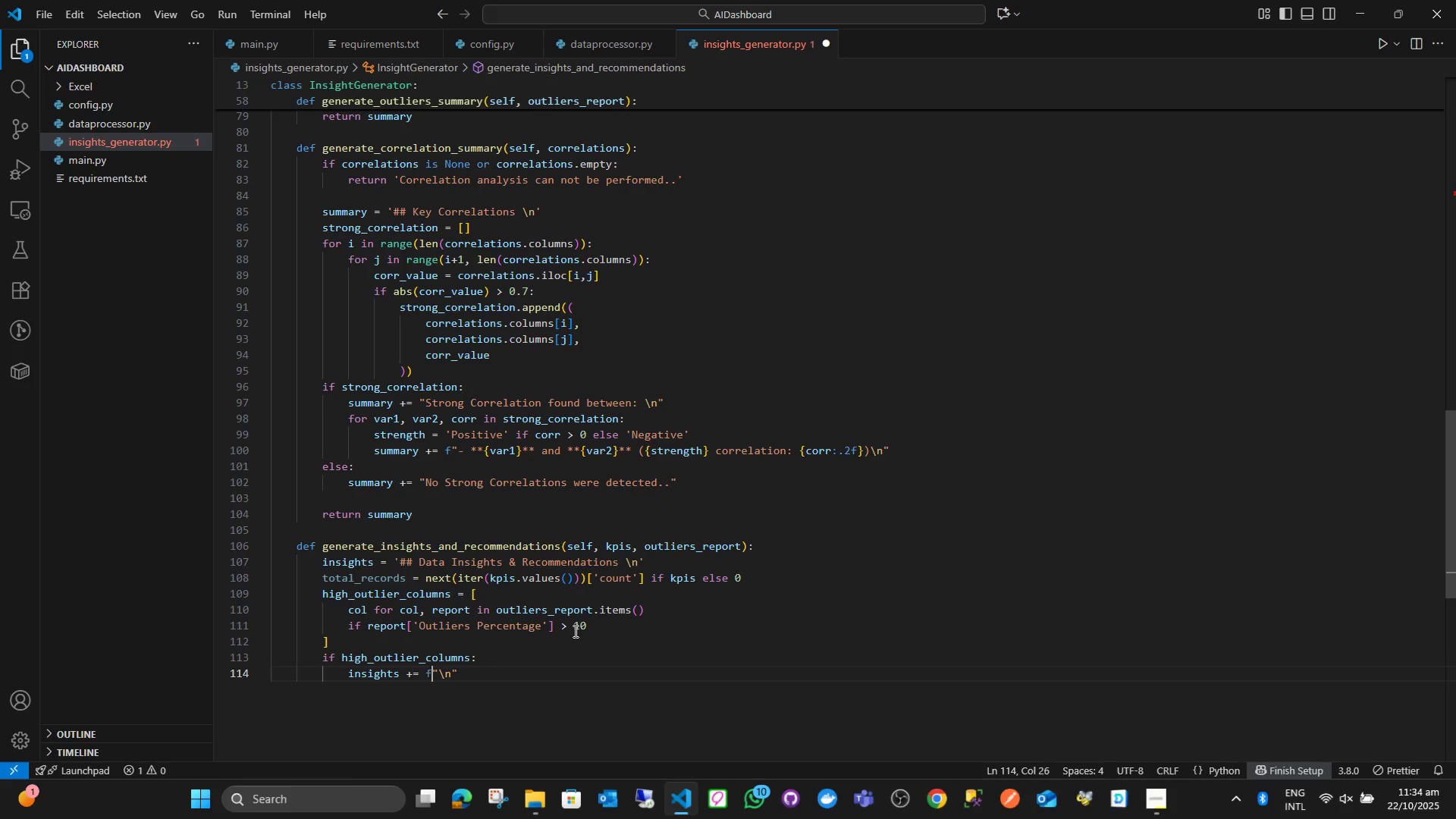 
key(F)
 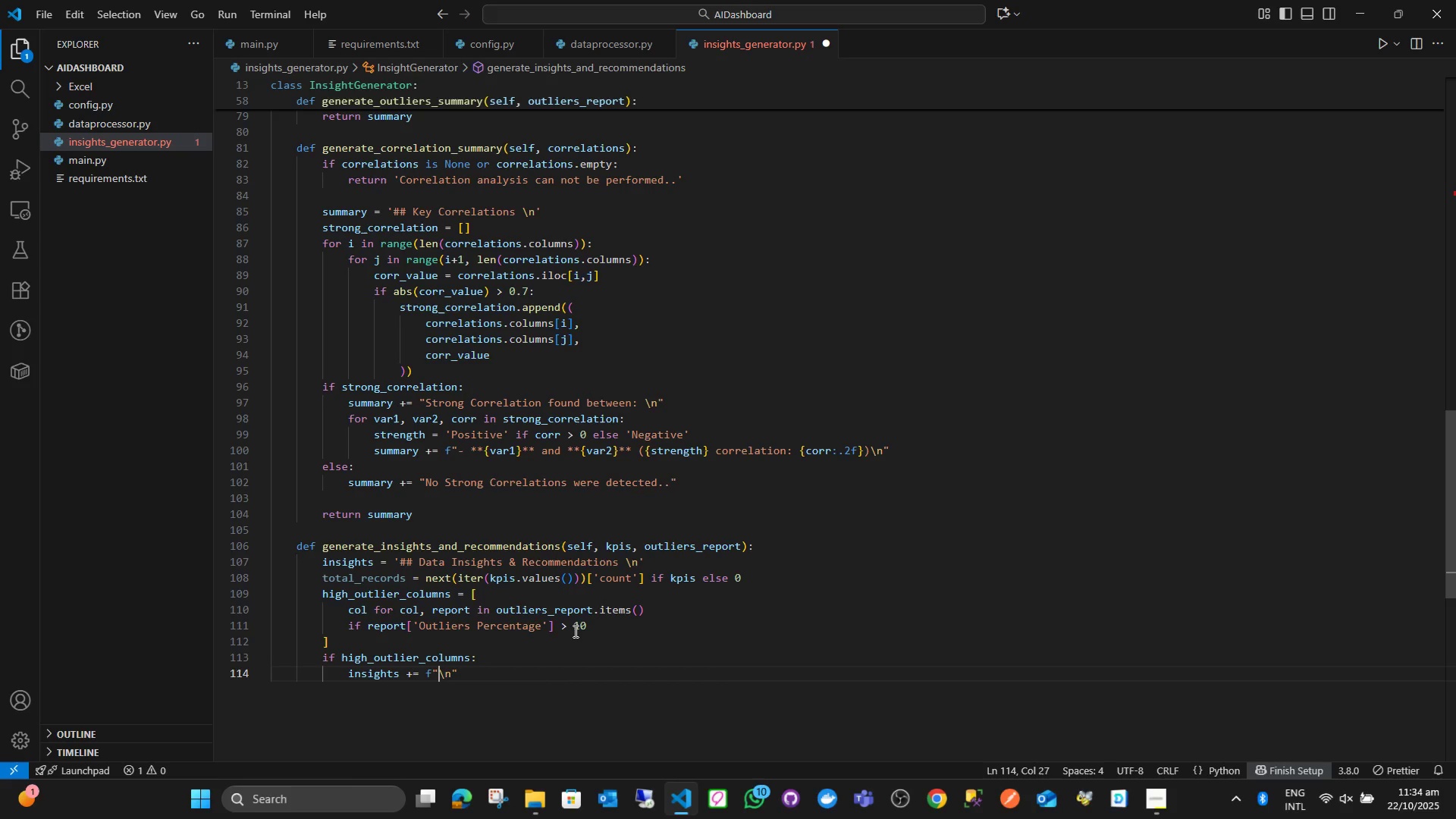 
key(ArrowRight)
 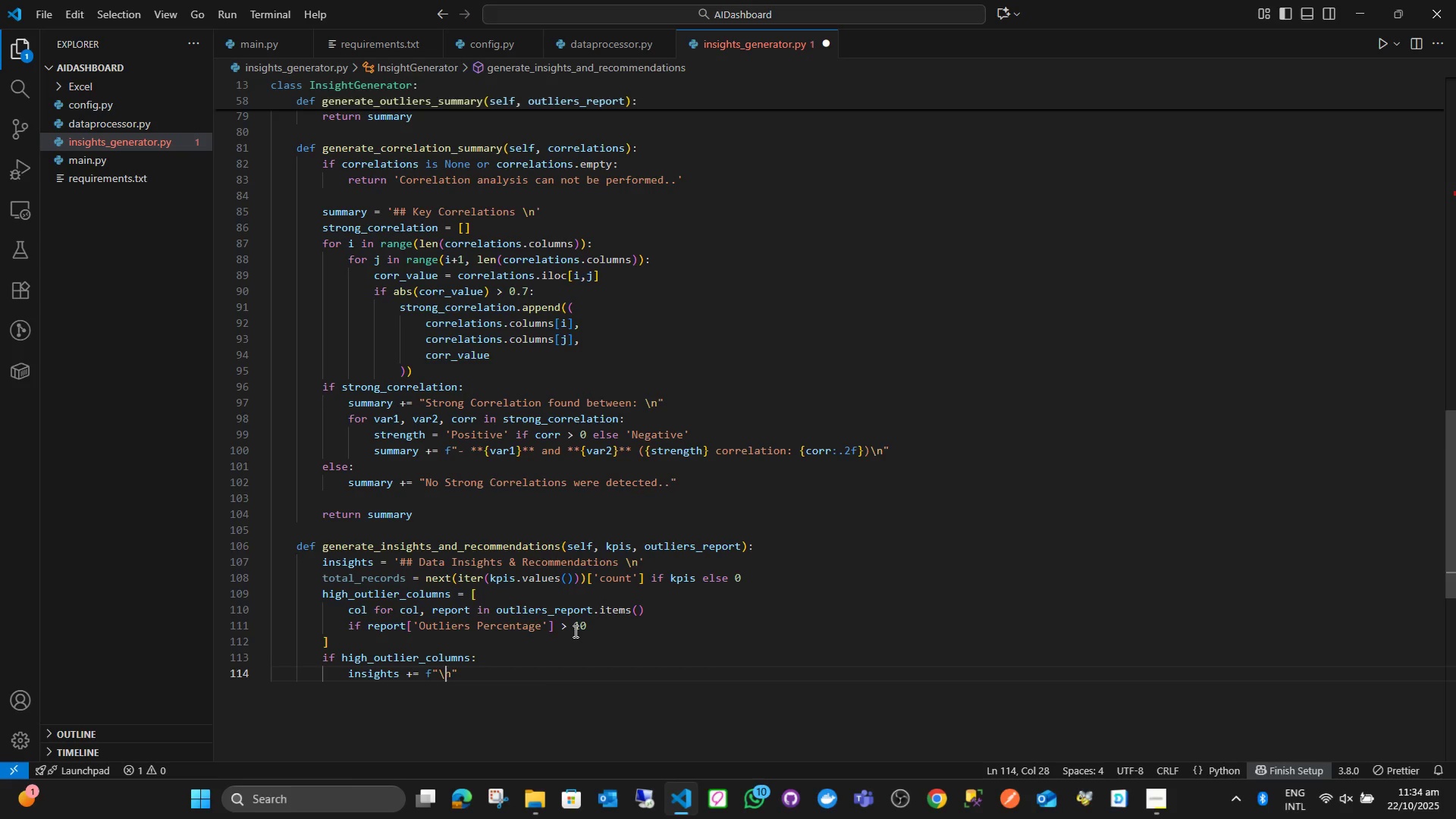 
key(ArrowRight)
 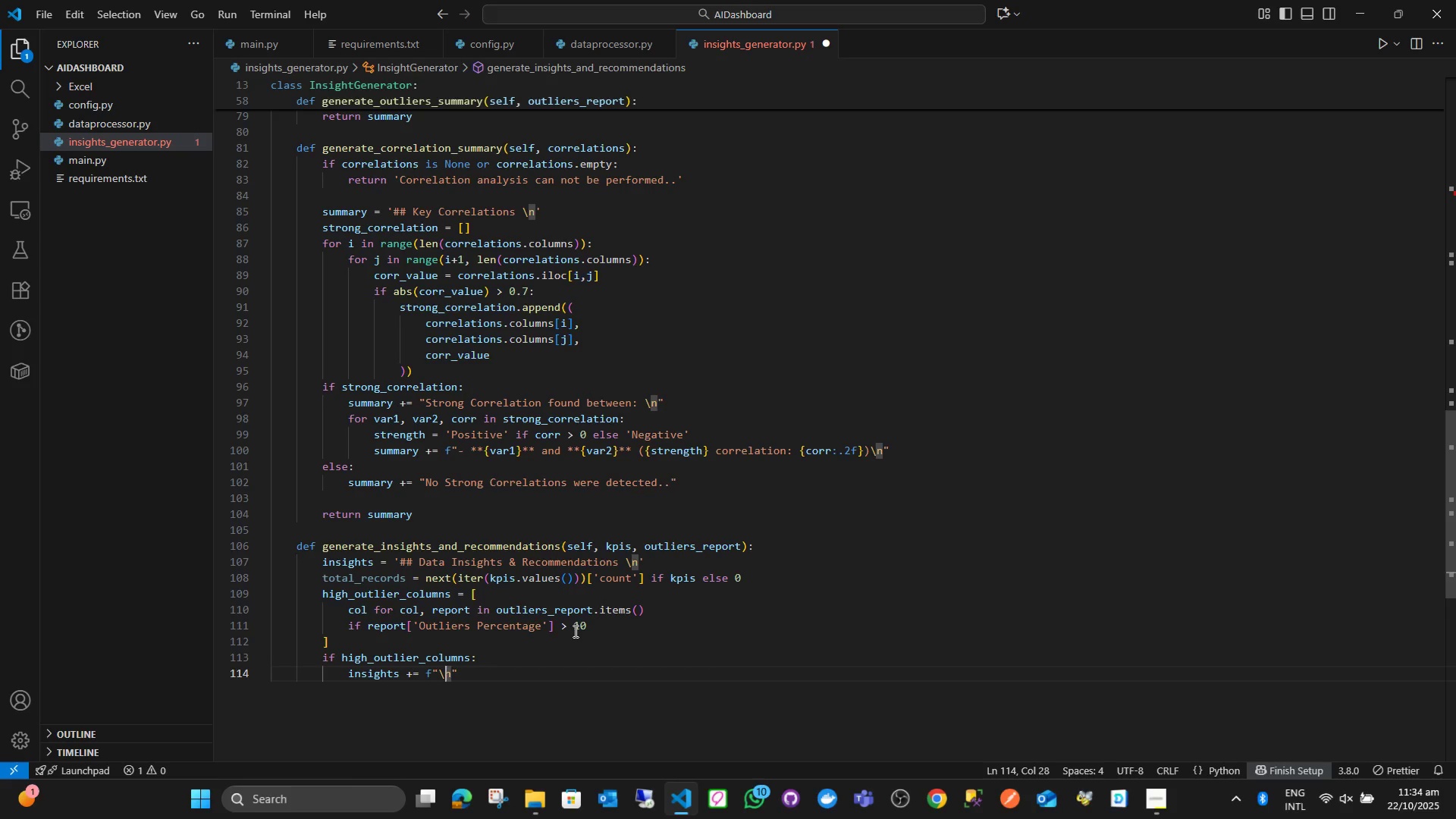 
key(ArrowRight)
 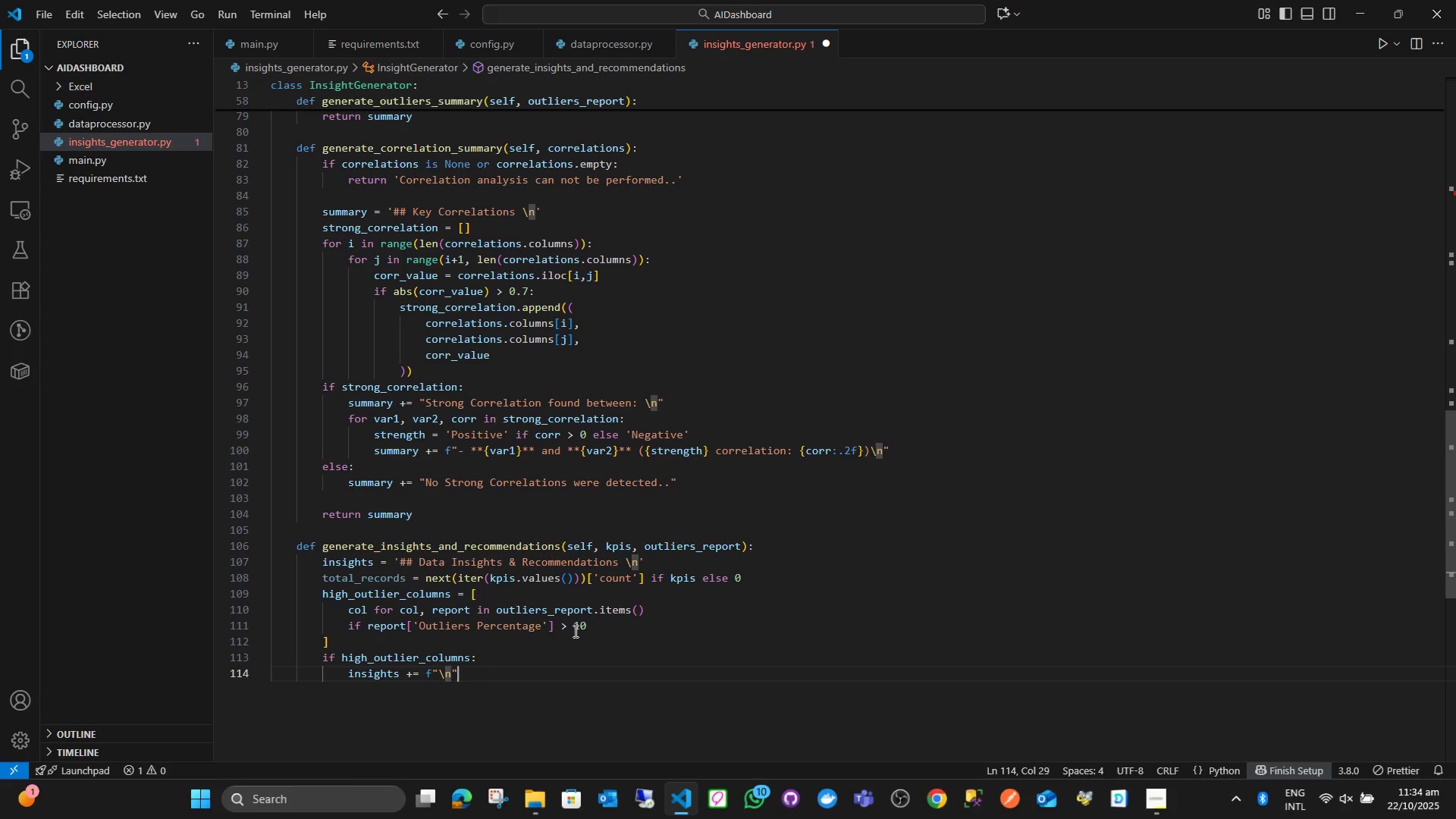 
key(ArrowRight)
 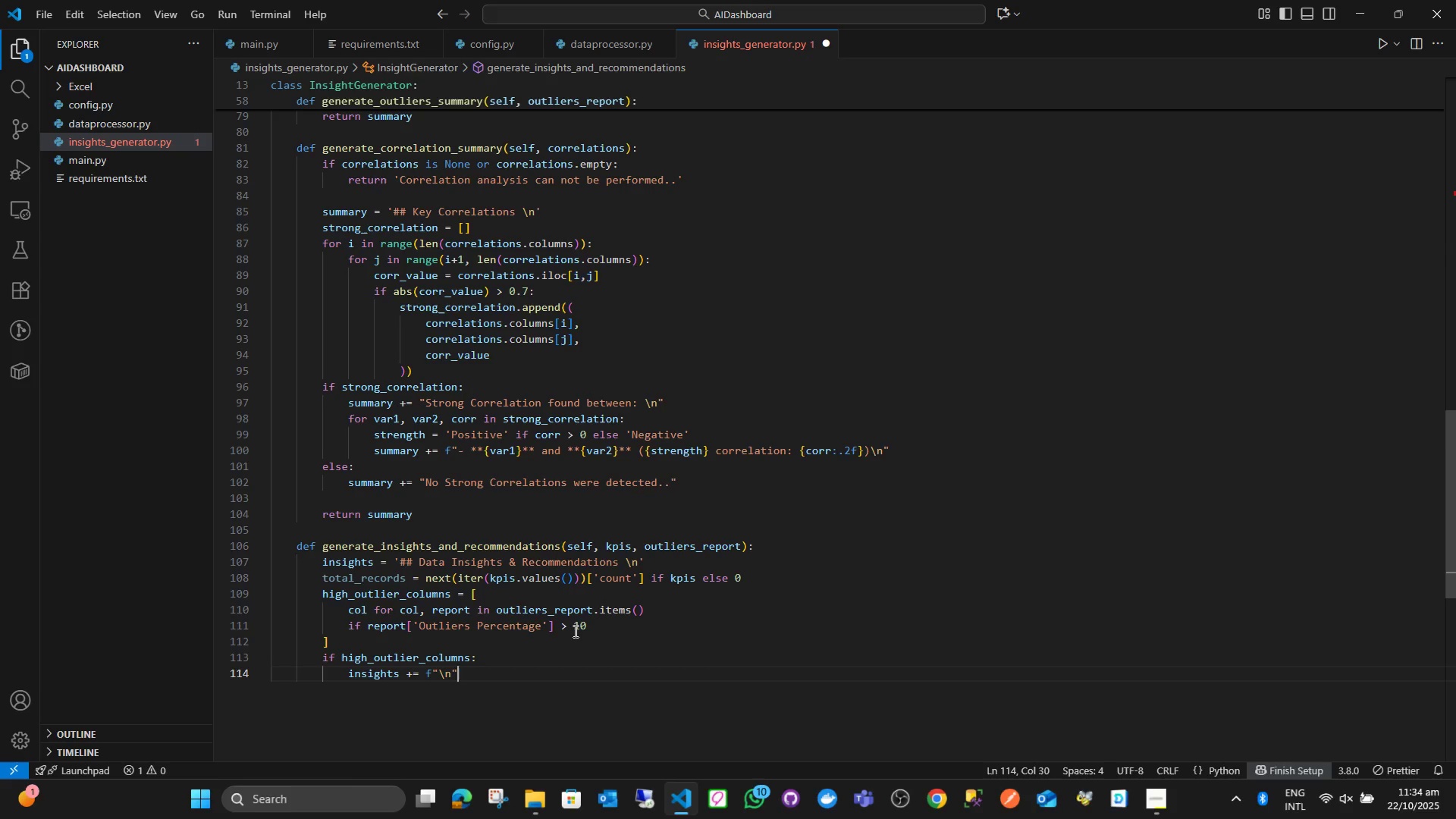 
key(ArrowLeft)
 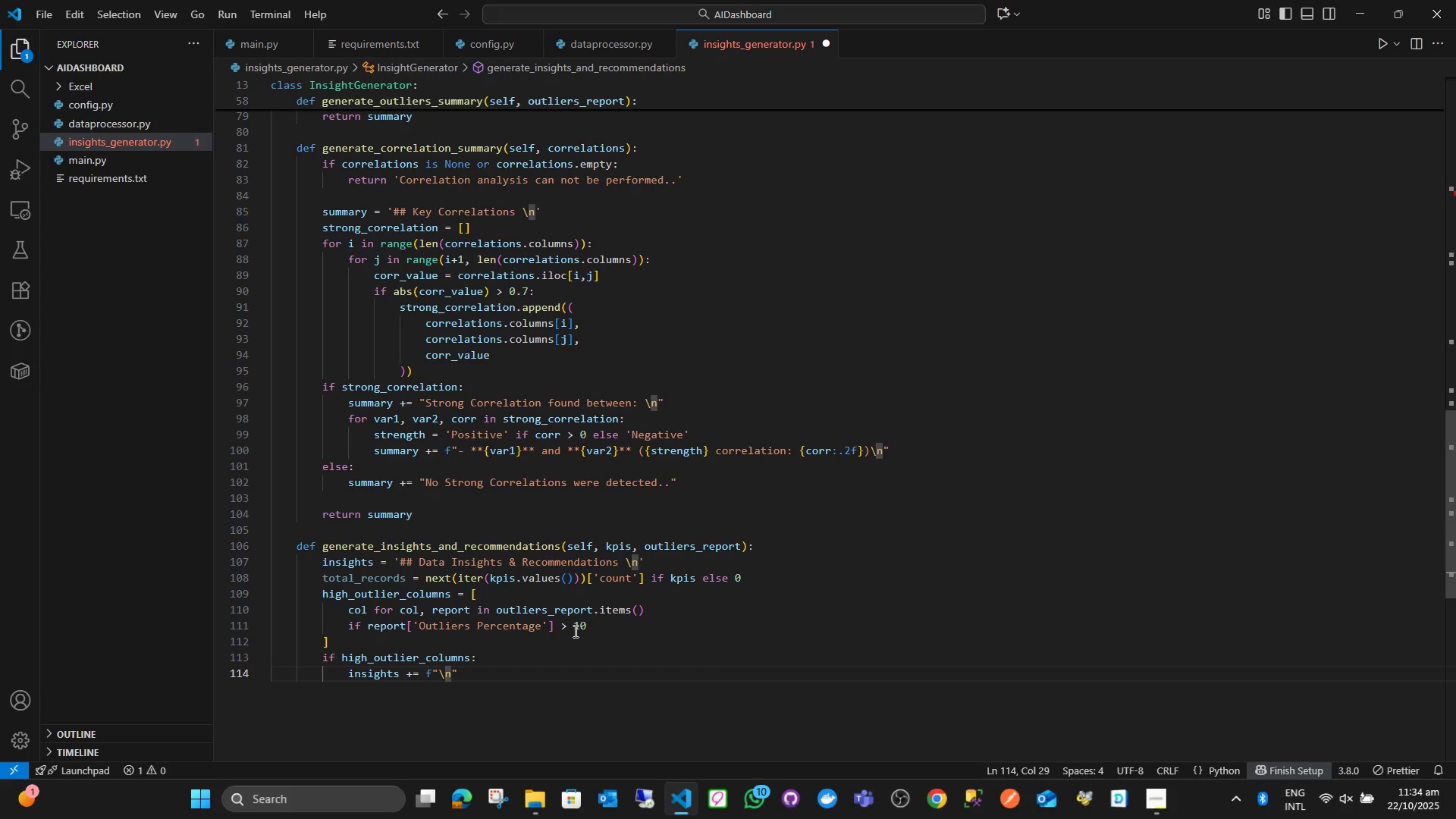 
type( ** Data QW)
key(Backspace)
type(ualtiy)
key(Backspace)
key(Backspace)
key(Backspace)
type(ity Note **:)
 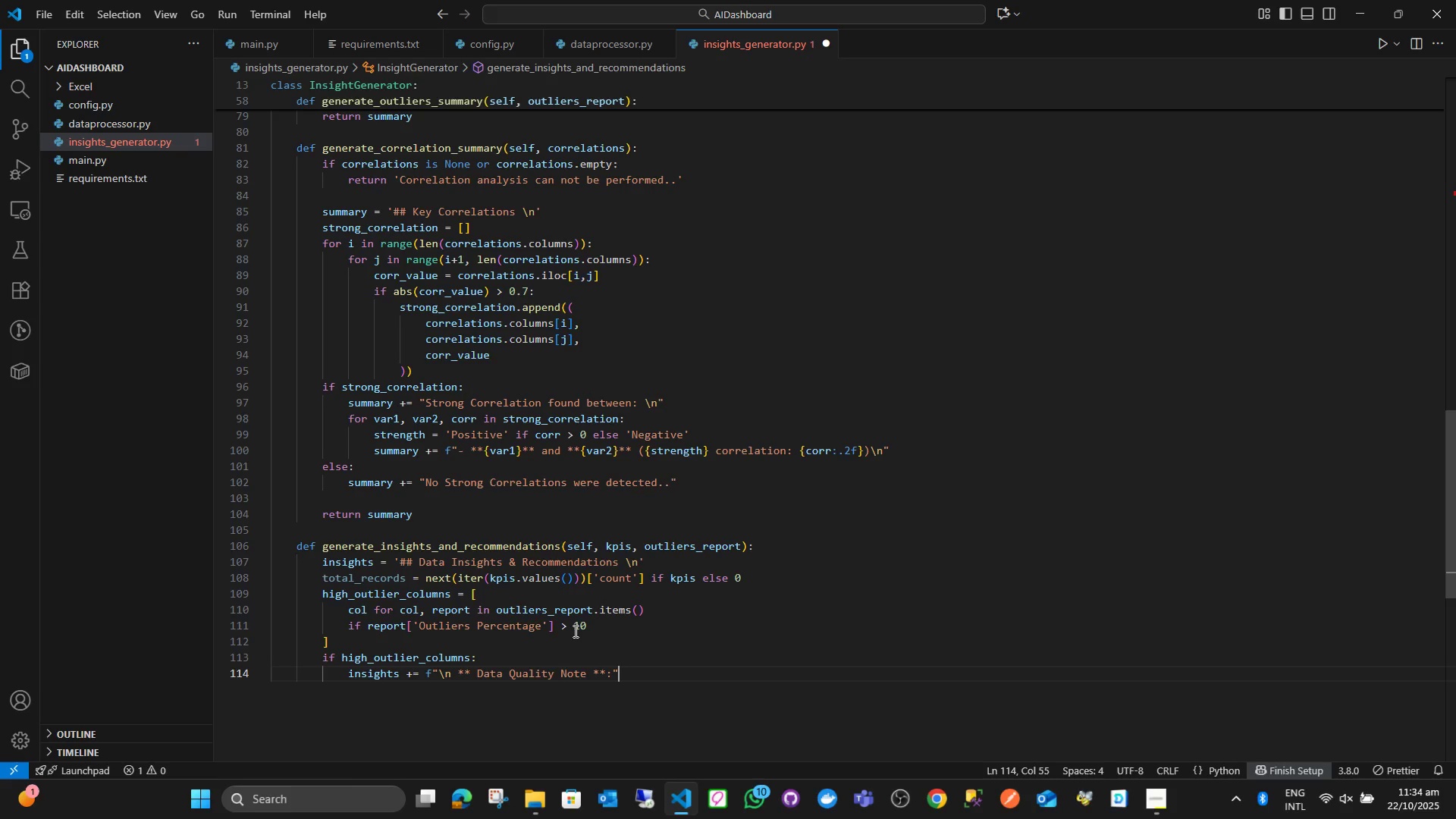 
 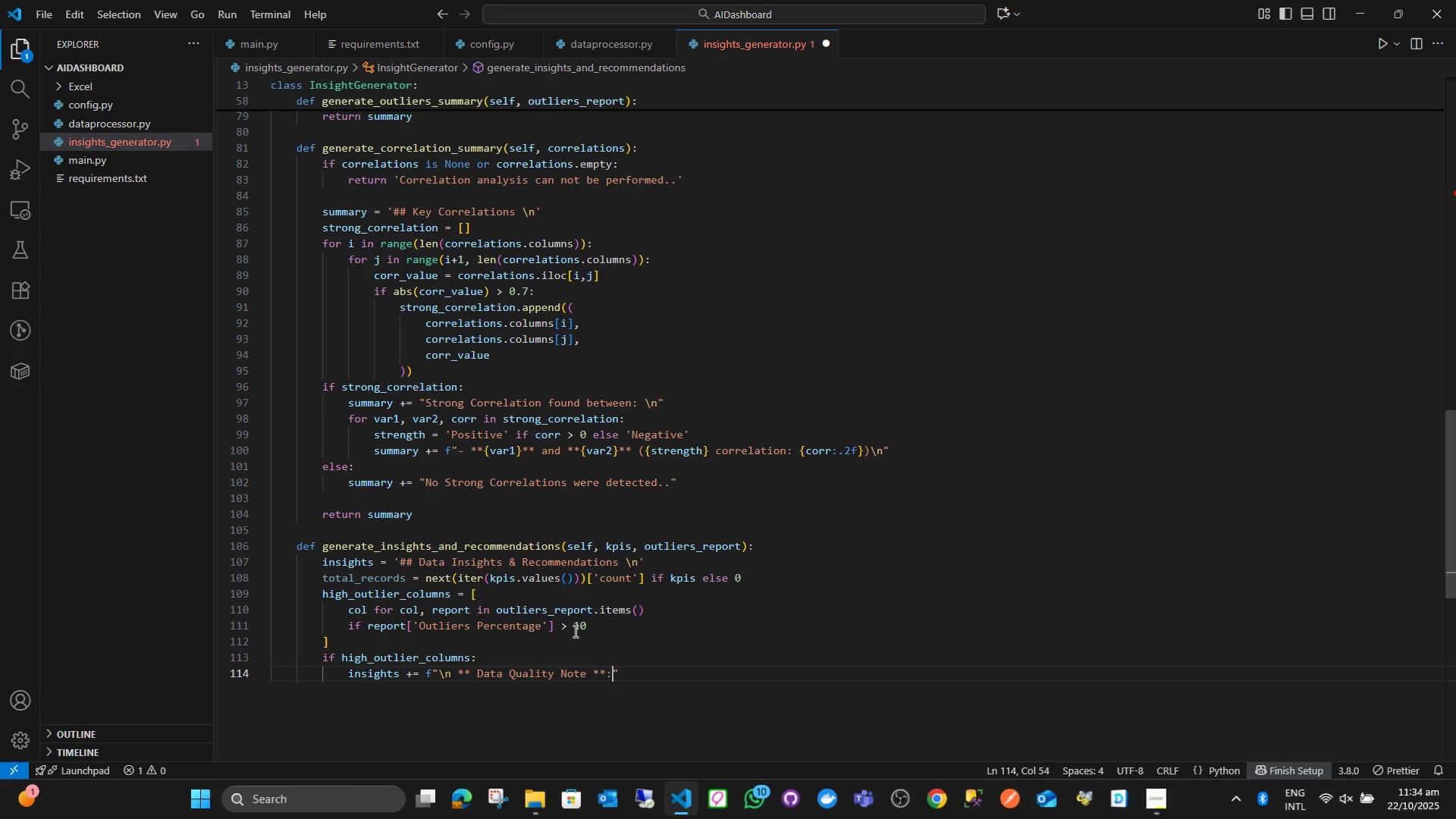 
key(ArrowRight)
 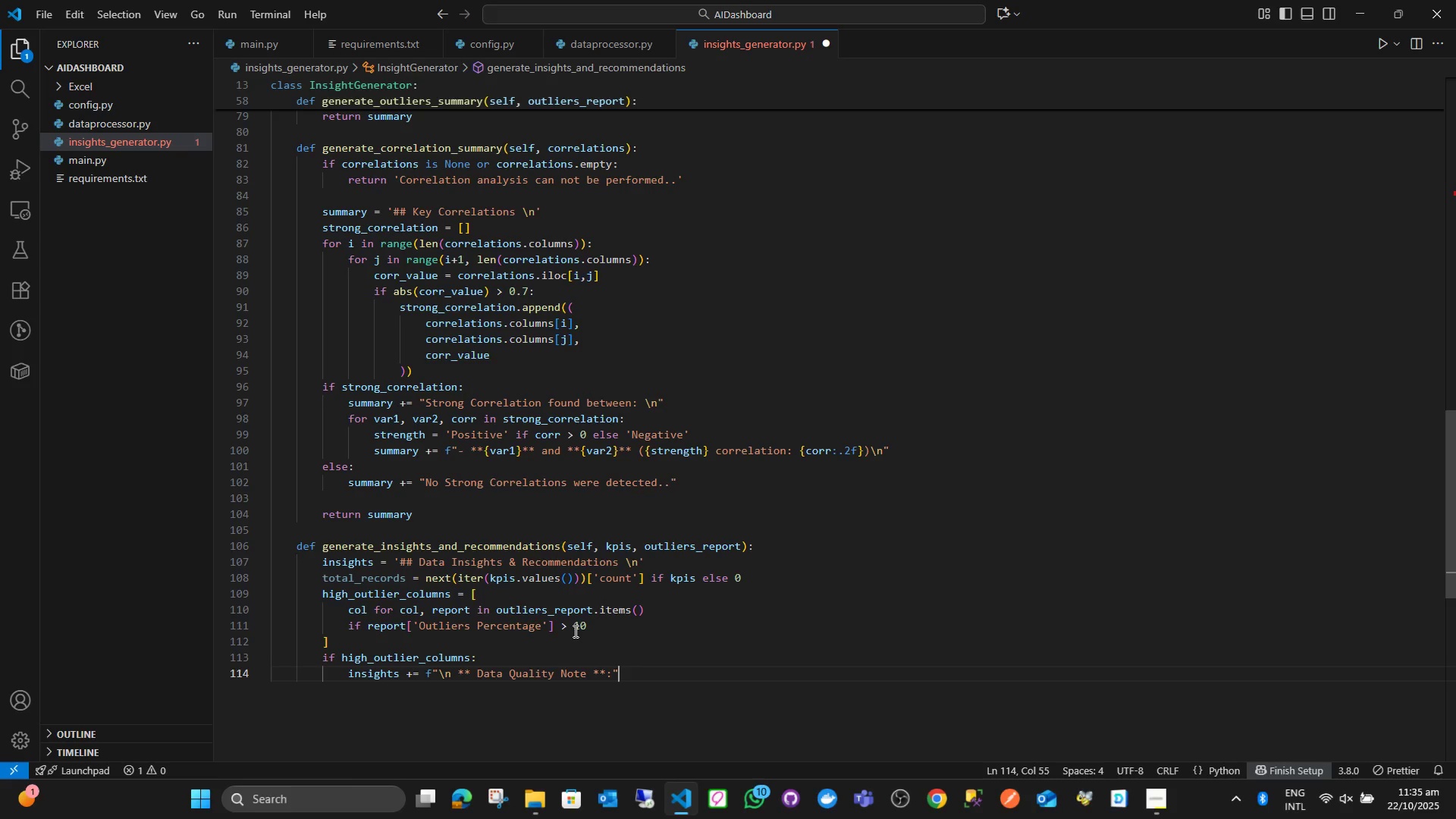 
key(ArrowLeft)
 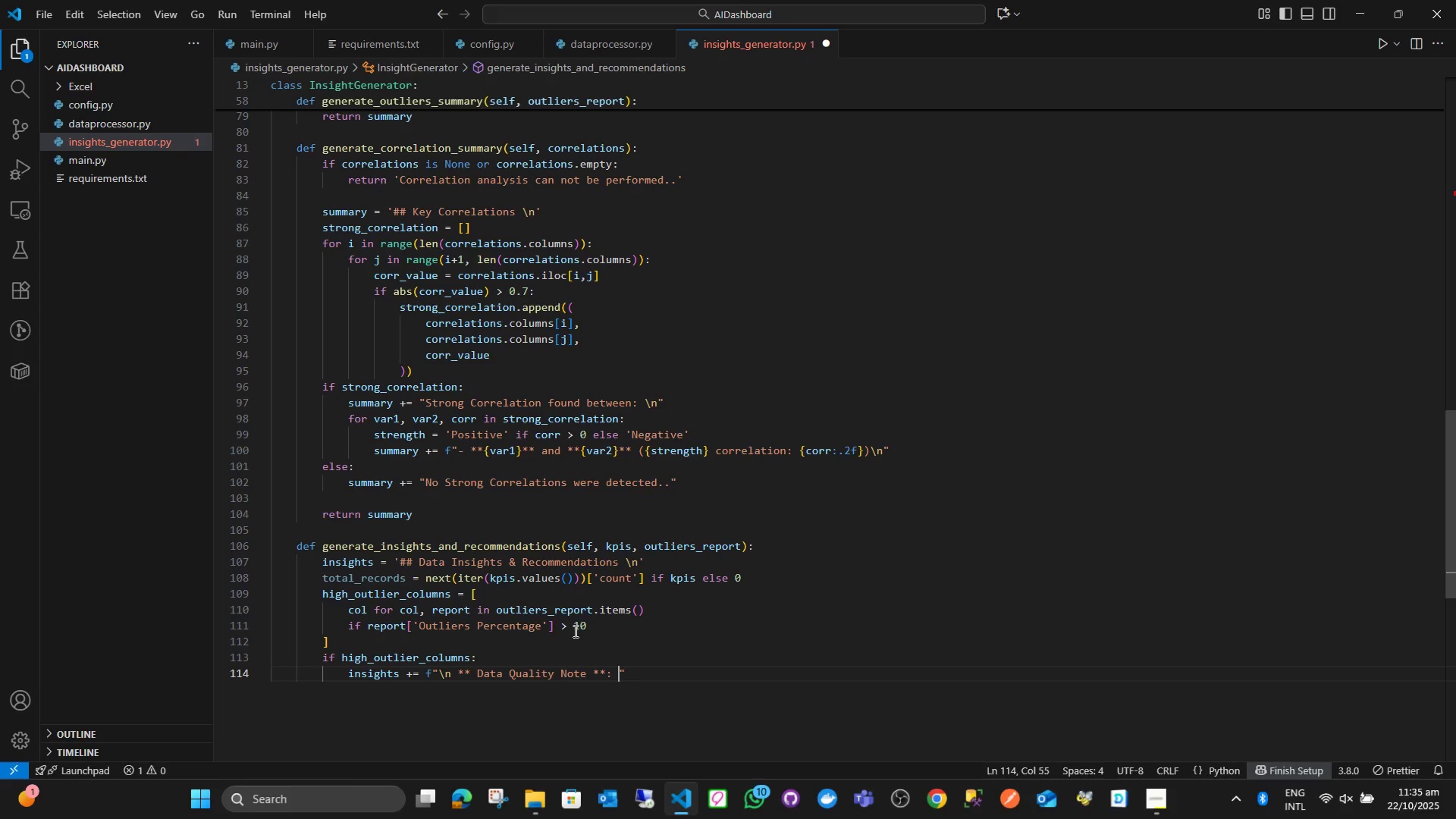 
type( Huig)
key(Backspace)
key(Backspace)
key(Backspace)
type(igh Outlier [re)
key(Backspace)
key(Backspace)
key(Backspace)
type(presence in)
key(Backspace)
key(Backspace)
type(detected)
 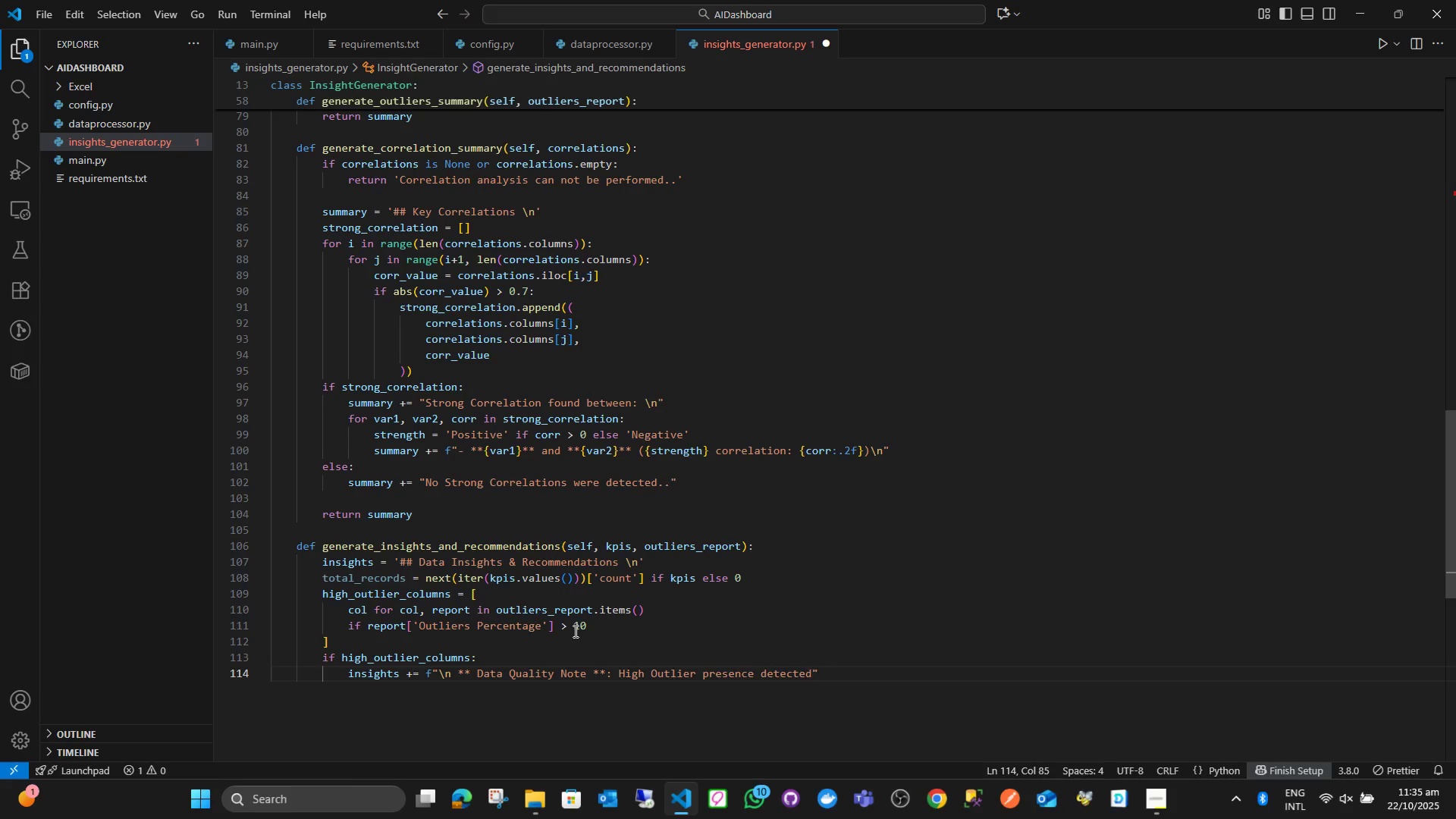 
type( in {len(hi)
 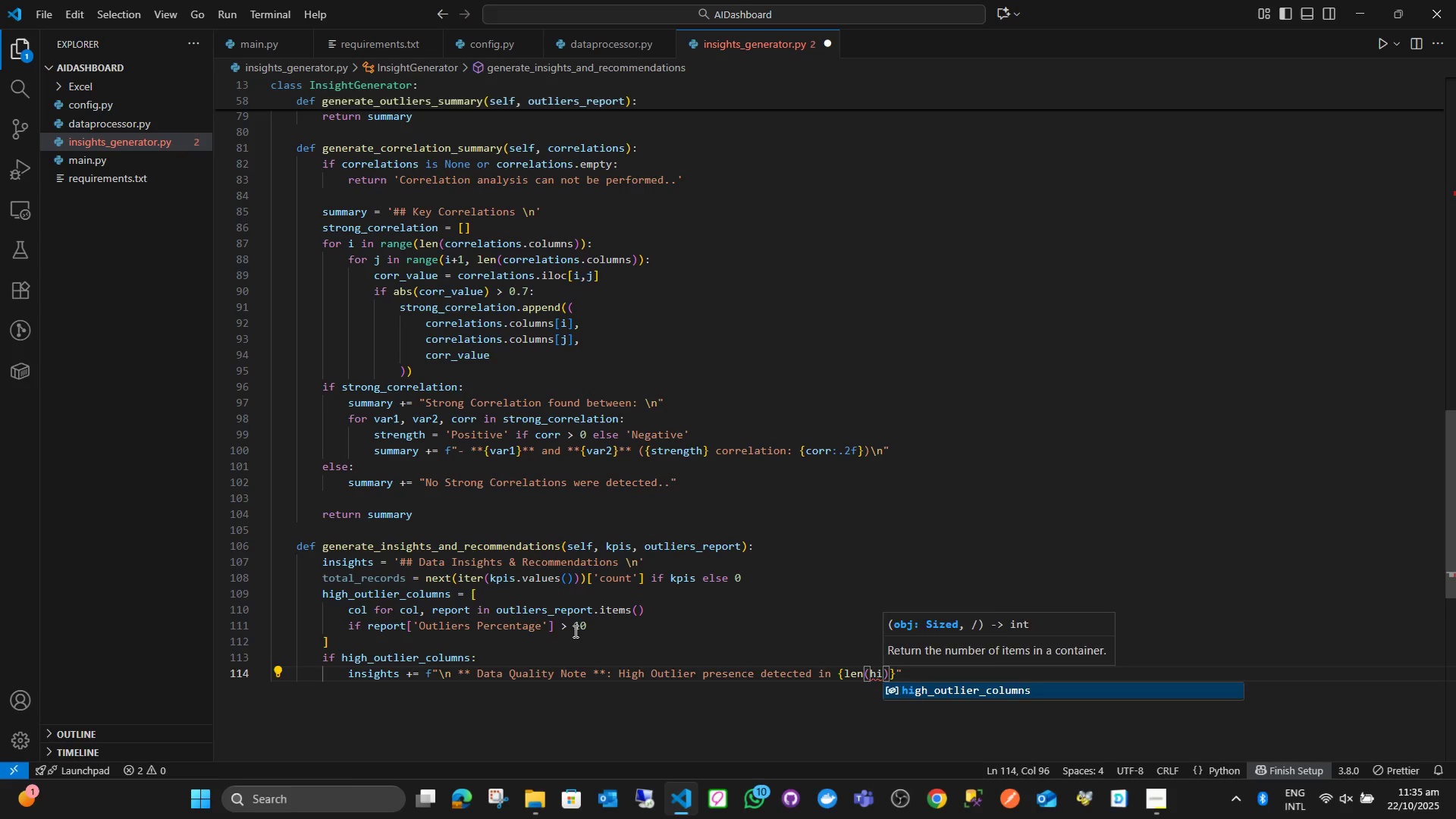 
key(Enter)
 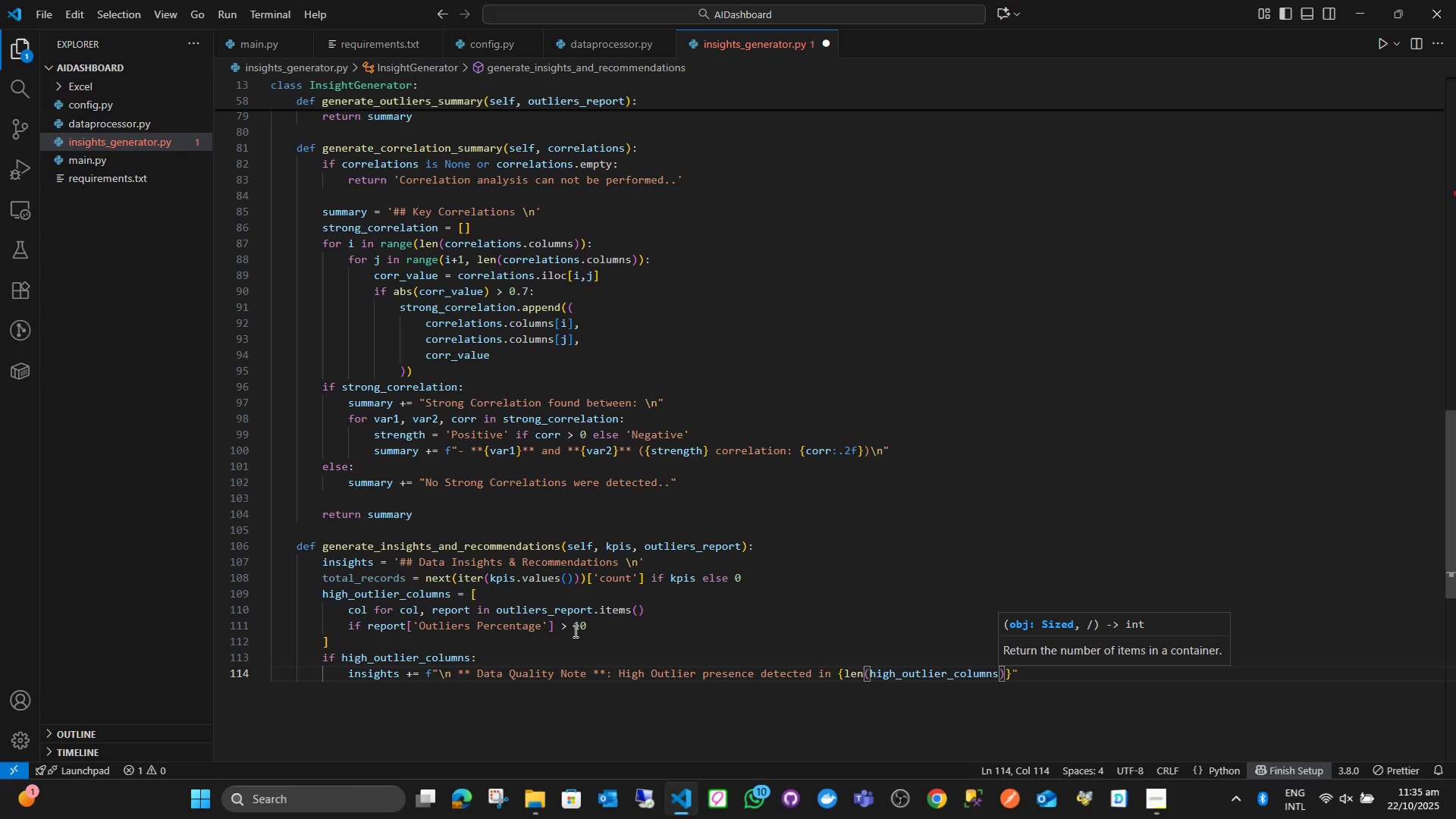 
key(ArrowRight)
 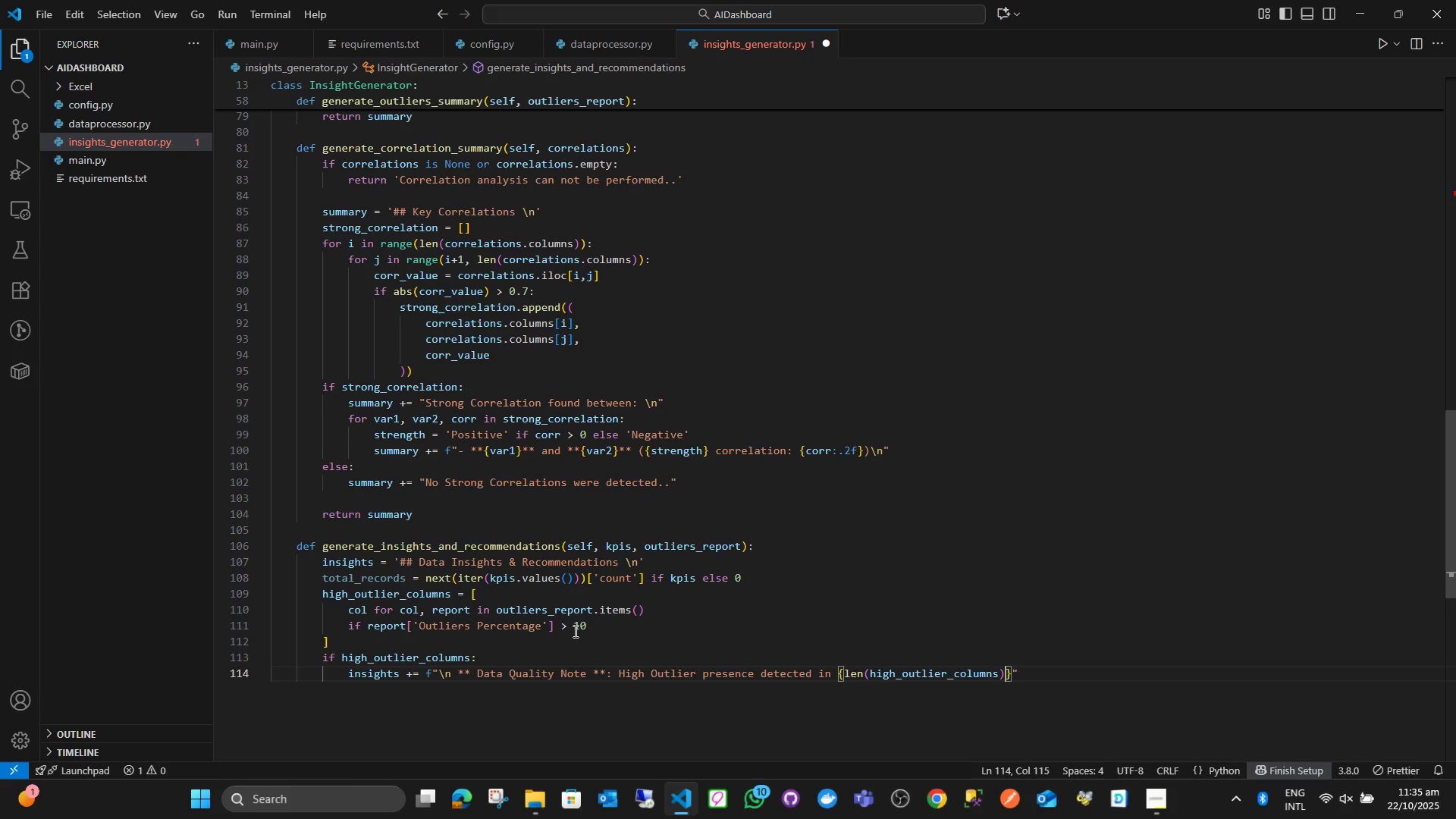 
key(ArrowRight)
 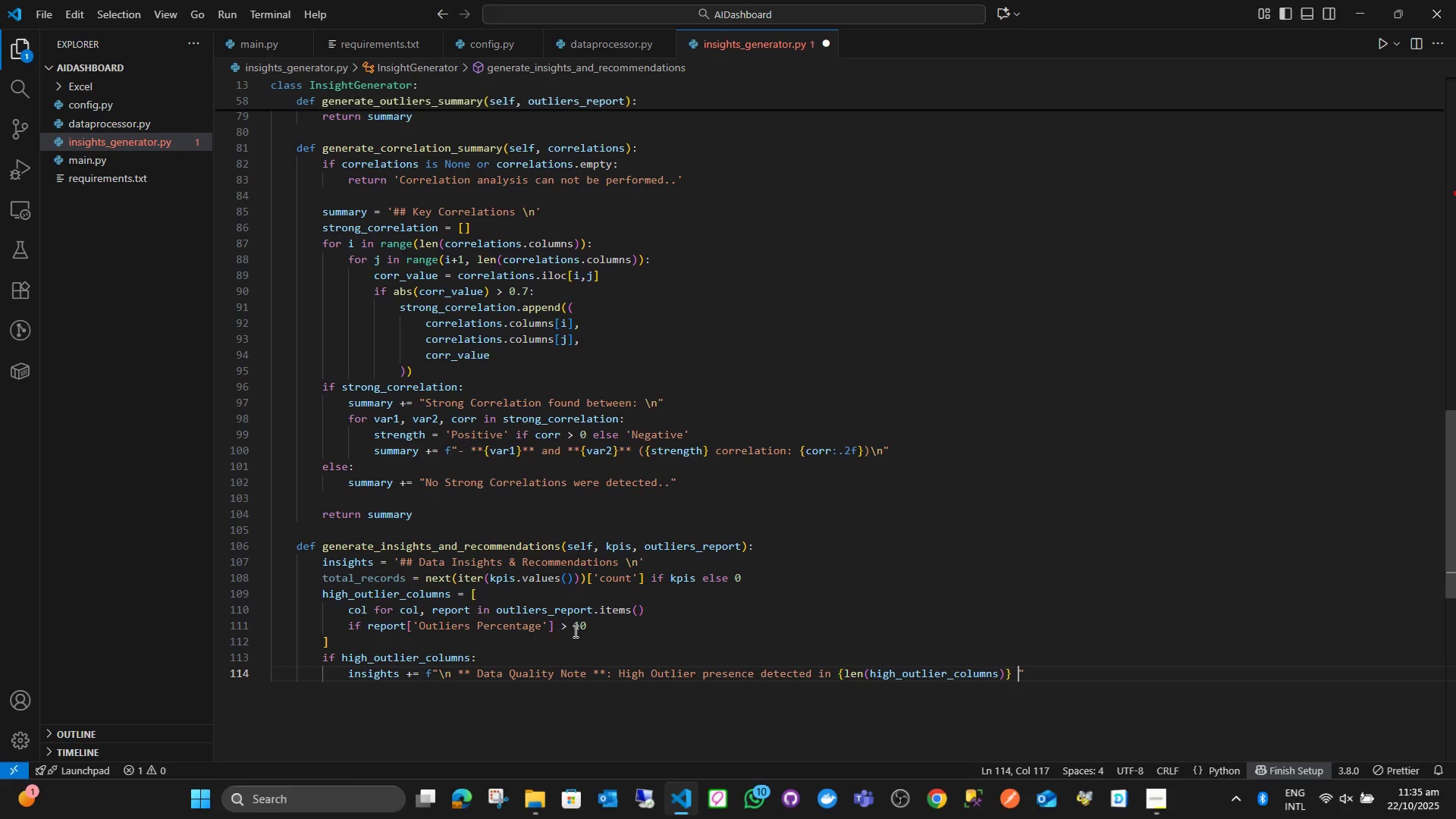 
type( variables.)
 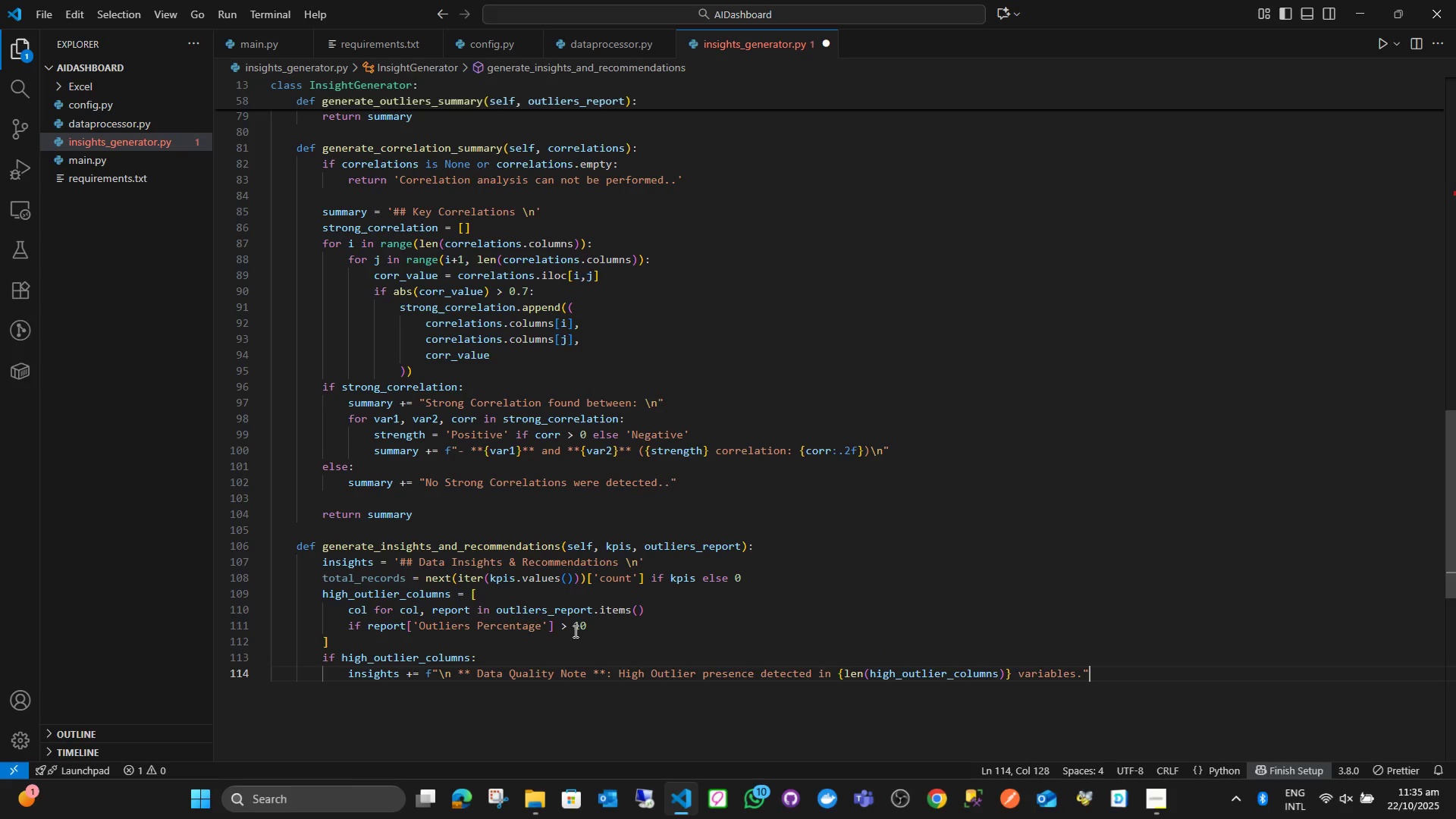 
key(ArrowRight)
 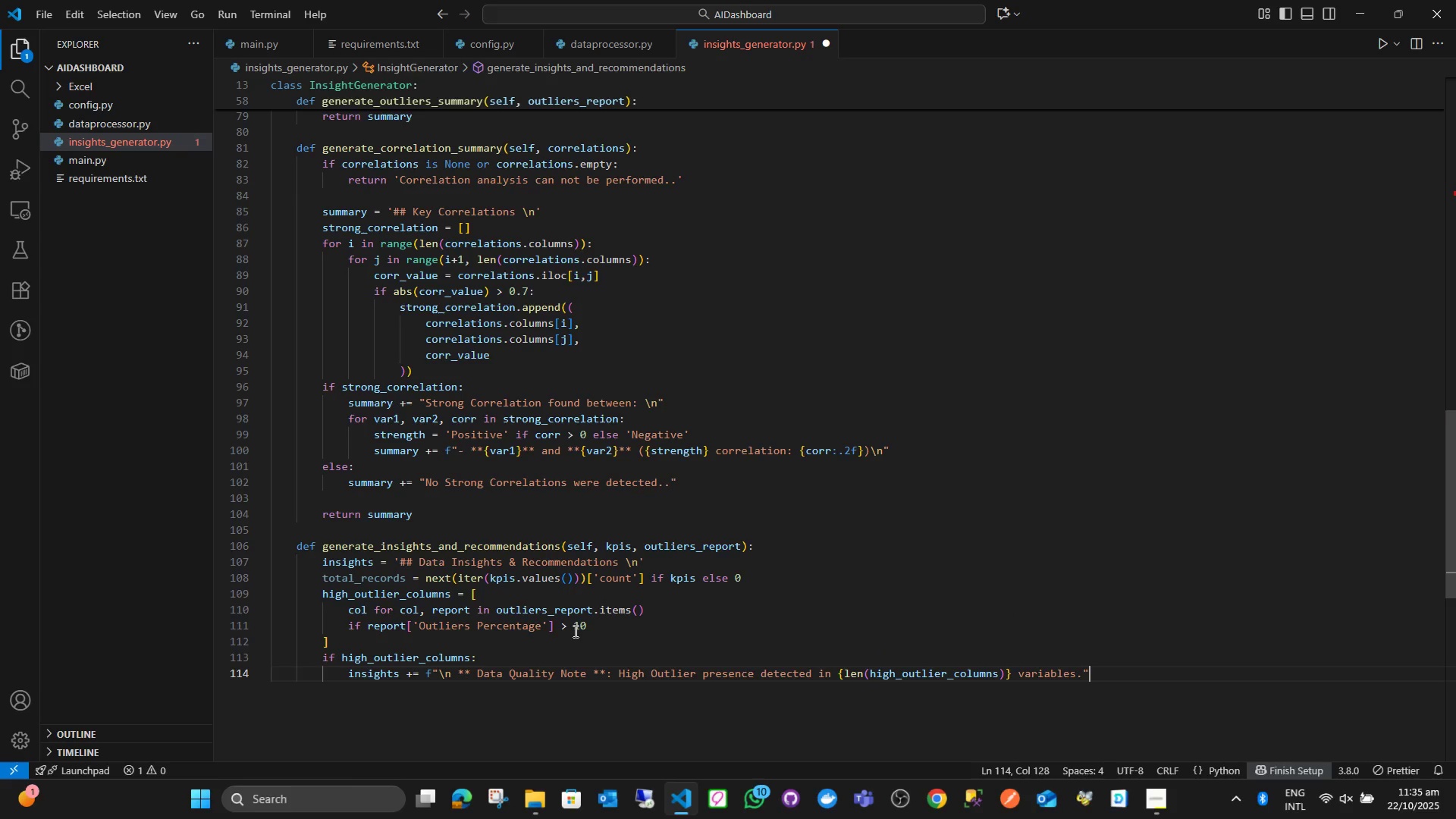 
key(Enter)
 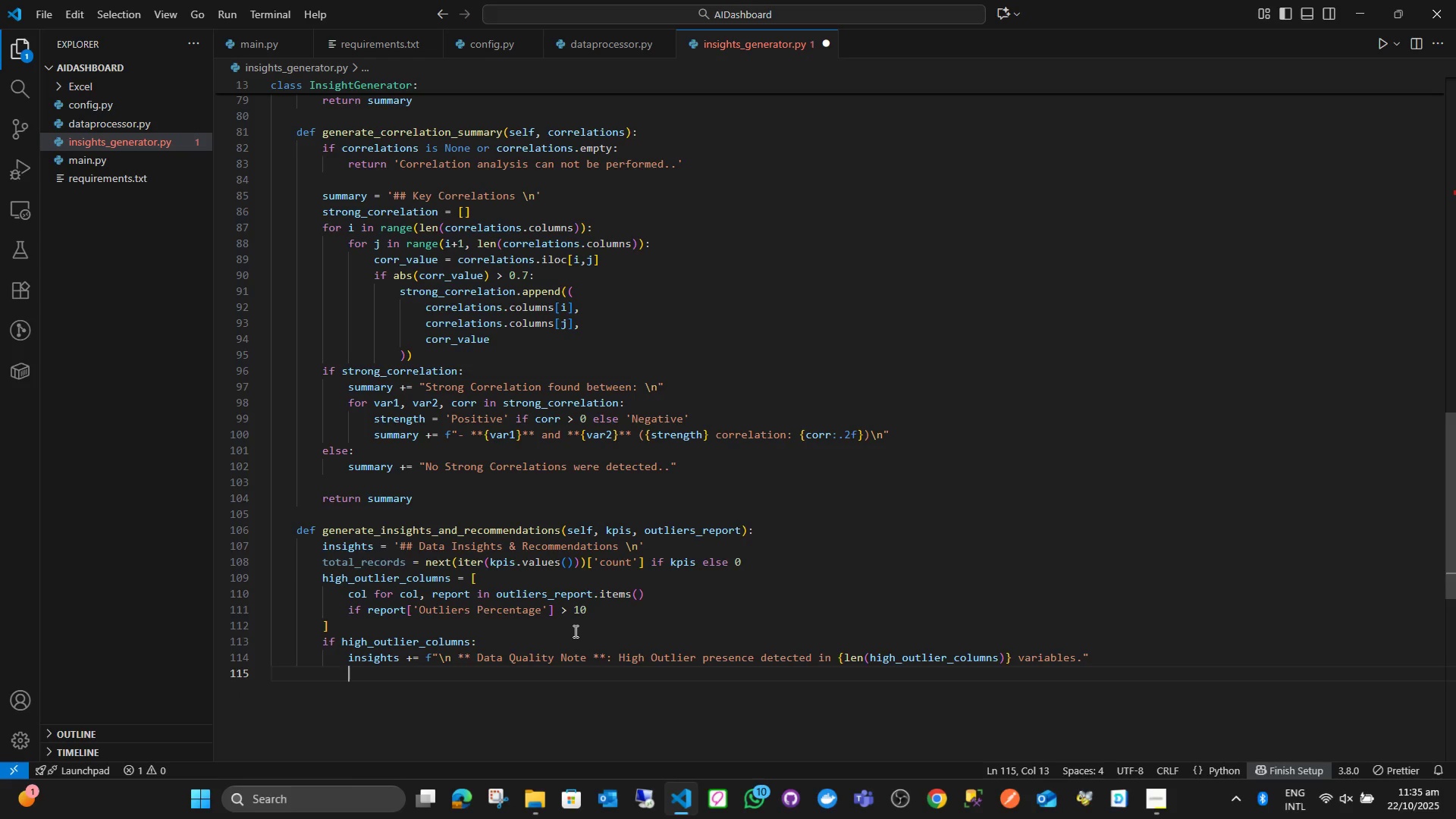 
key(Enter)
 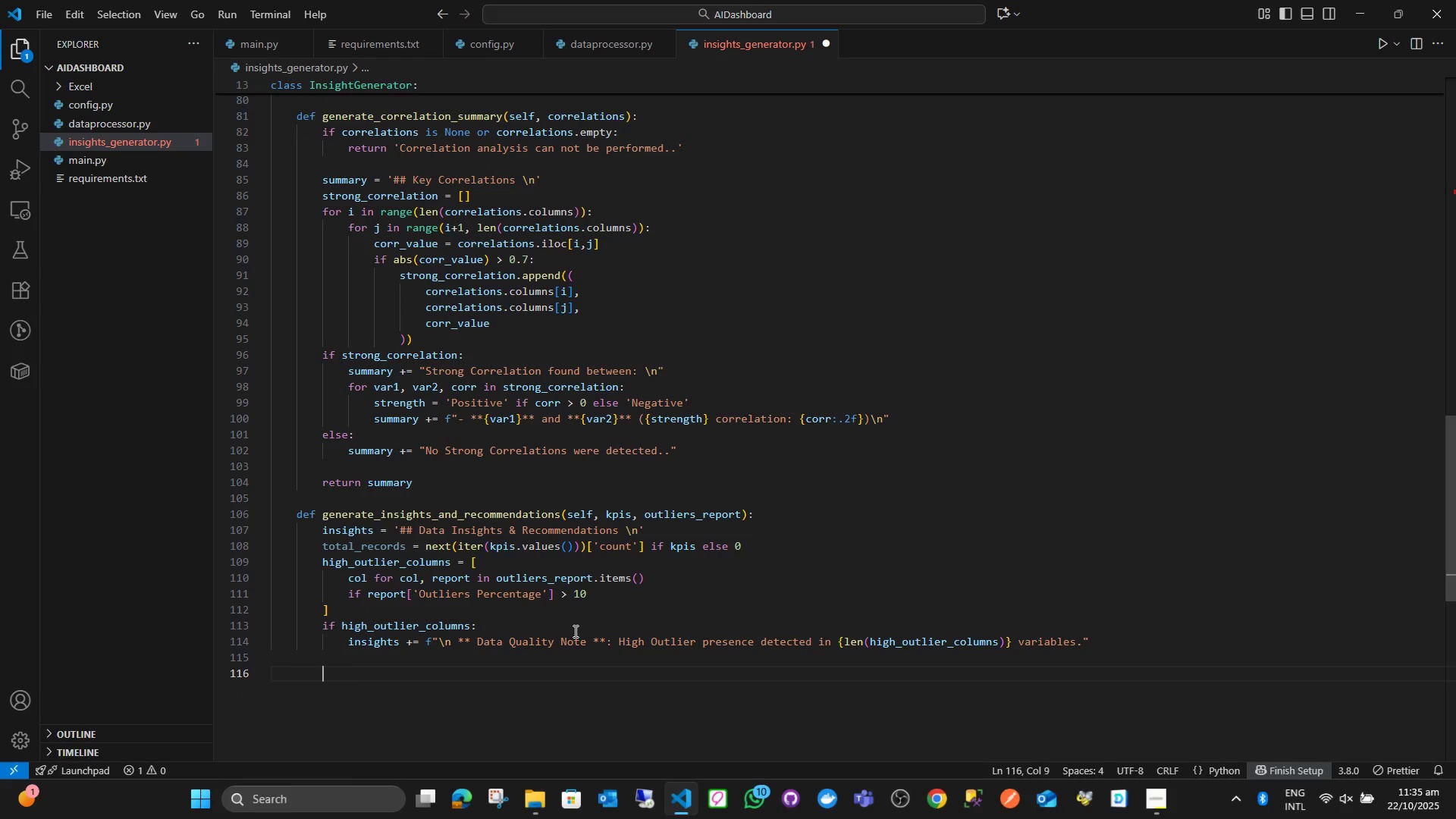 
key(Backspace)
type(skewer)
key(Backspace)
type(d_columns = [)
 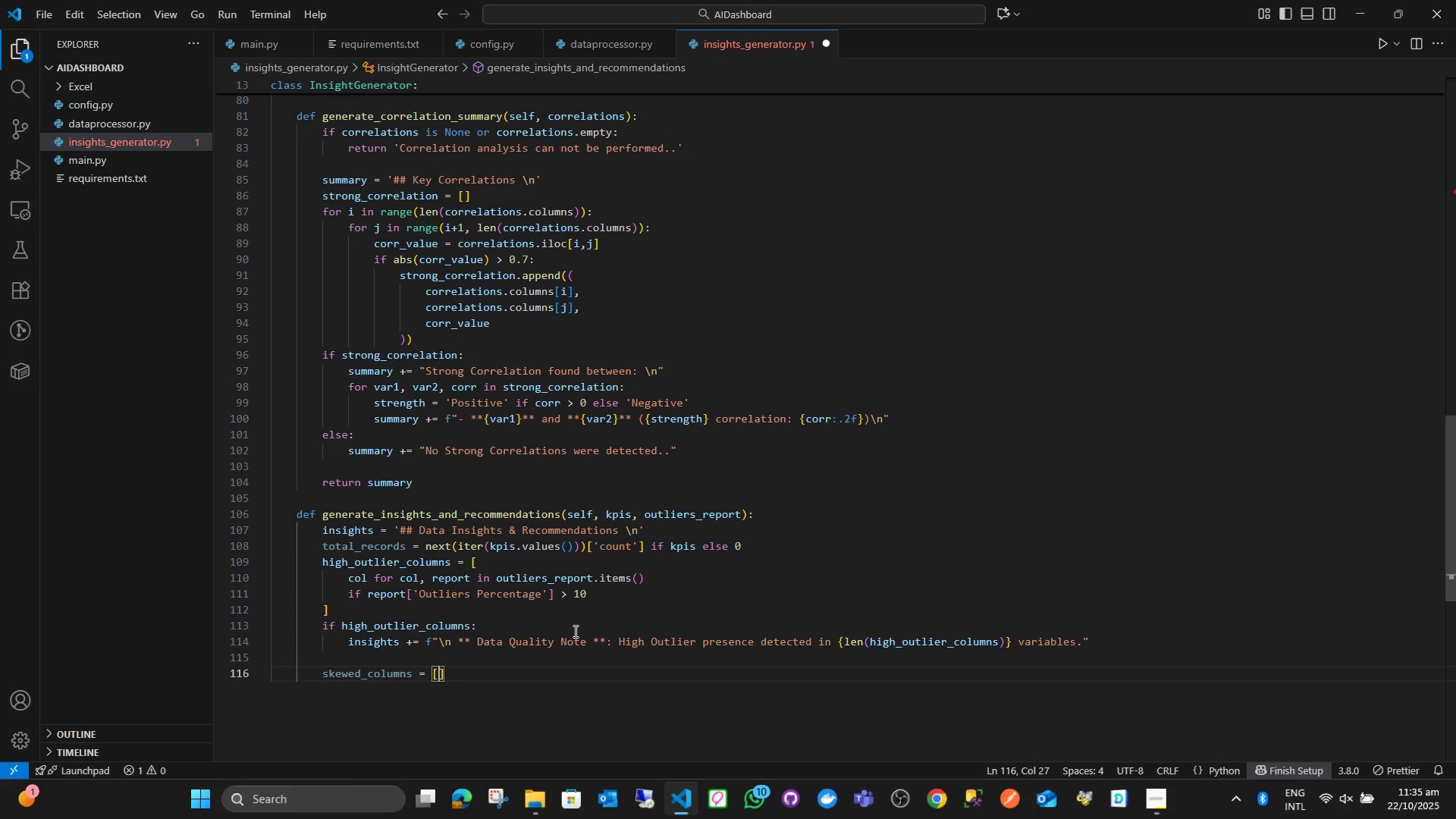 
key(Enter)
 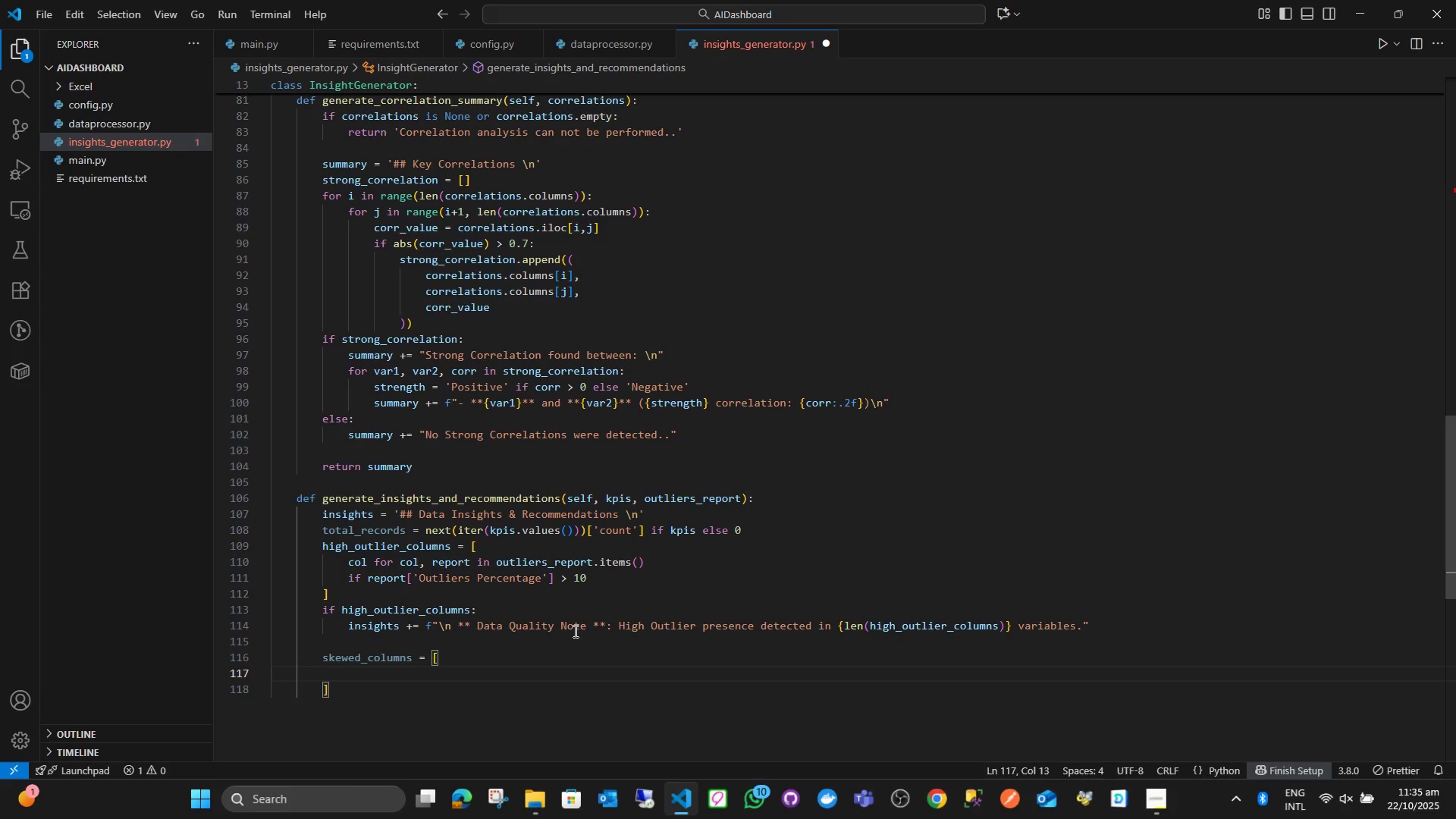 
type(colr )
key(Backspace)
key(Backspace)
type( for col, stats in kpis.ite,s)
key(Backspace)
key(Backspace)
type(ms()
 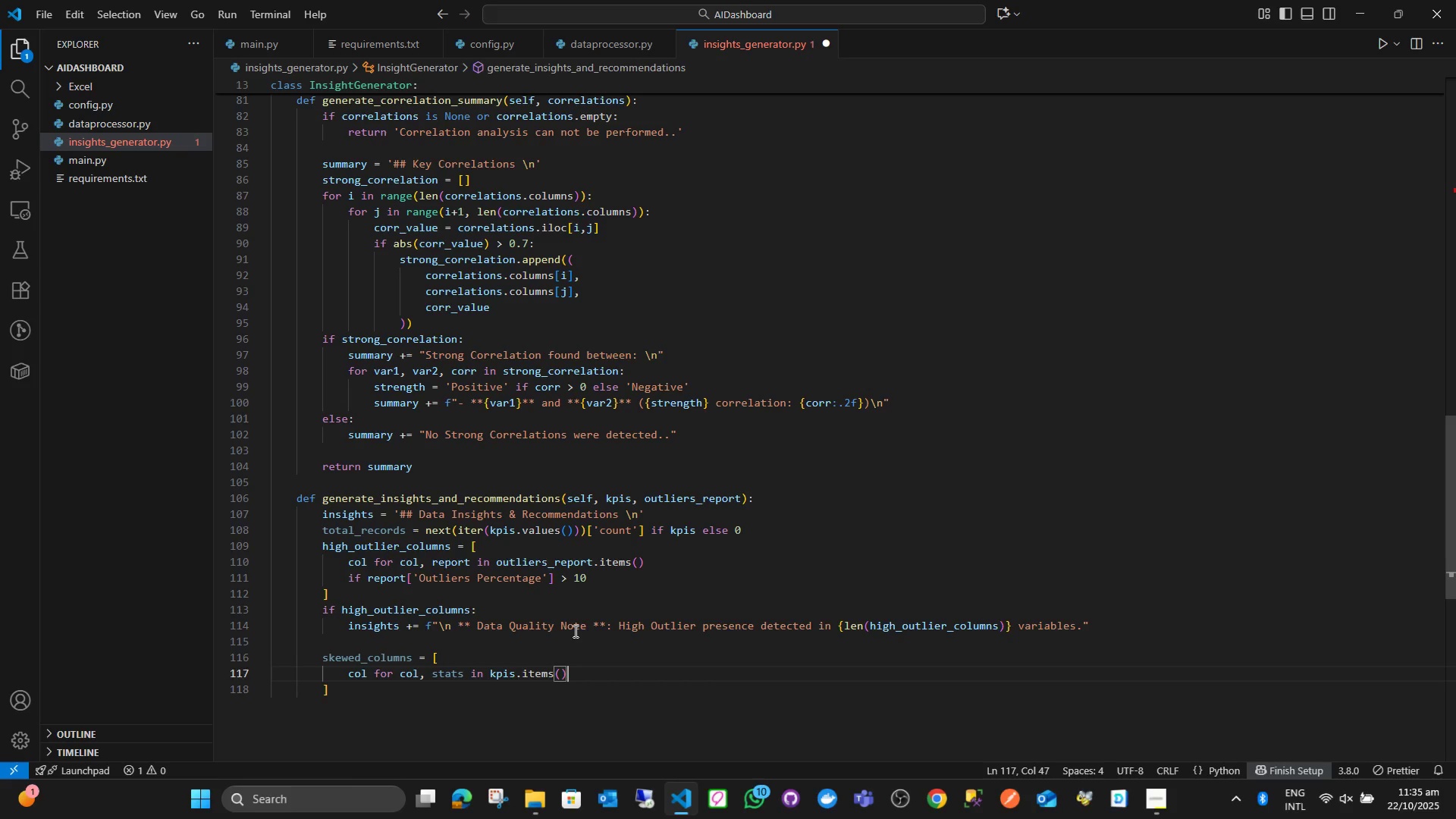 
 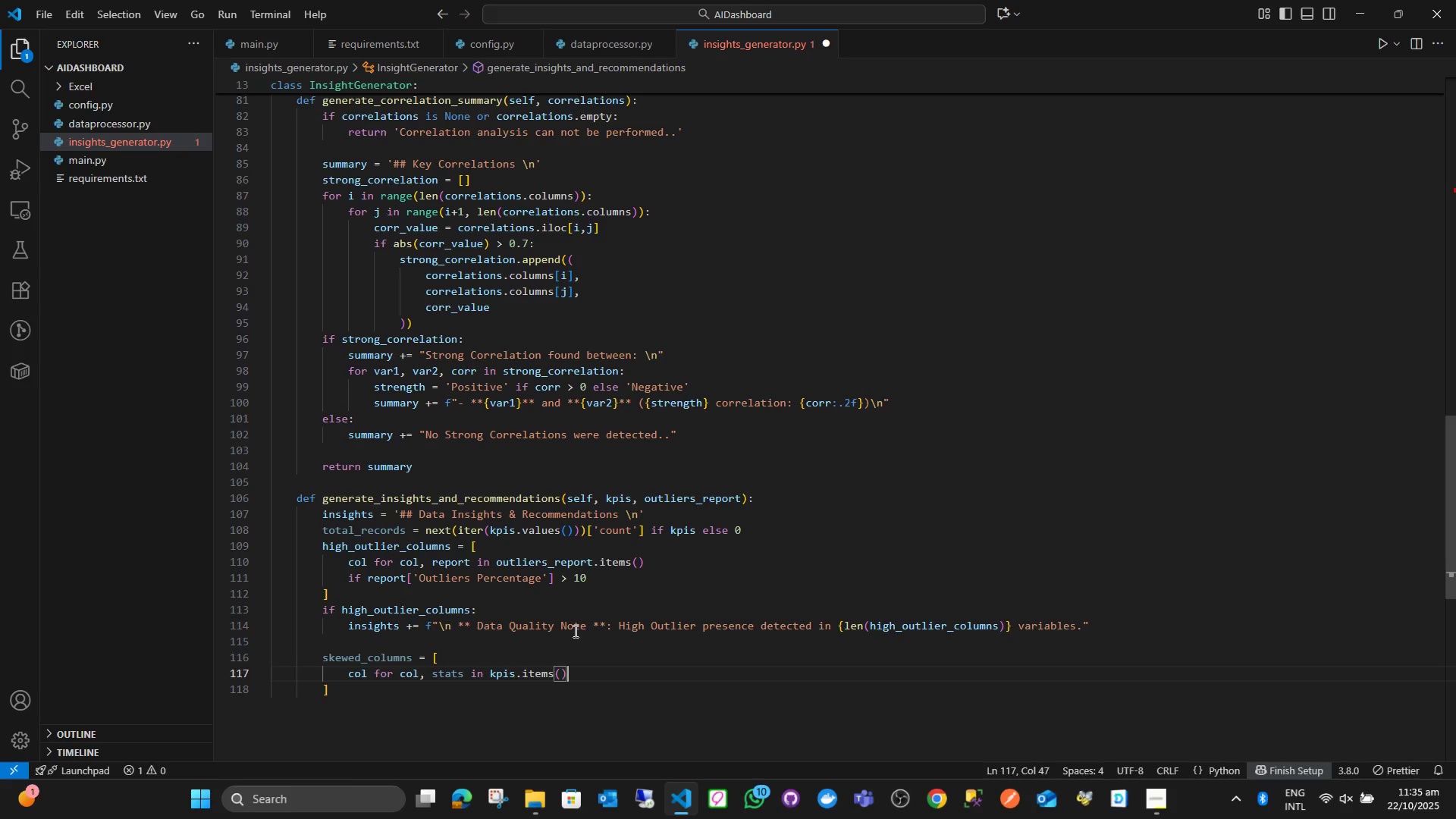 
key(ArrowRight)
 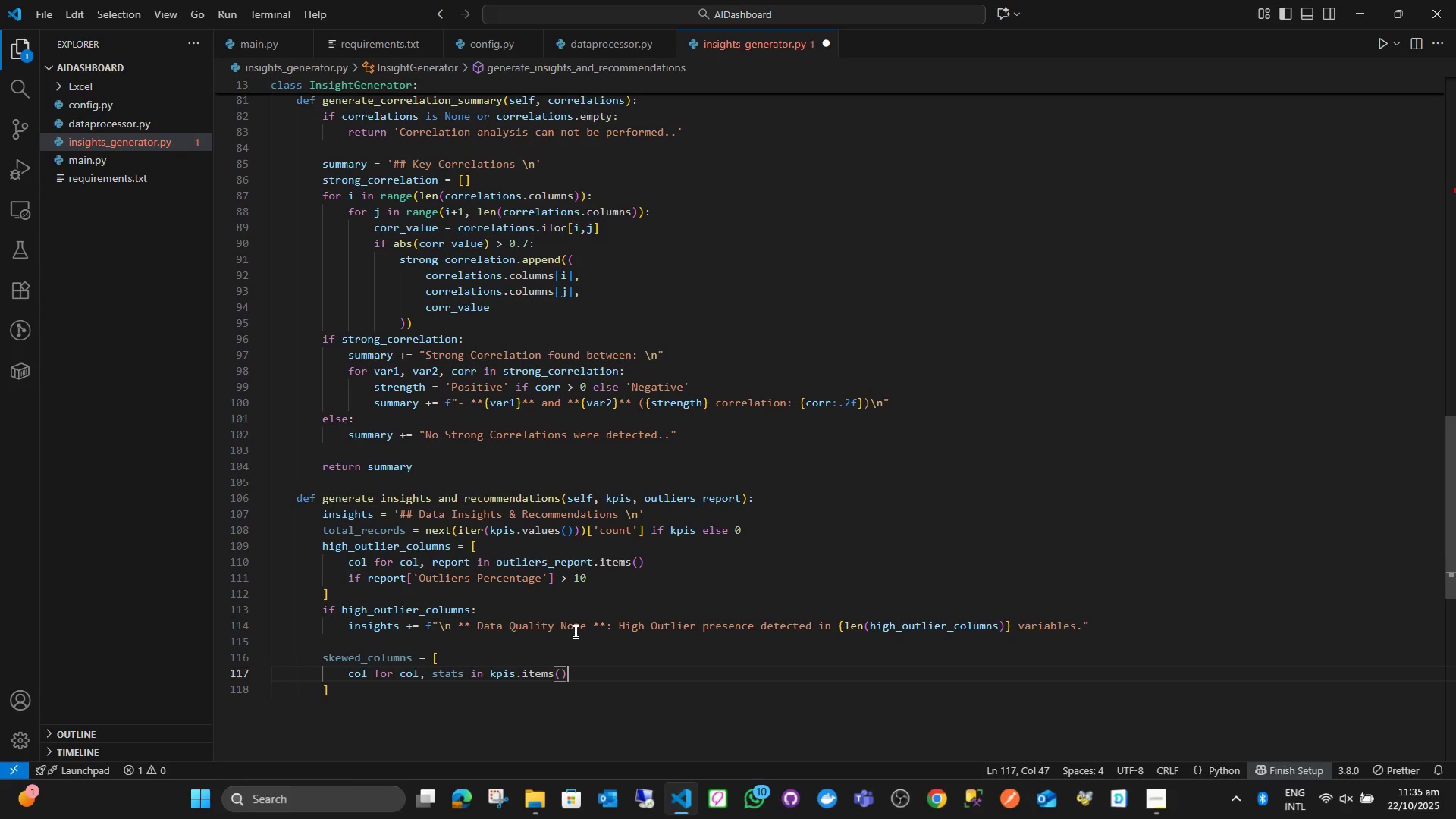 
key(Enter)
 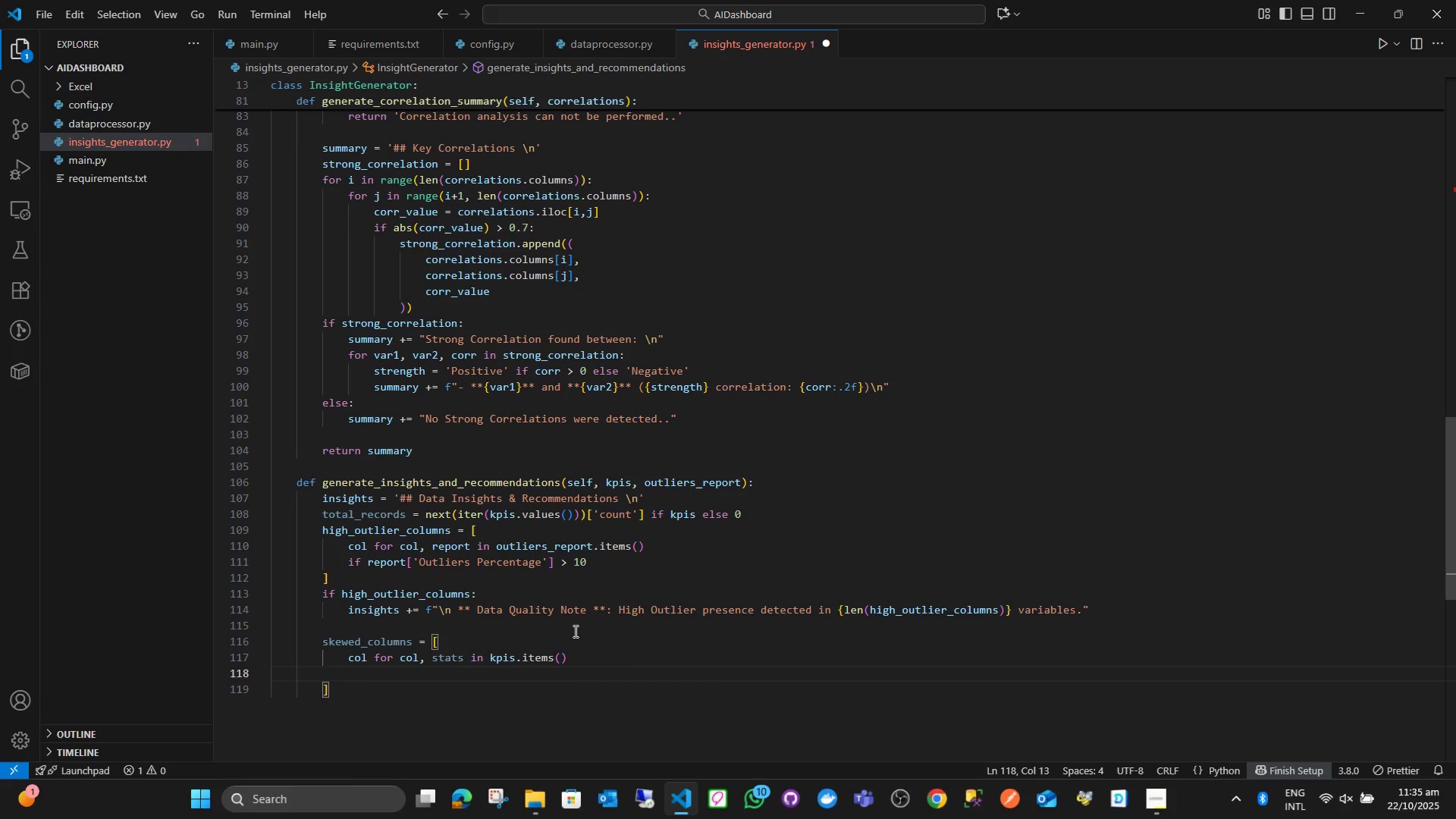 
type(if abs(st)
 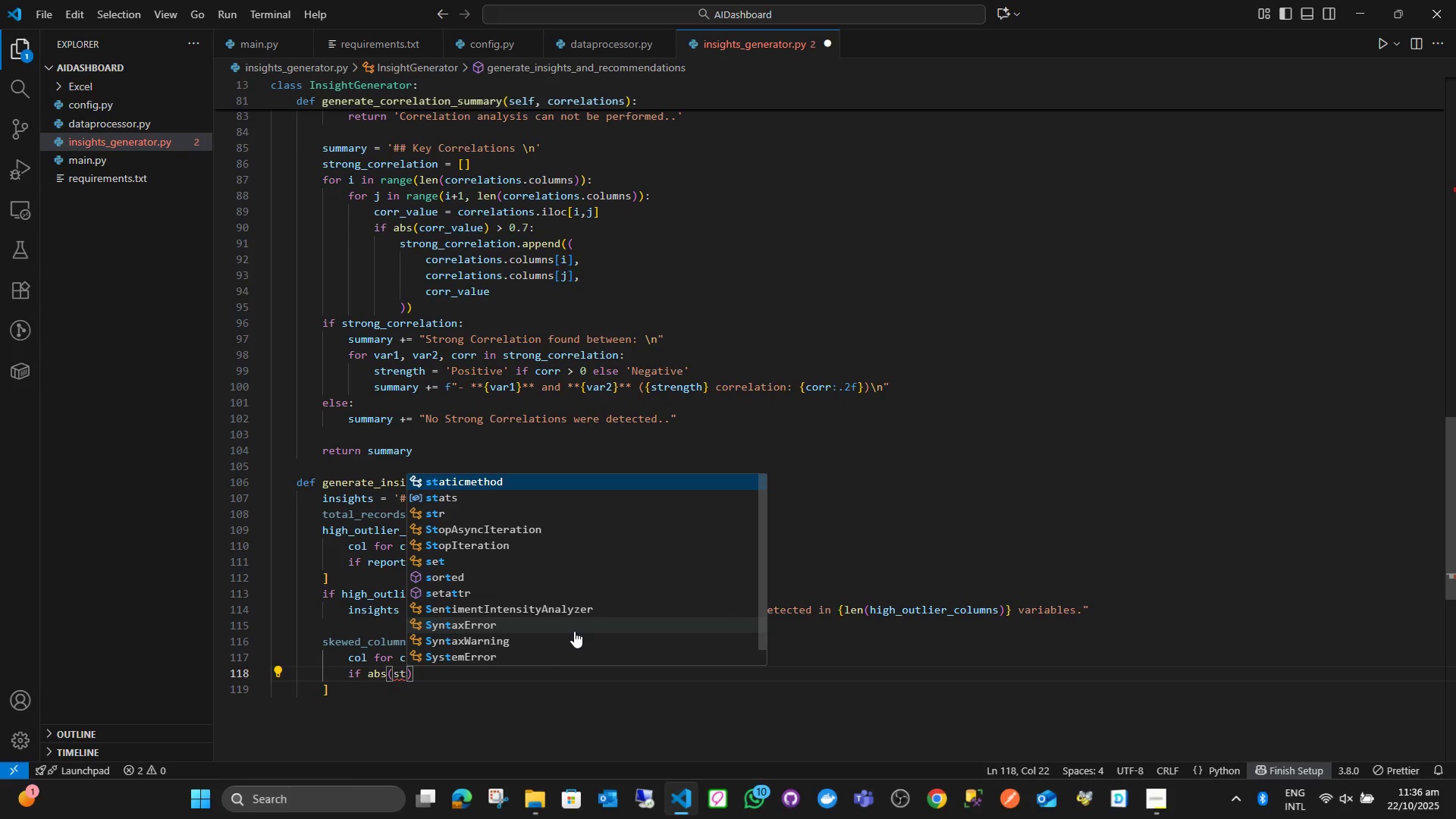 
key(ArrowLeft)
 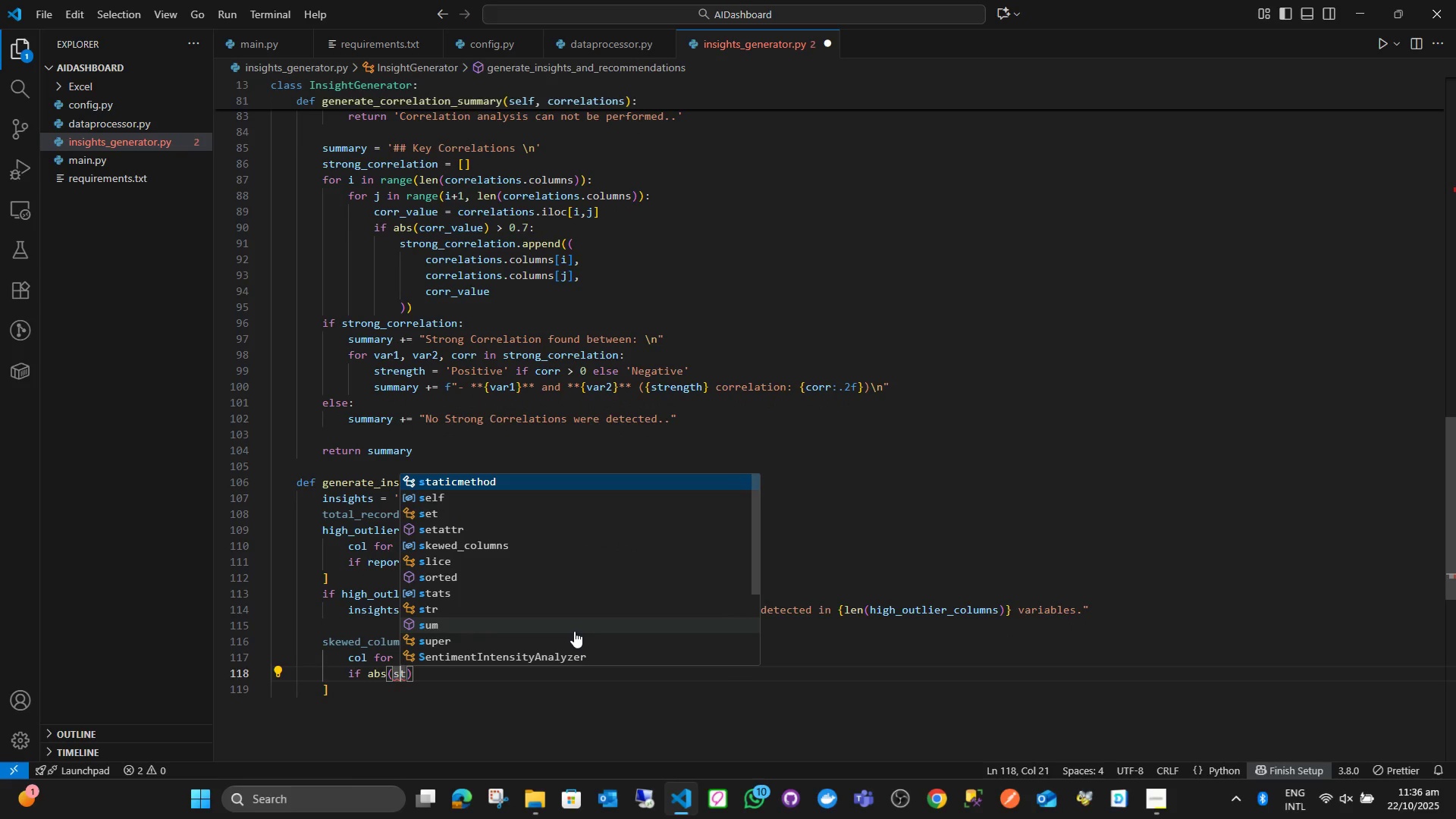 
key(Enter)
 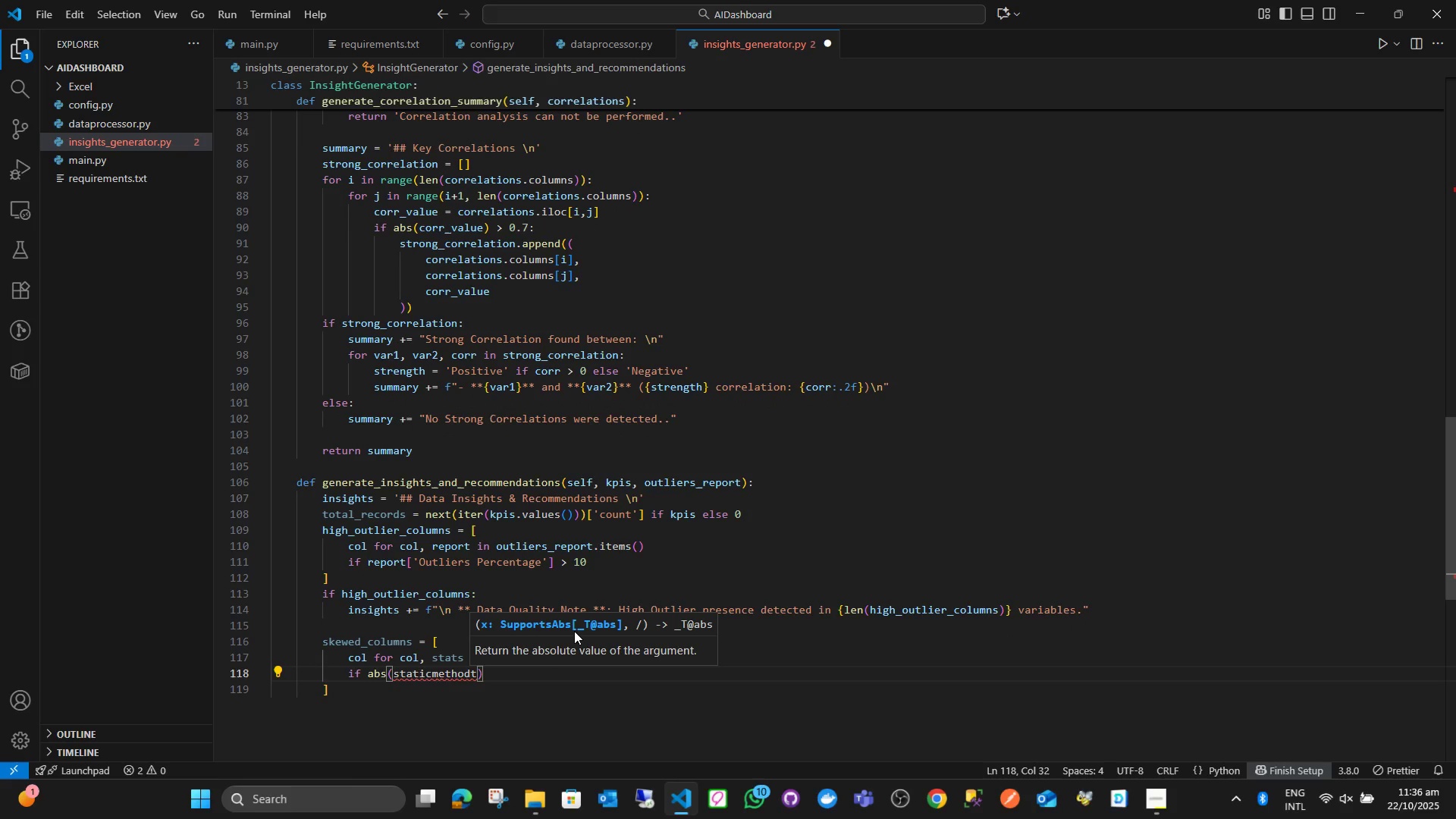 
hold_key(key=Backspace, duration=0.77)
 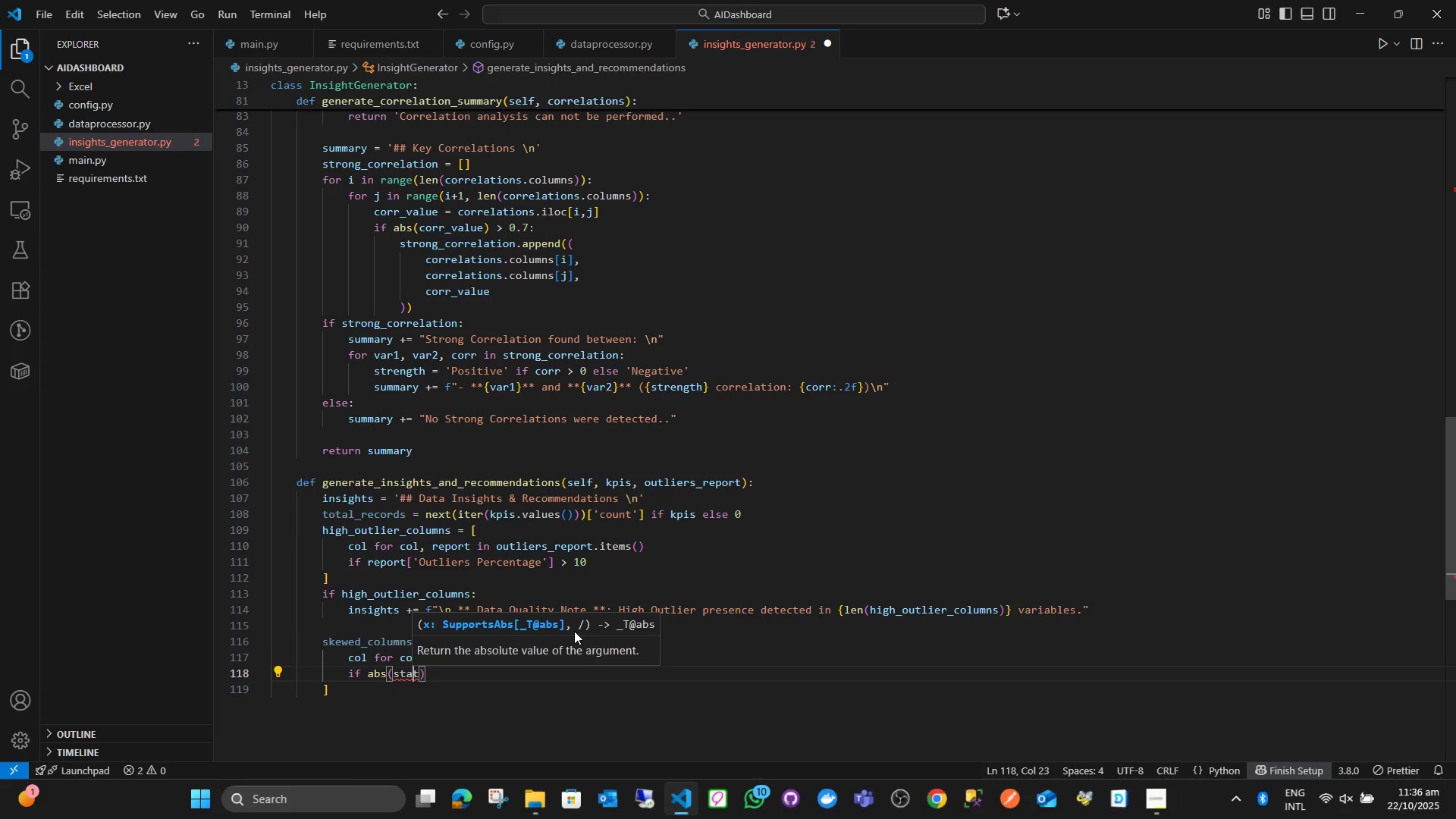 
key(Backspace)
 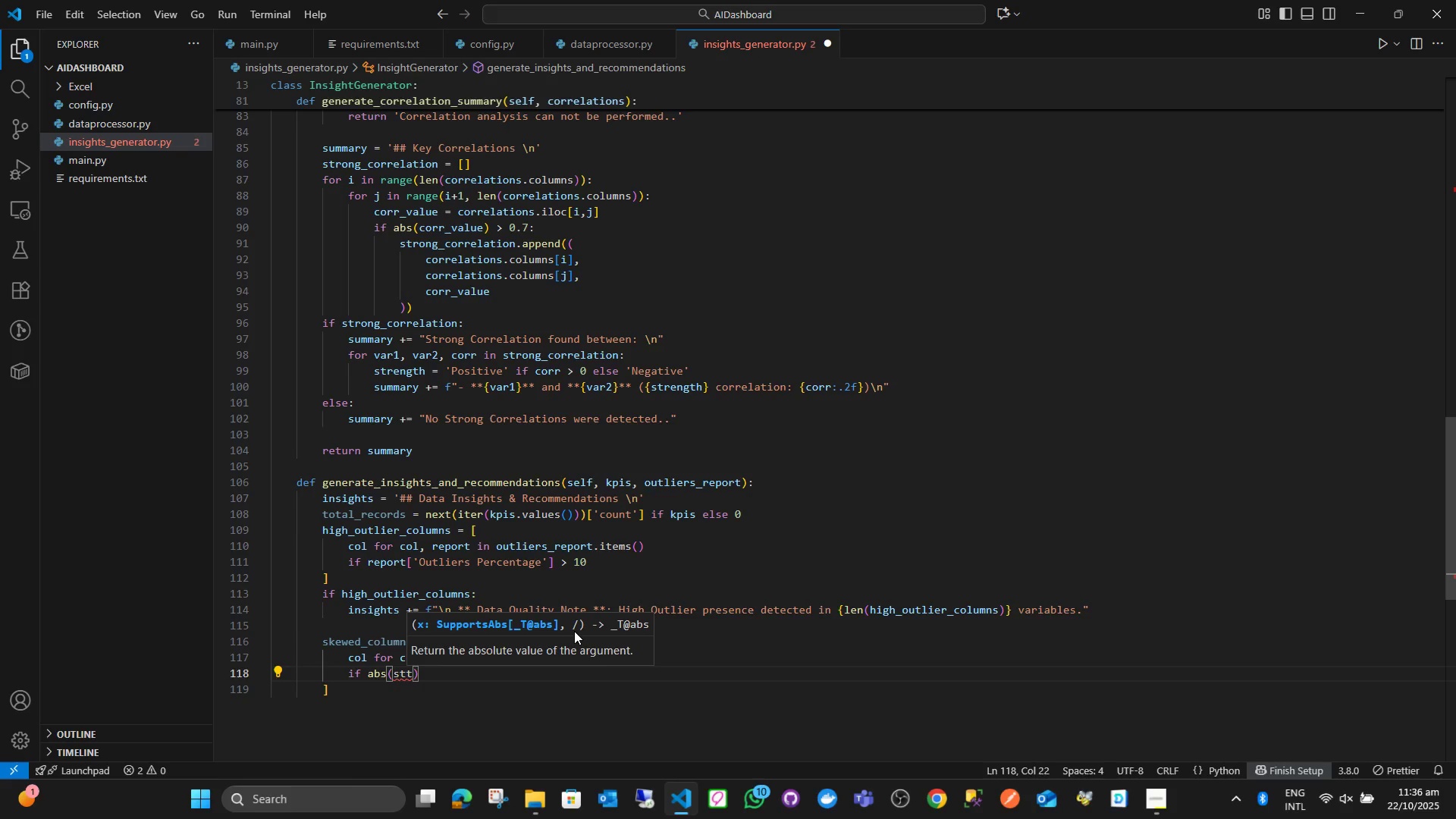 
key(ArrowRight)
 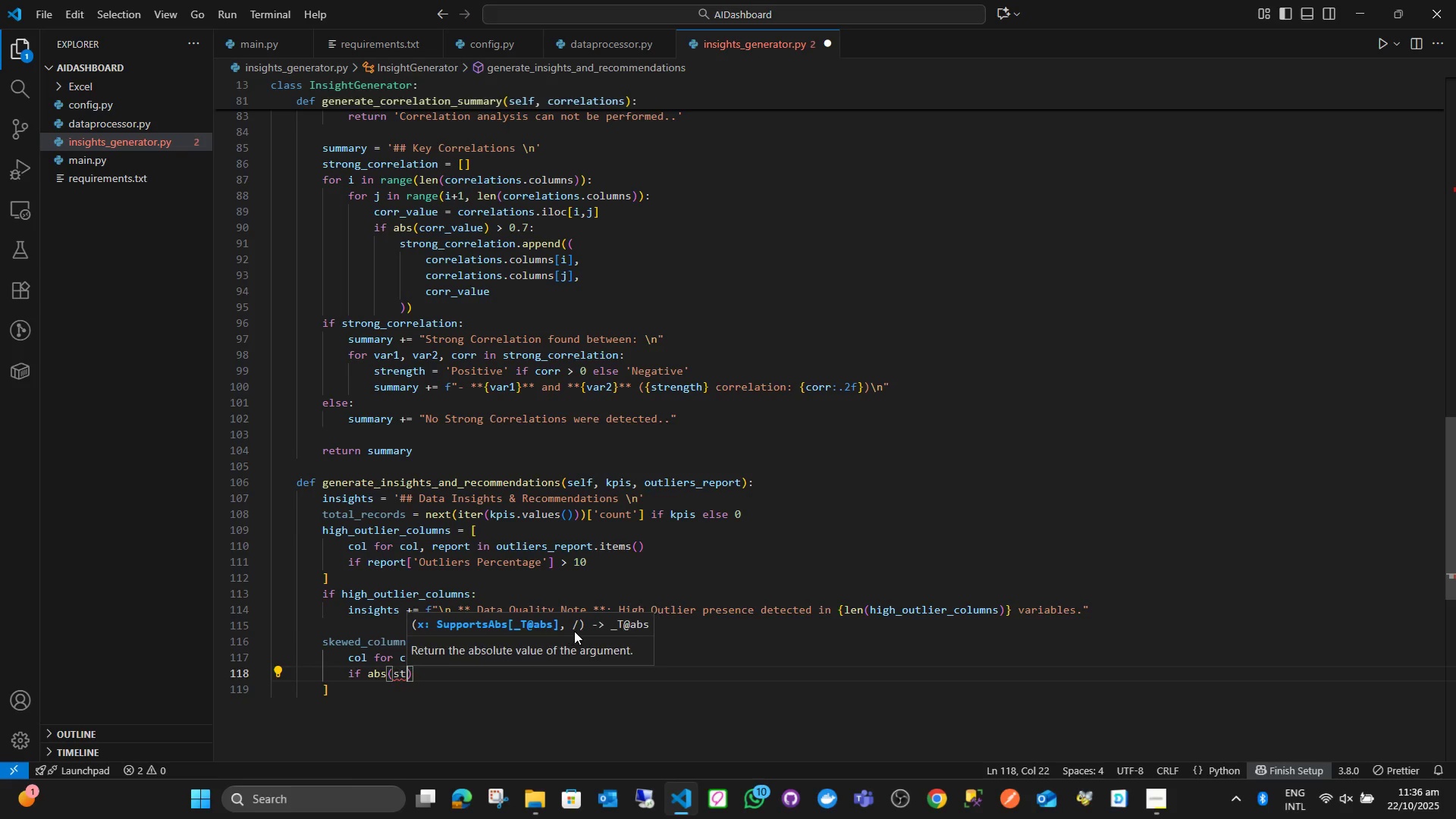 
key(Backspace)
type(asts)
key(Backspace)
key(Backspace)
key(Backspace)
key(Backspace)
type(ata)
key(Backspace)
type(s)
 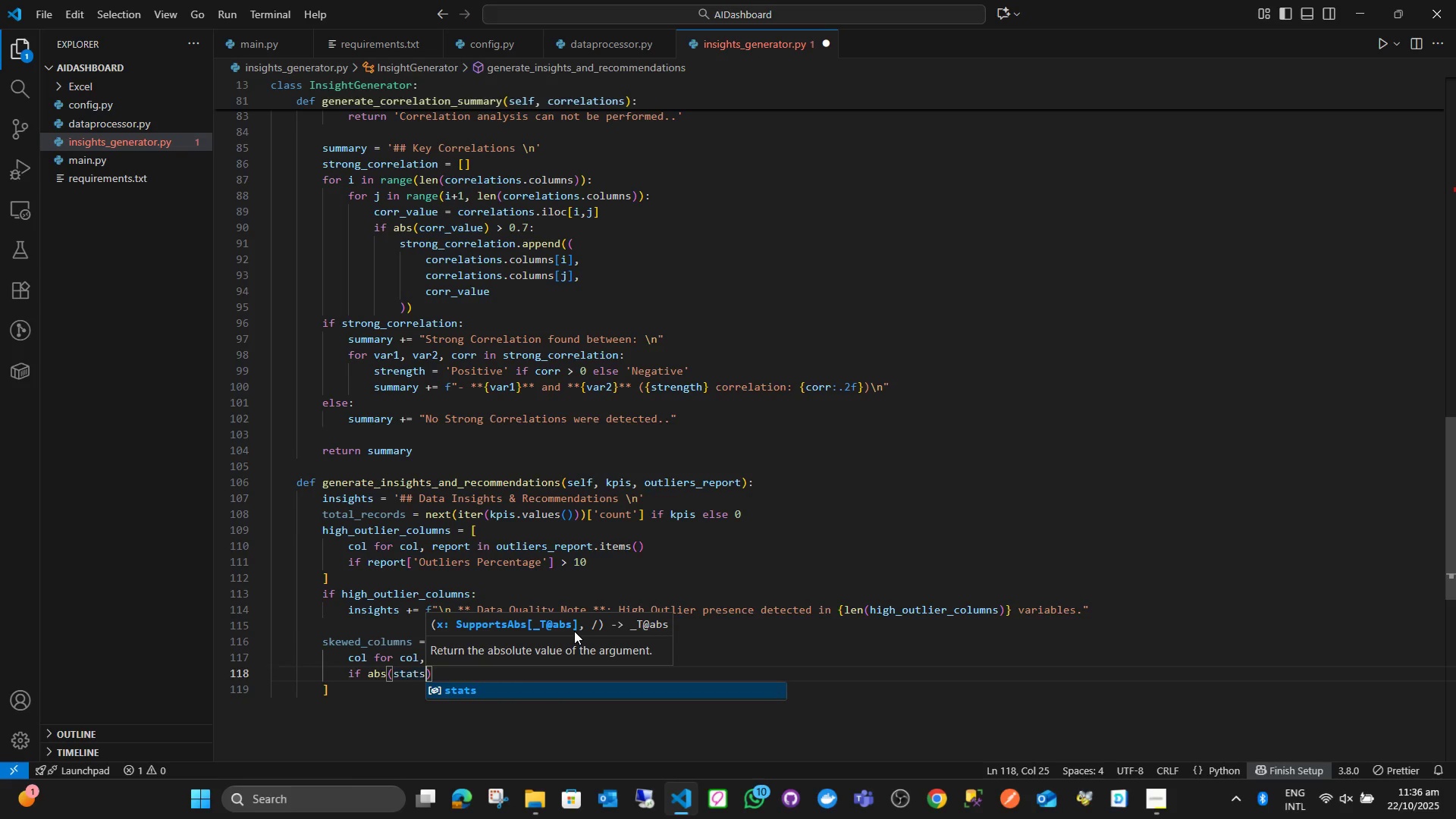 
key(ArrowRight)
 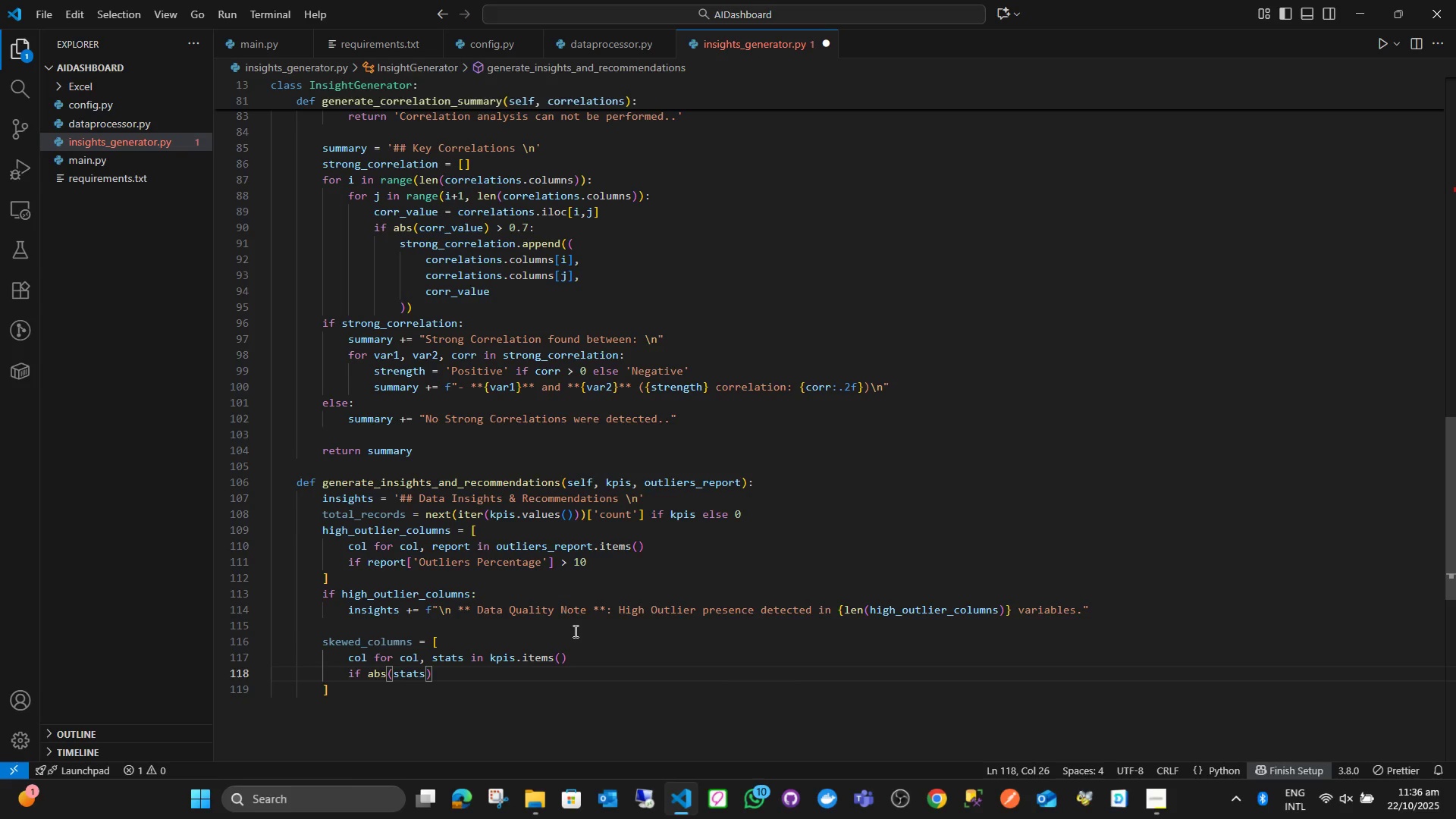 
key(ArrowLeft)
 